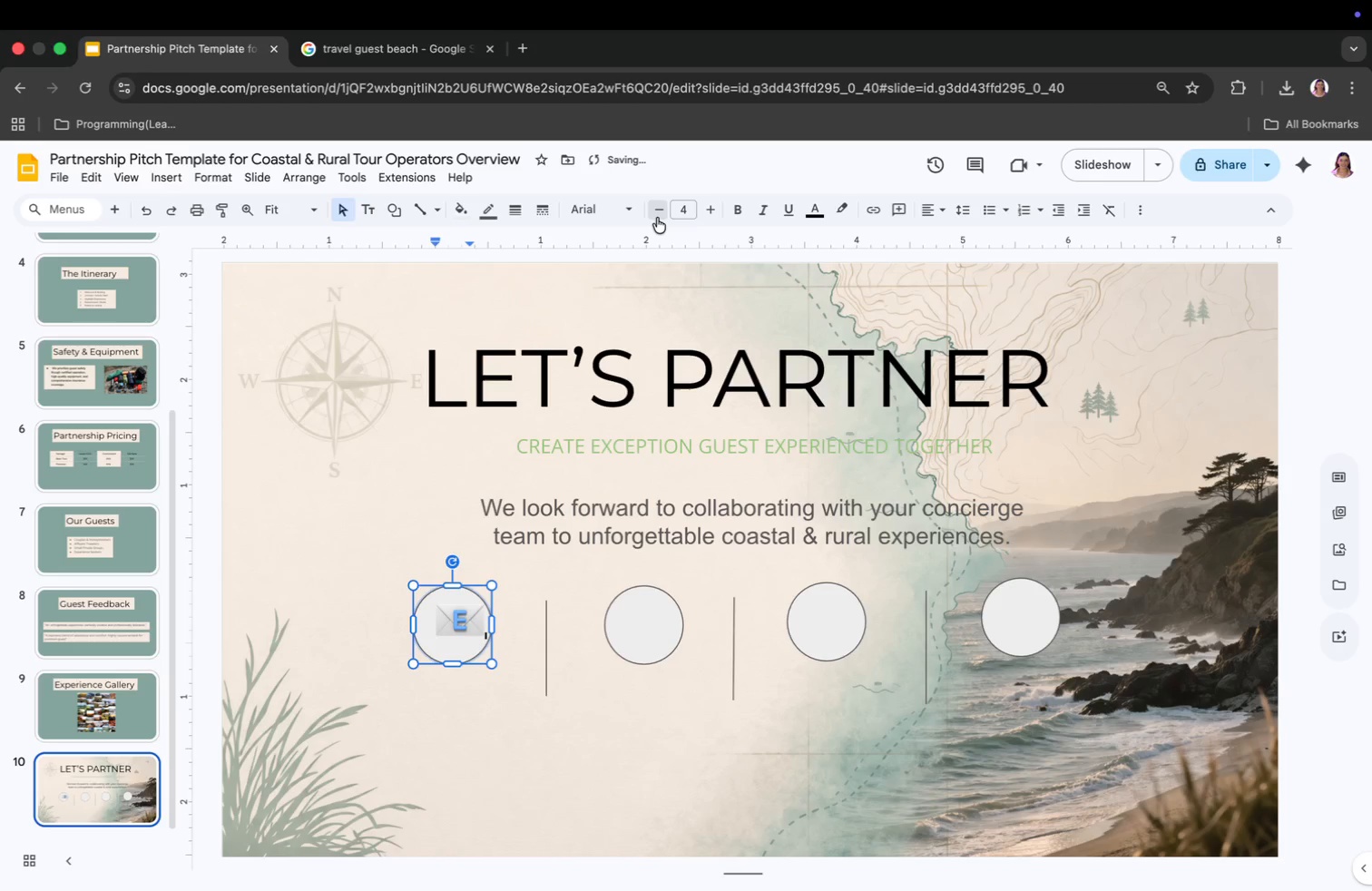 
triple_click([657, 218])
 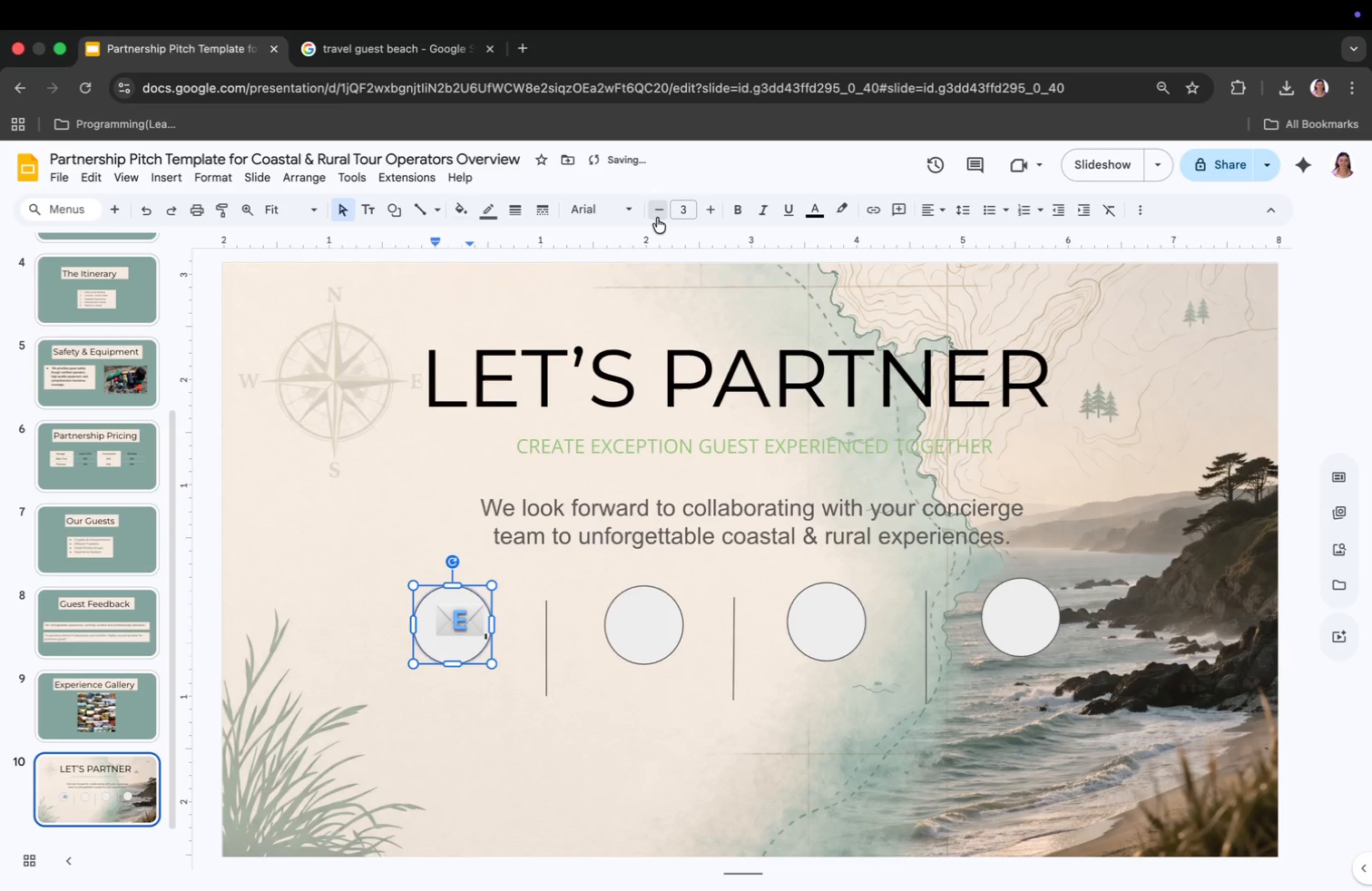 
triple_click([657, 218])
 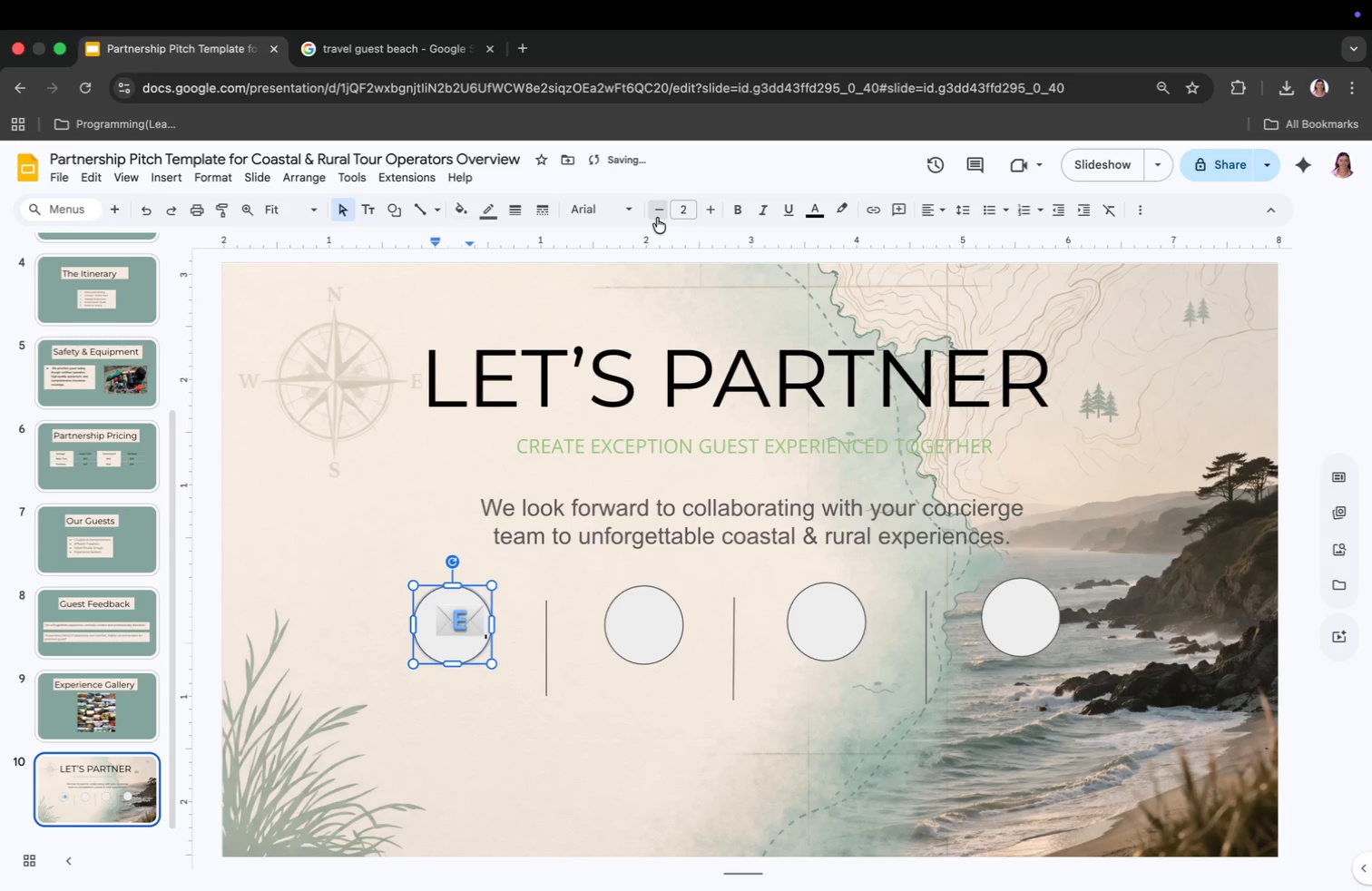 
triple_click([657, 218])
 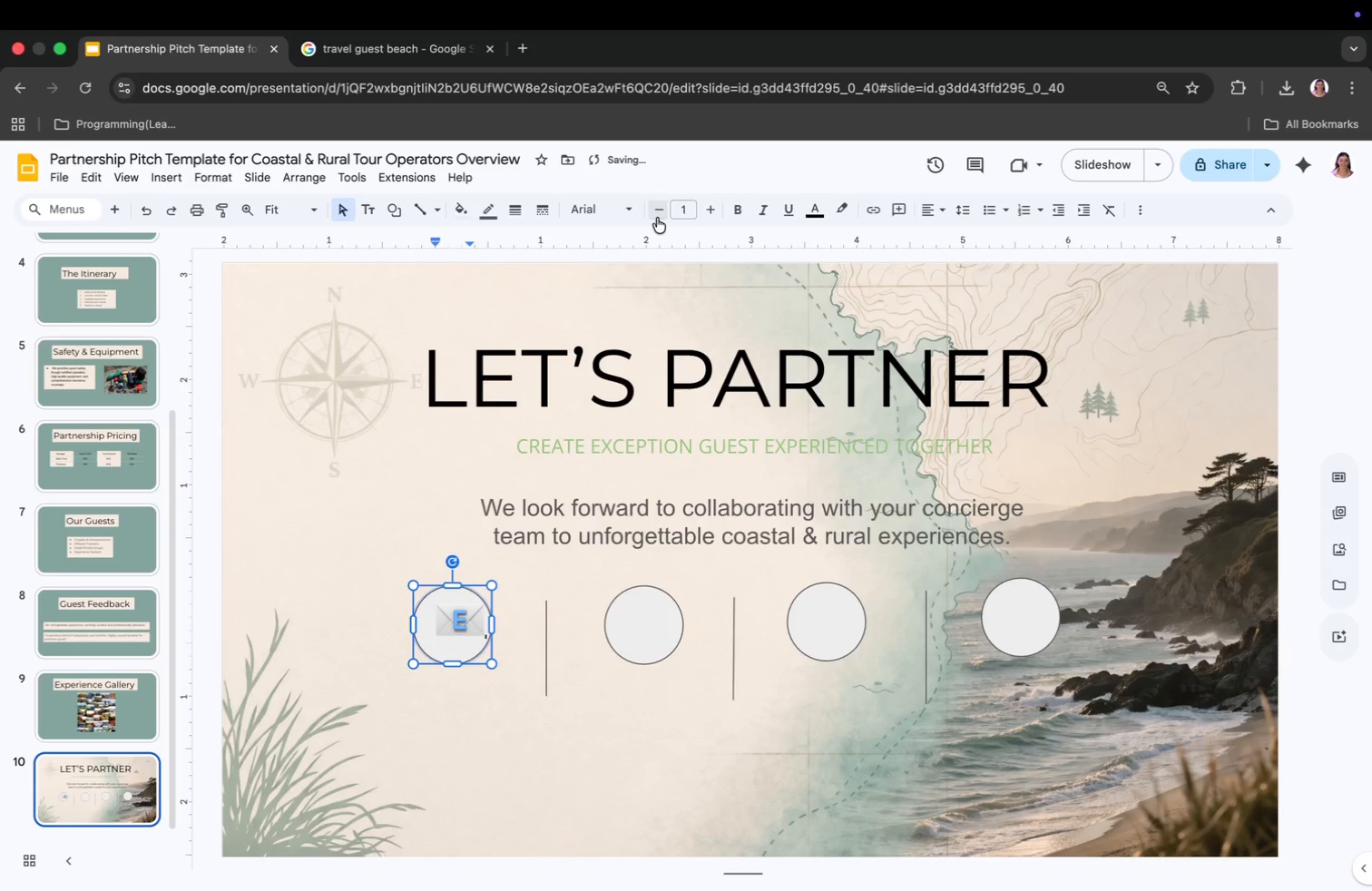 
triple_click([657, 218])
 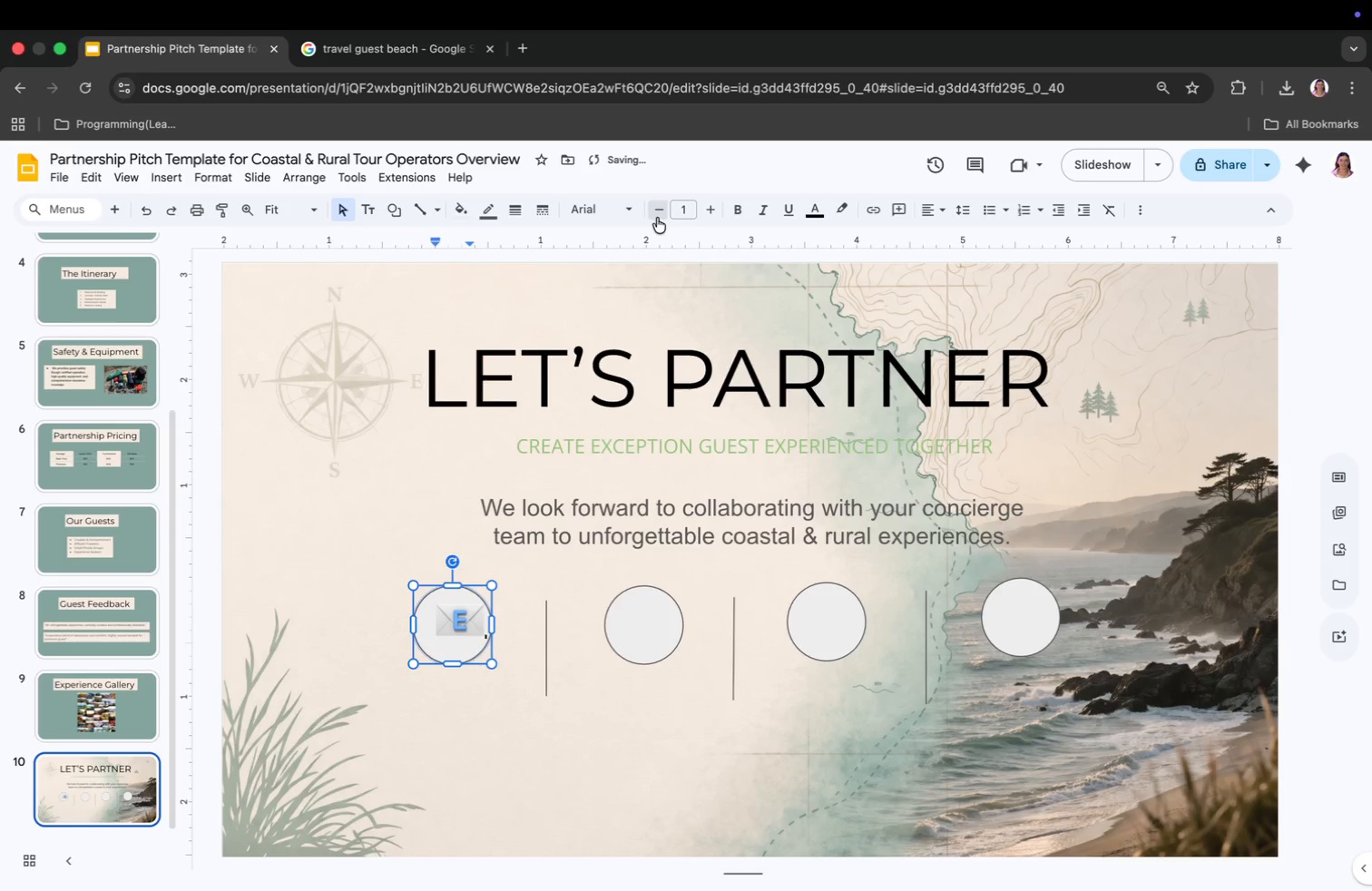 
triple_click([657, 218])
 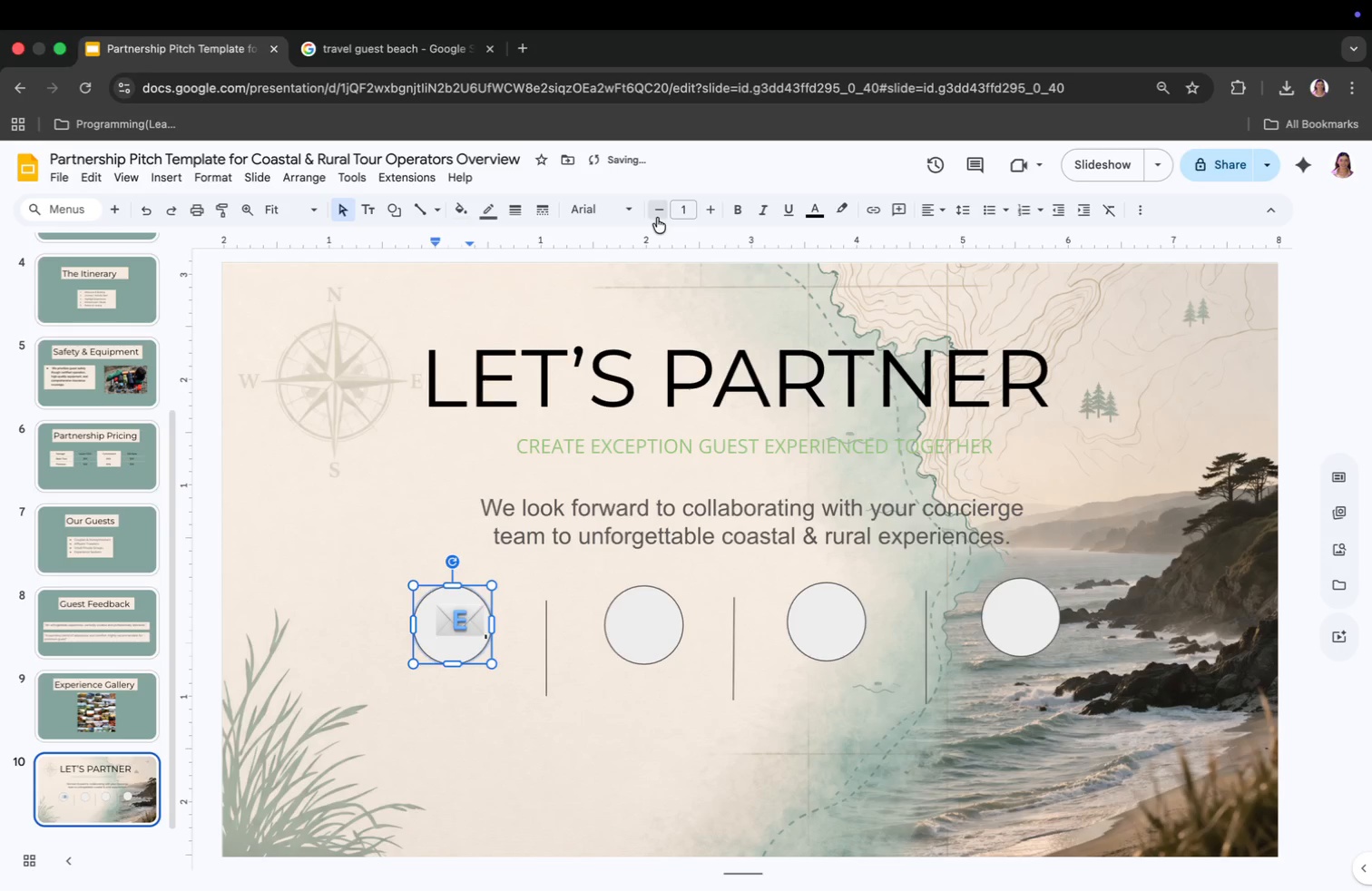 
triple_click([657, 218])
 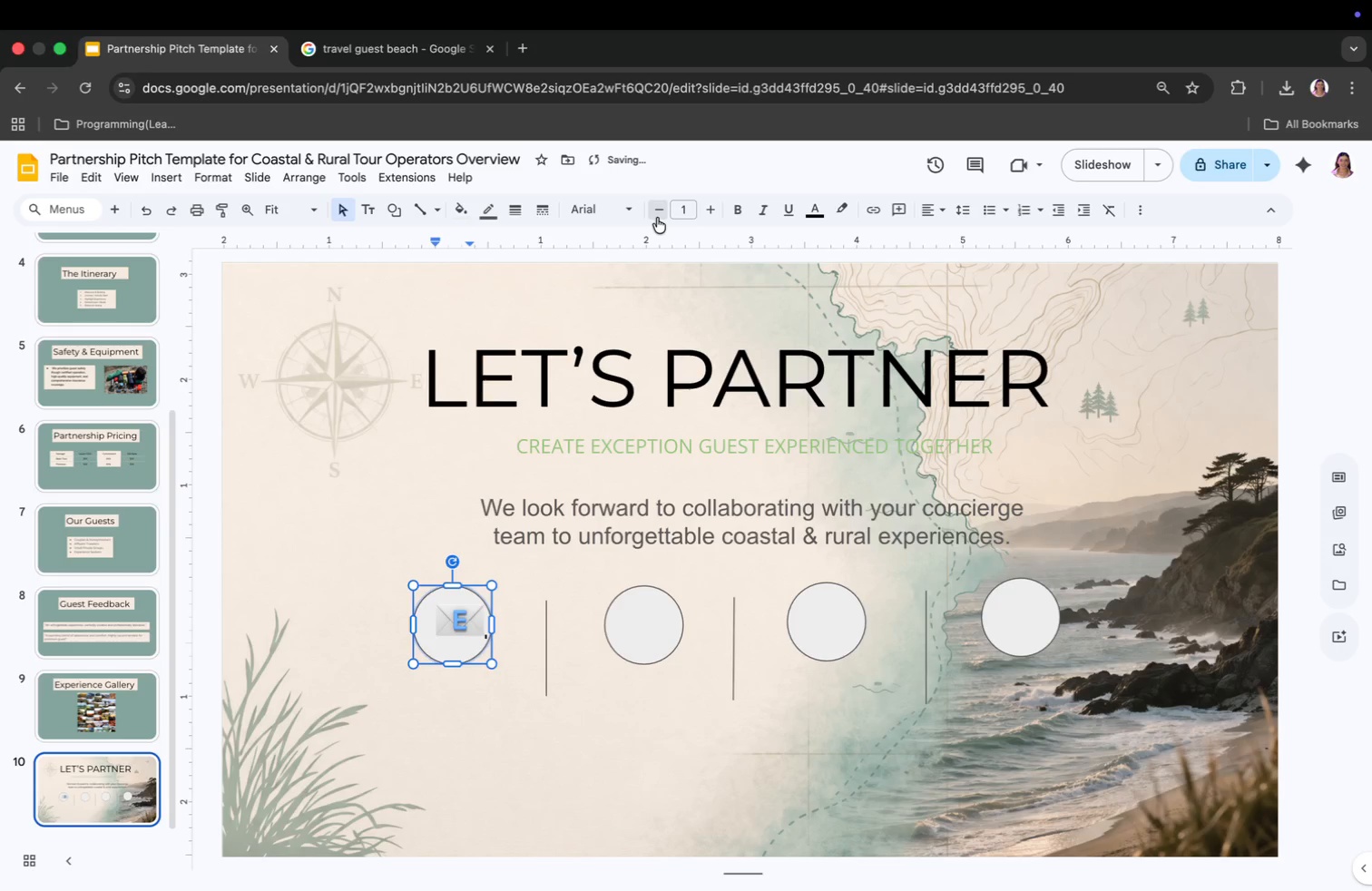 
triple_click([657, 218])
 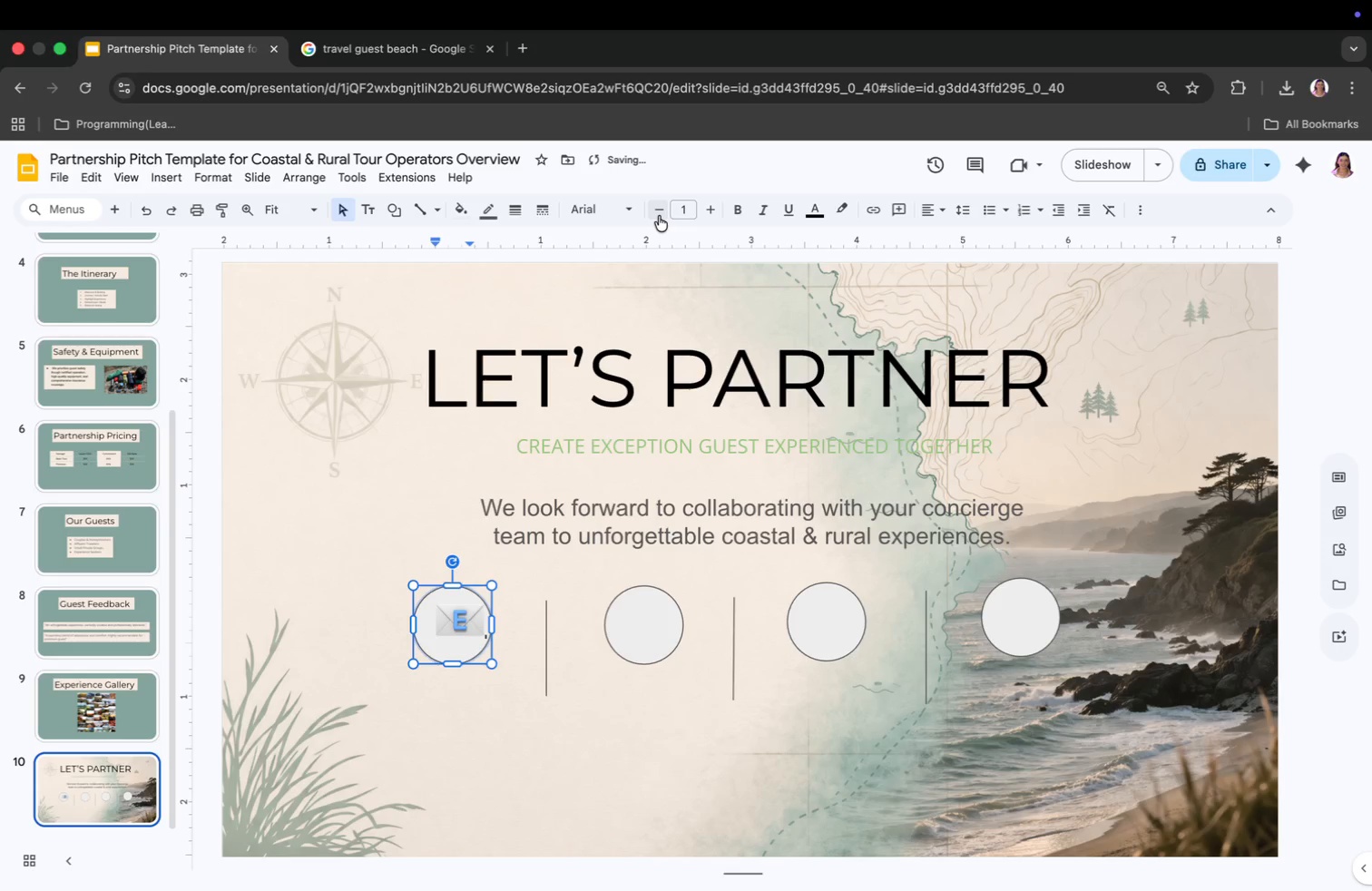 
left_click([659, 213])
 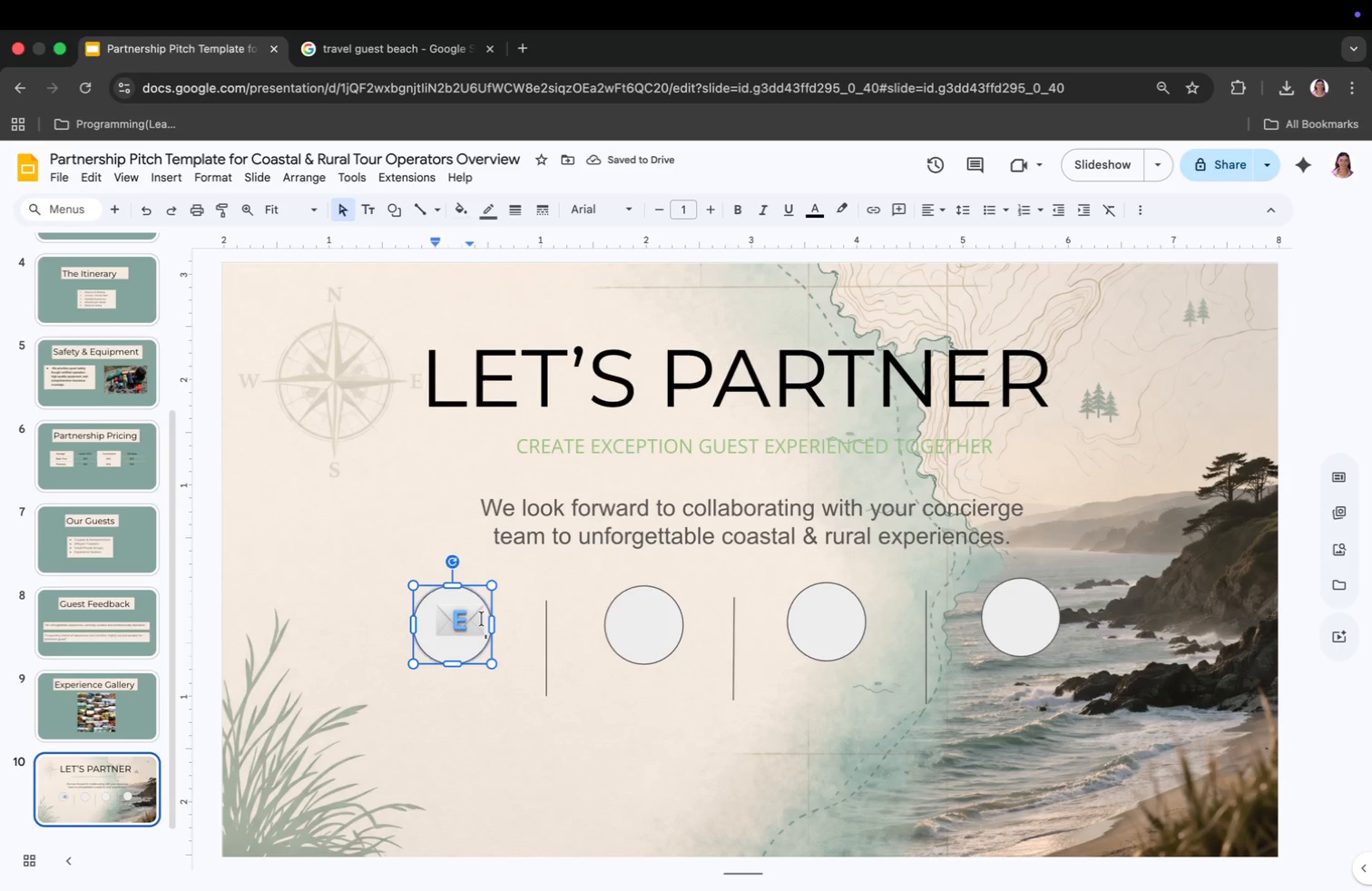 
left_click([485, 617])
 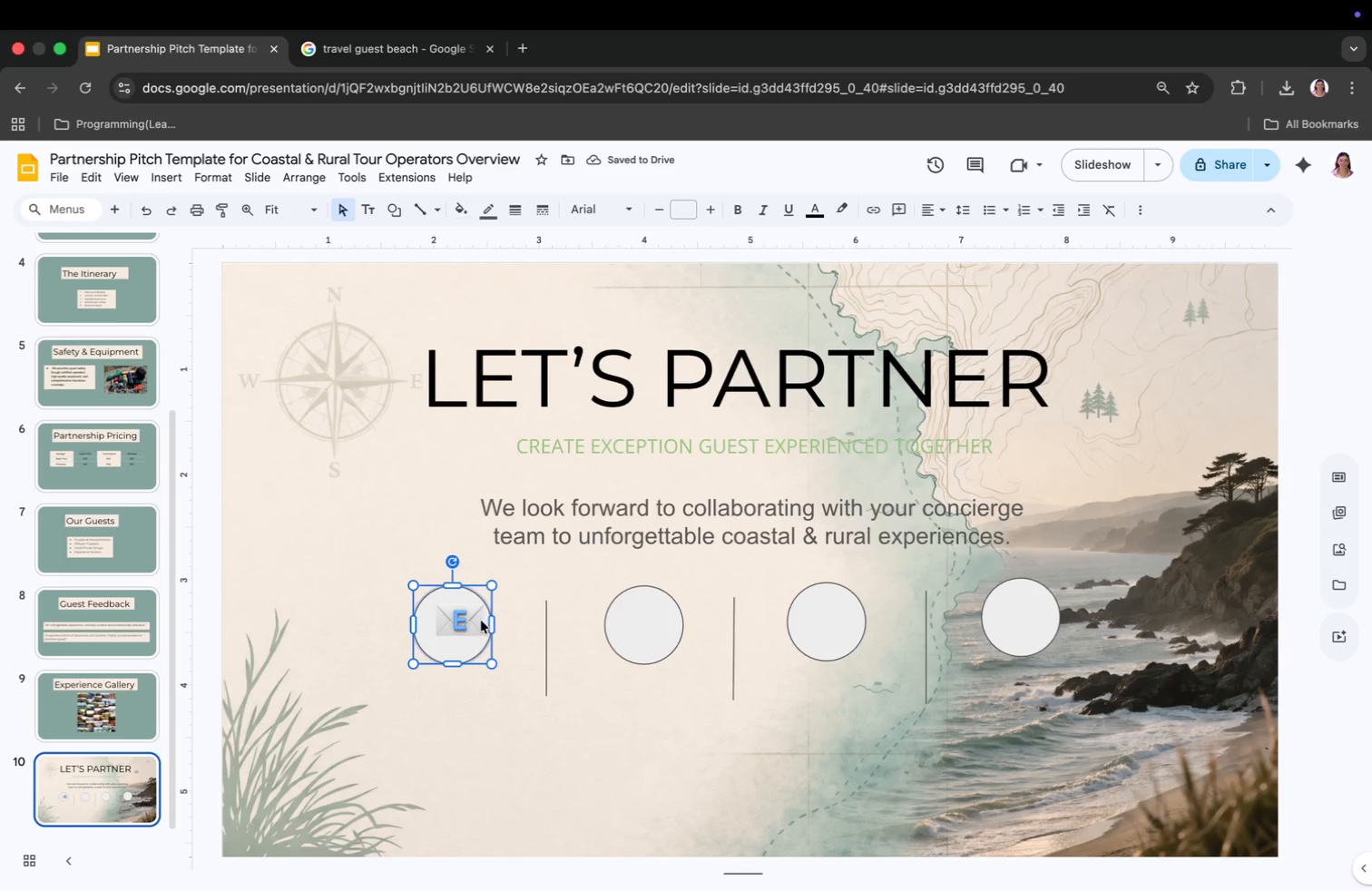 
left_click([481, 621])
 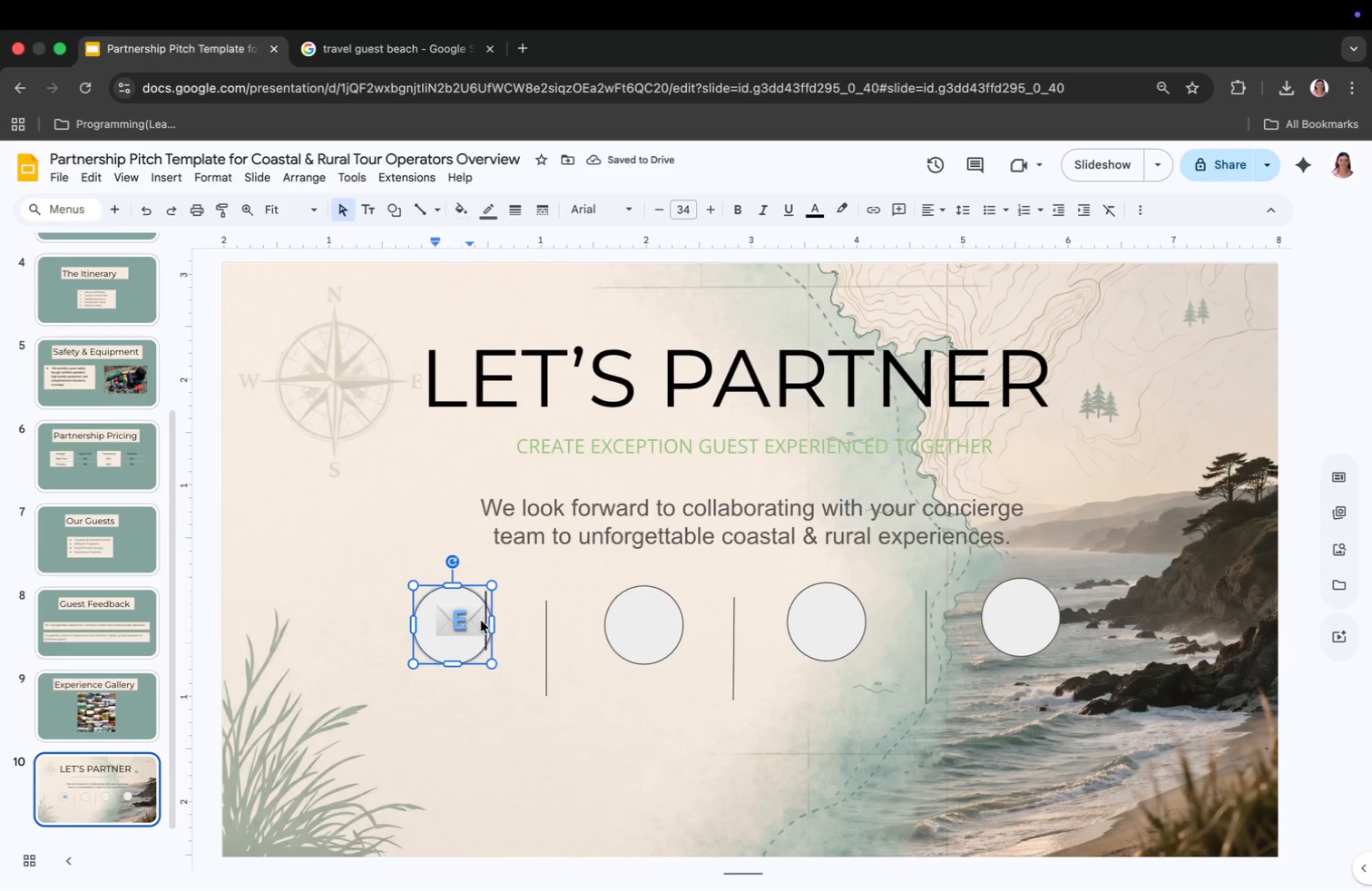 
left_click_drag(start_coordinate=[481, 621], to_coordinate=[414, 623])
 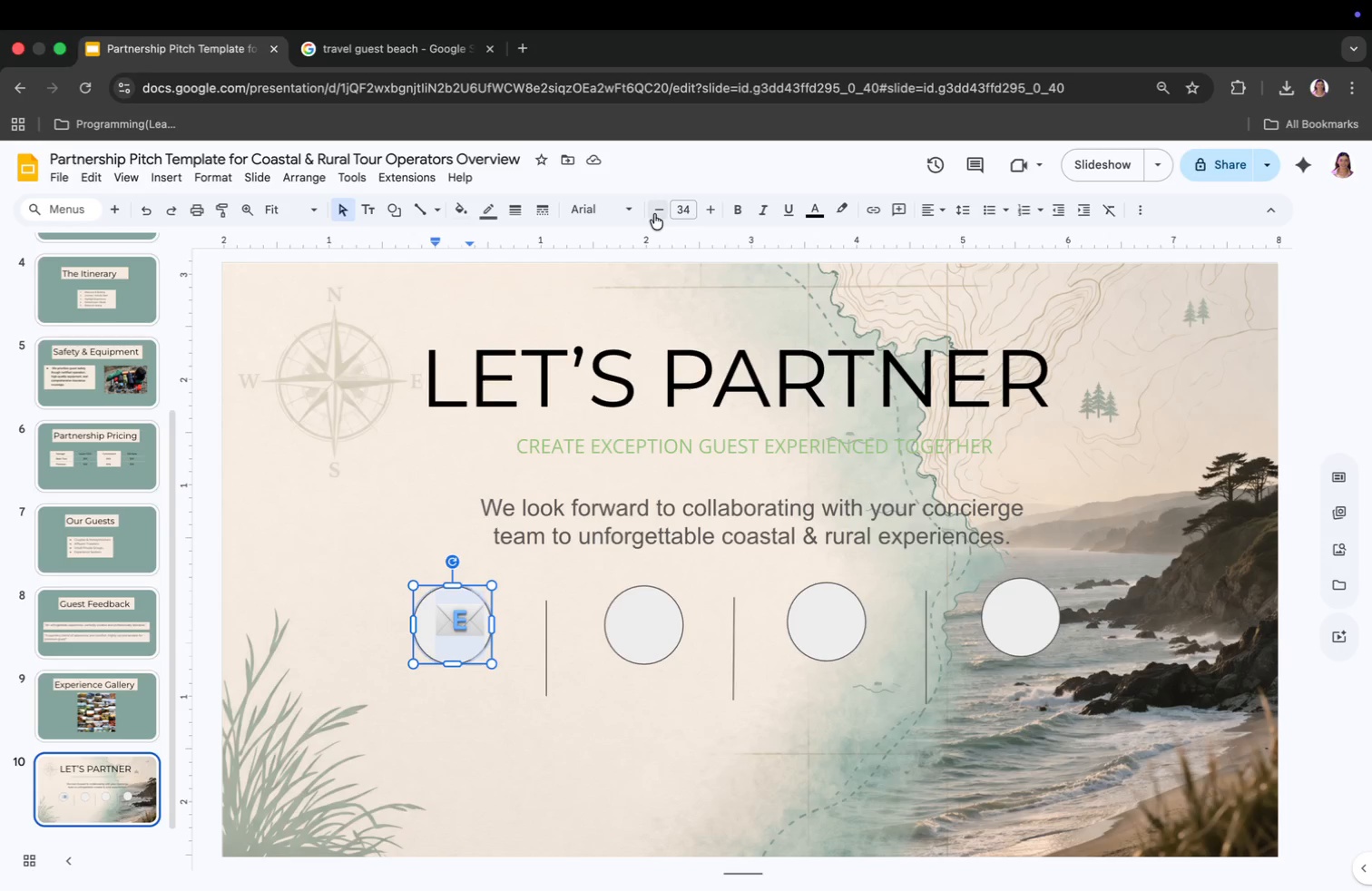 
double_click([654, 211])
 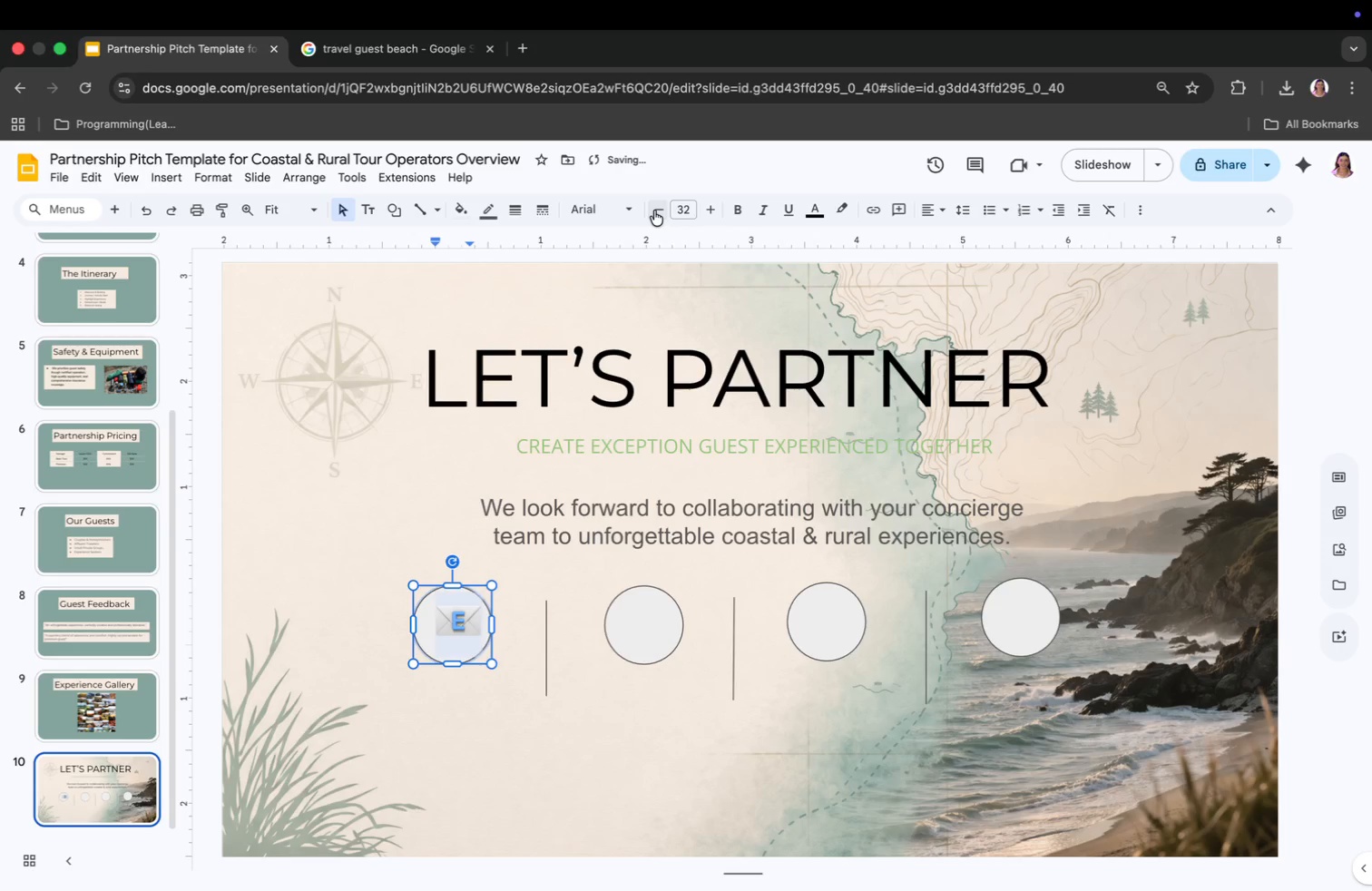 
triple_click([654, 211])
 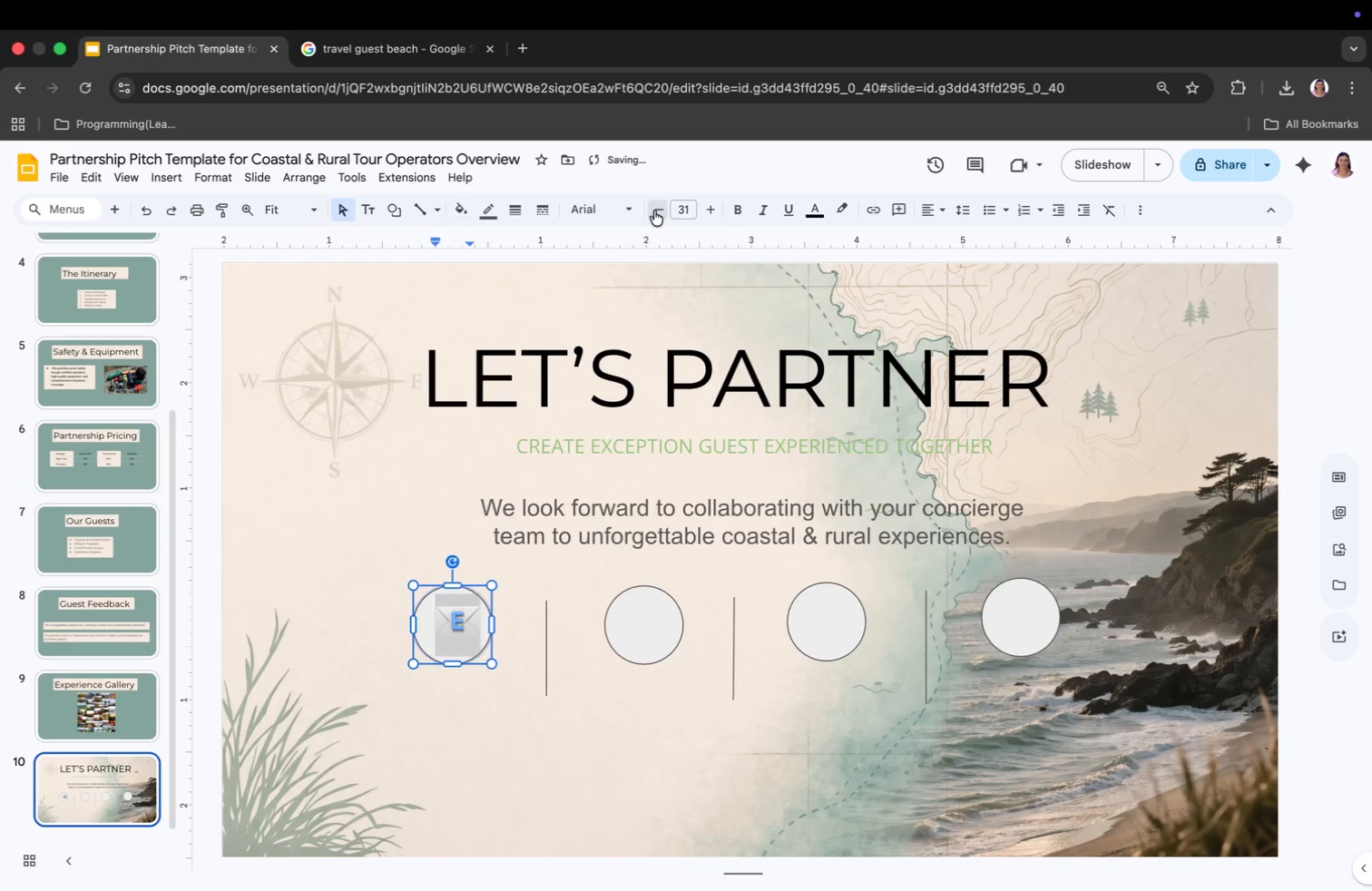 
triple_click([654, 211])
 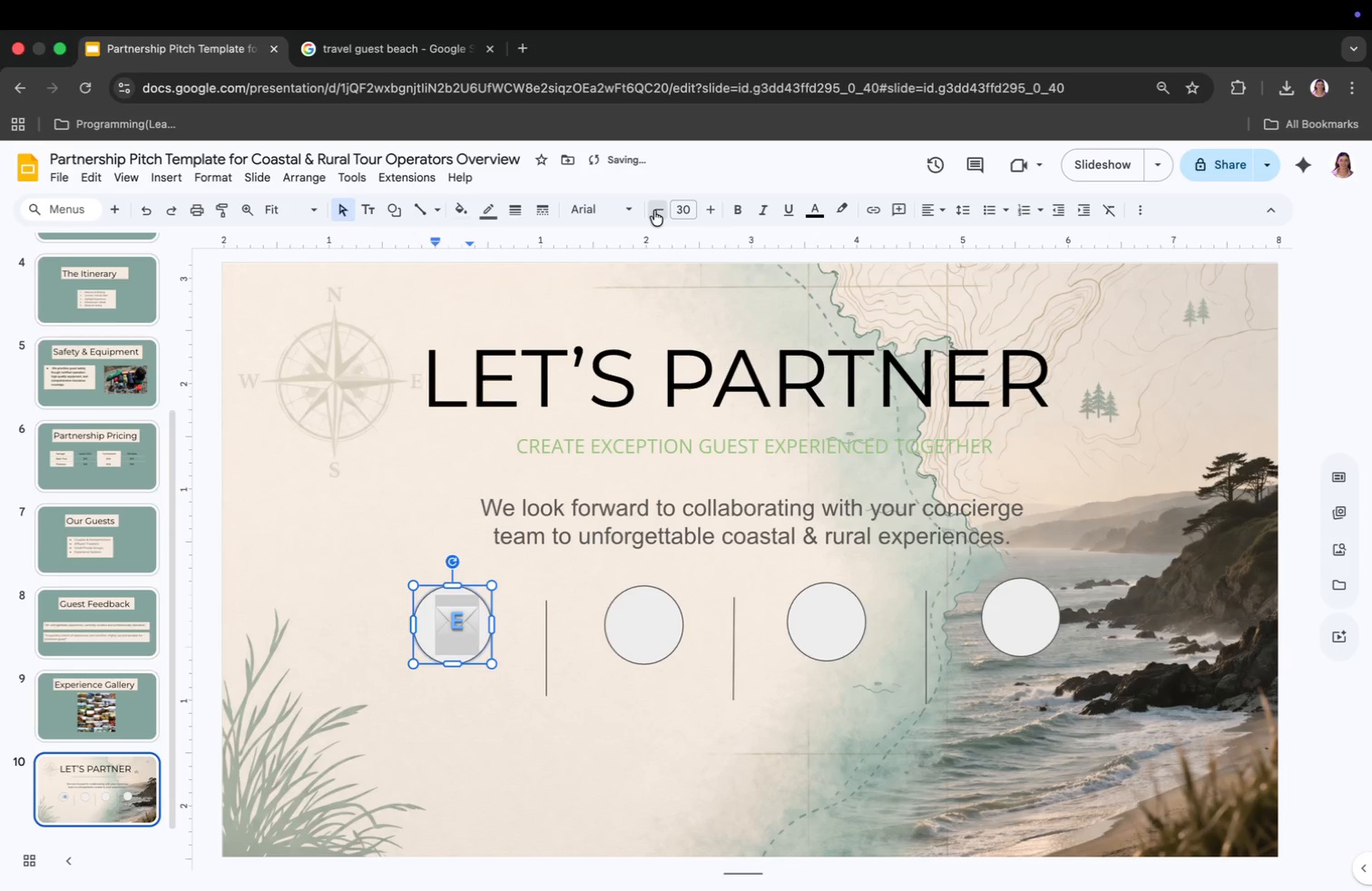 
triple_click([654, 211])
 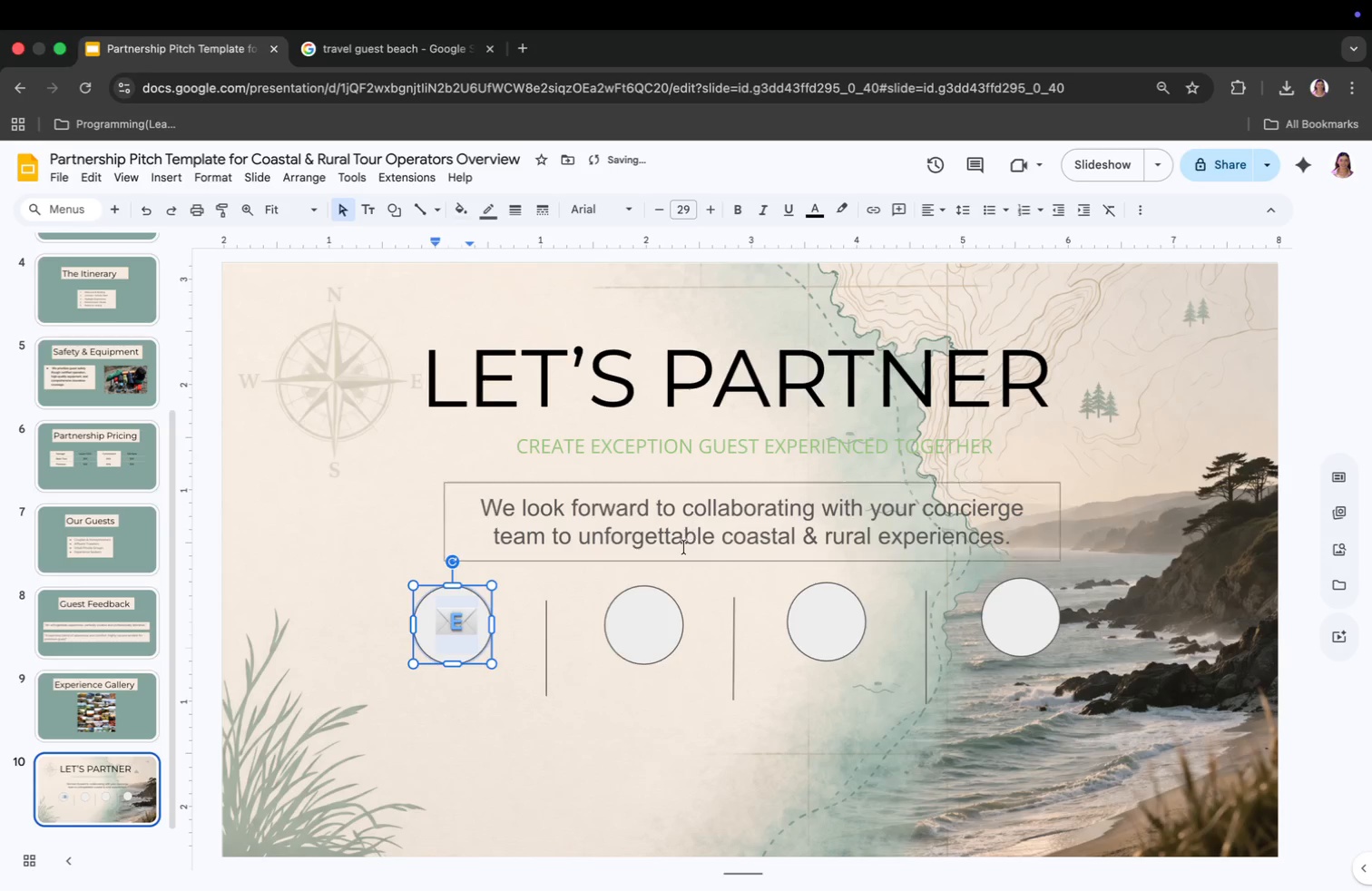 
left_click([563, 719])
 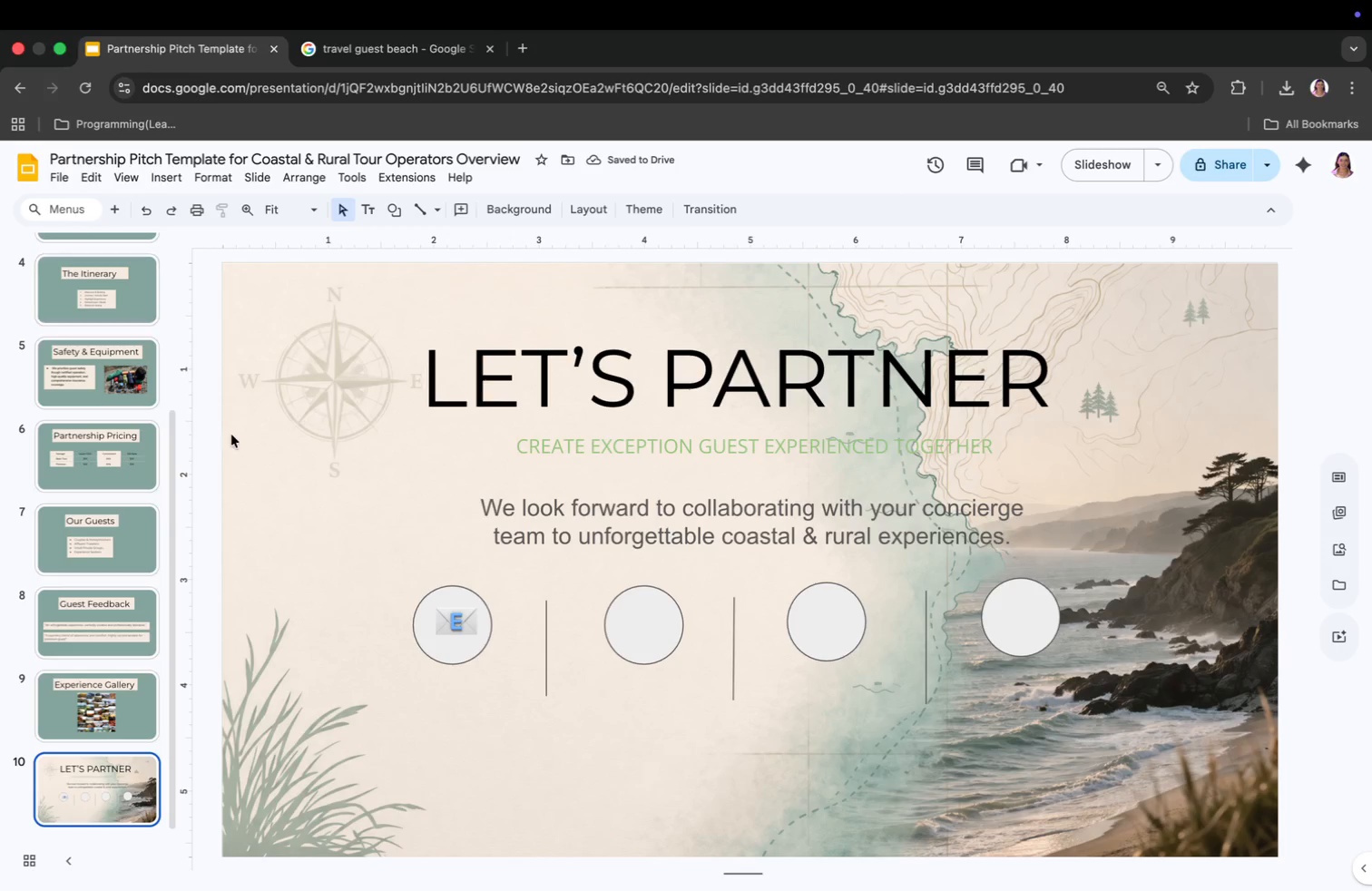 
wait(8.36)
 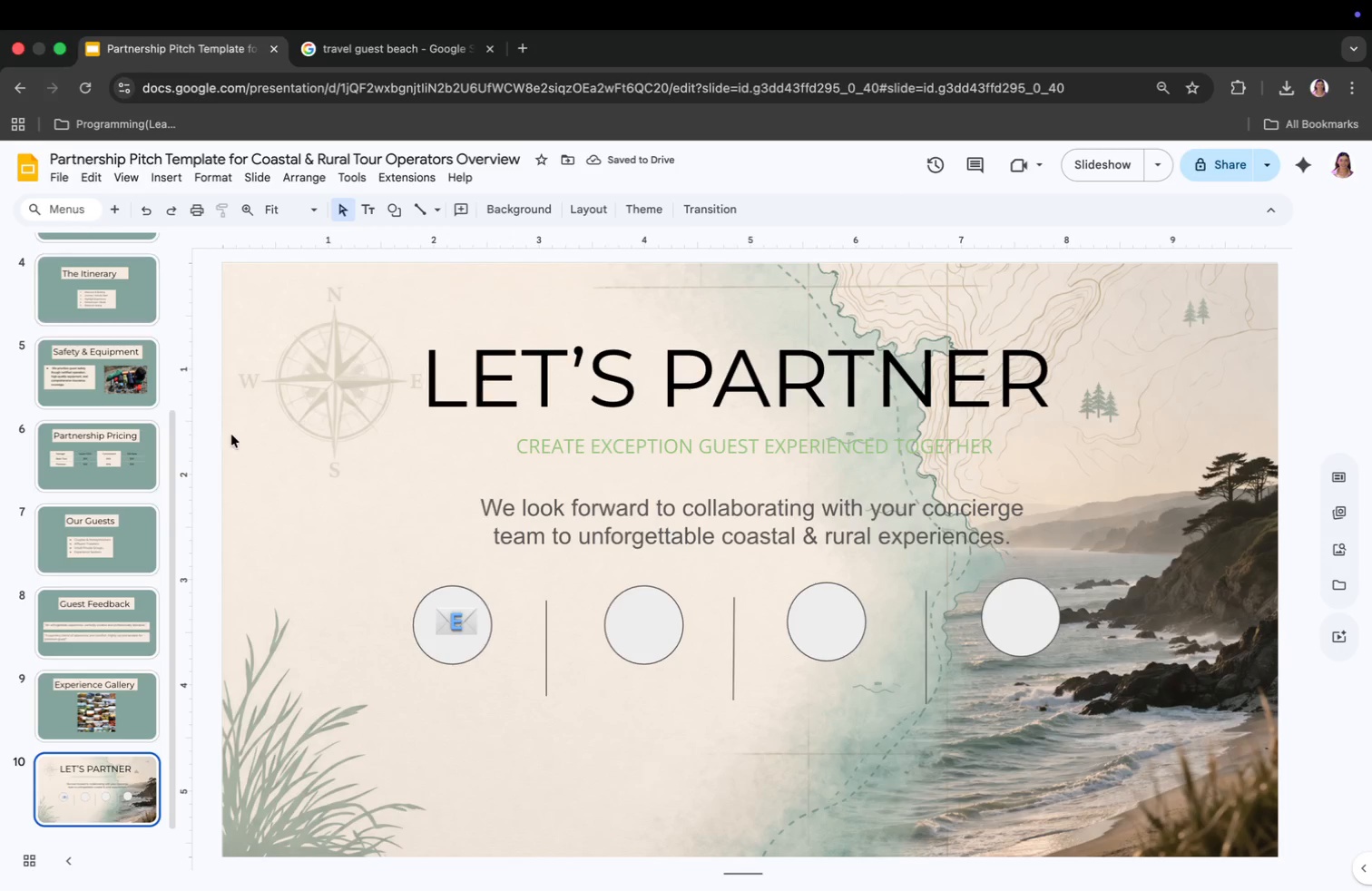 
left_click_drag(start_coordinate=[108, 58], to_coordinate=[132, 60])
 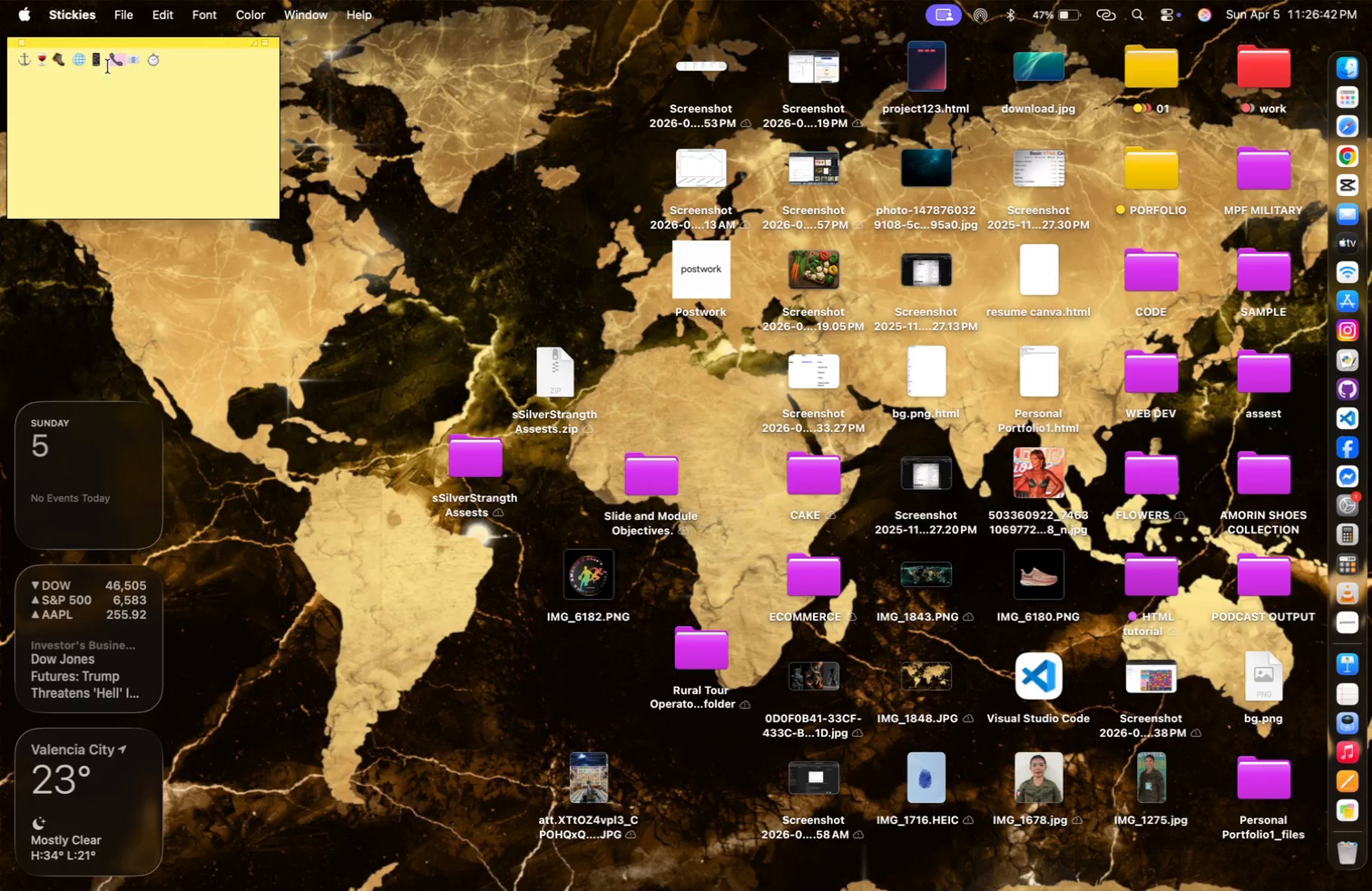 
key(Meta+CommandLeft)
 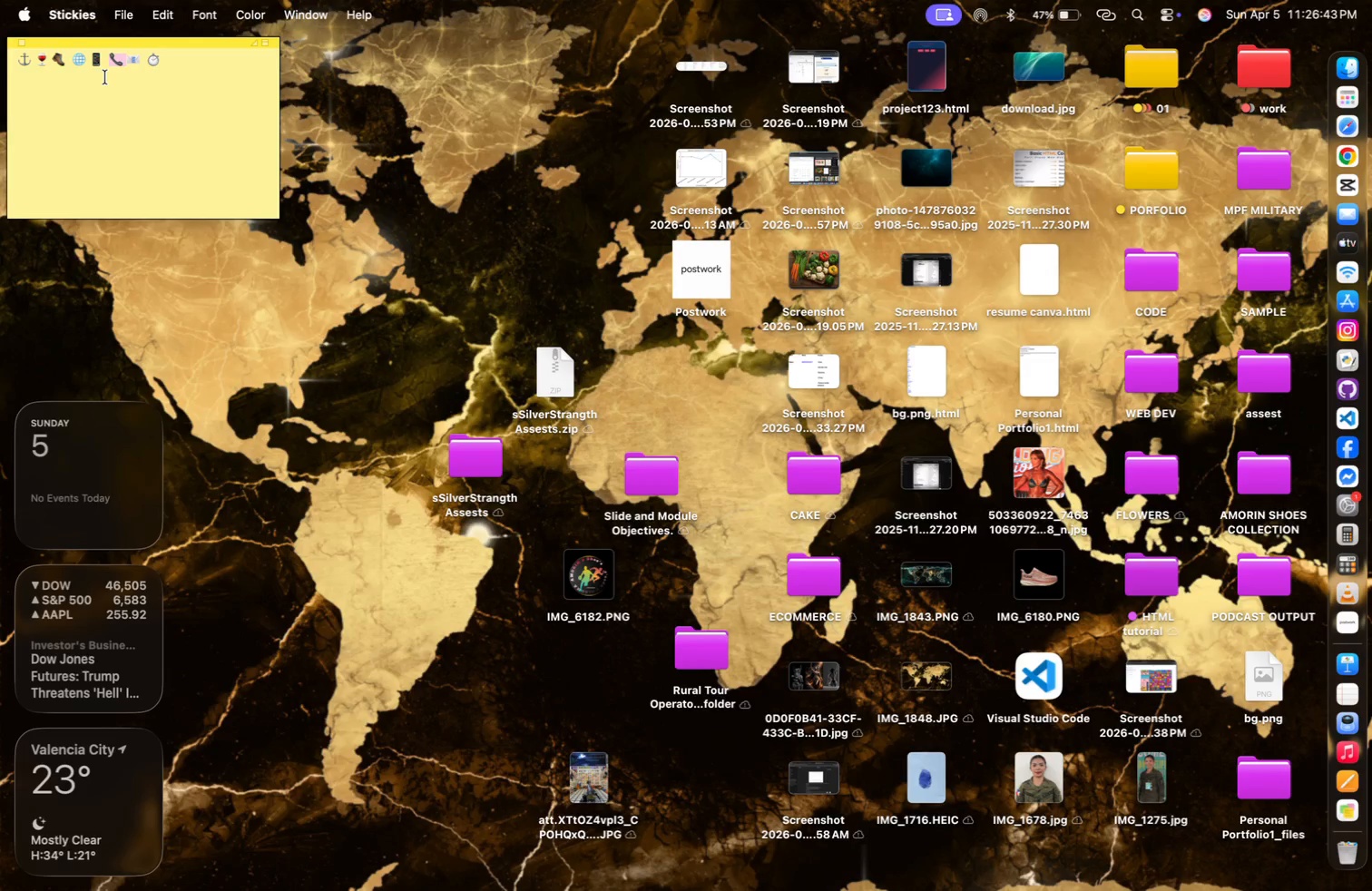 
key(Meta+C)
 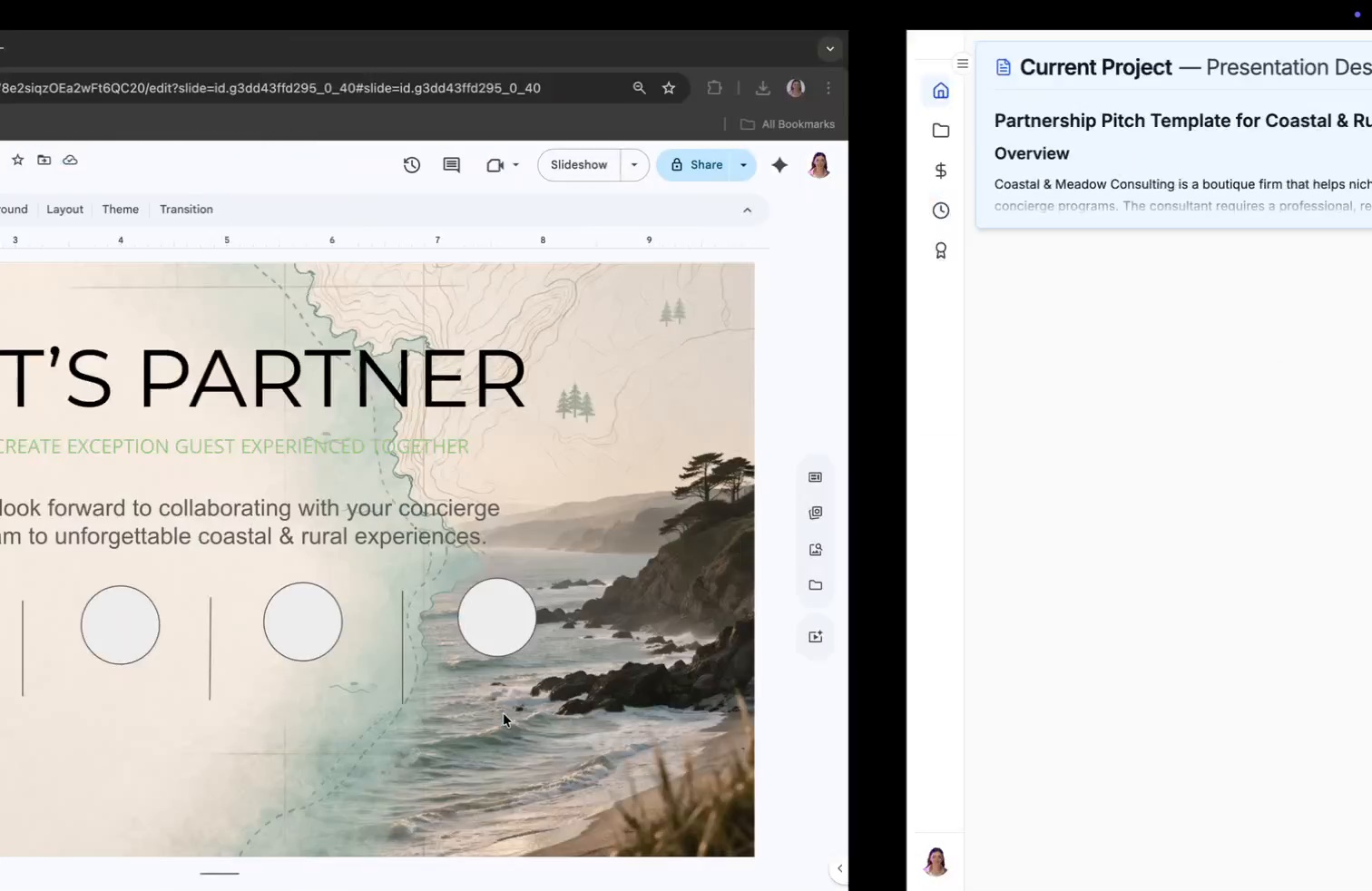 
wait(5.69)
 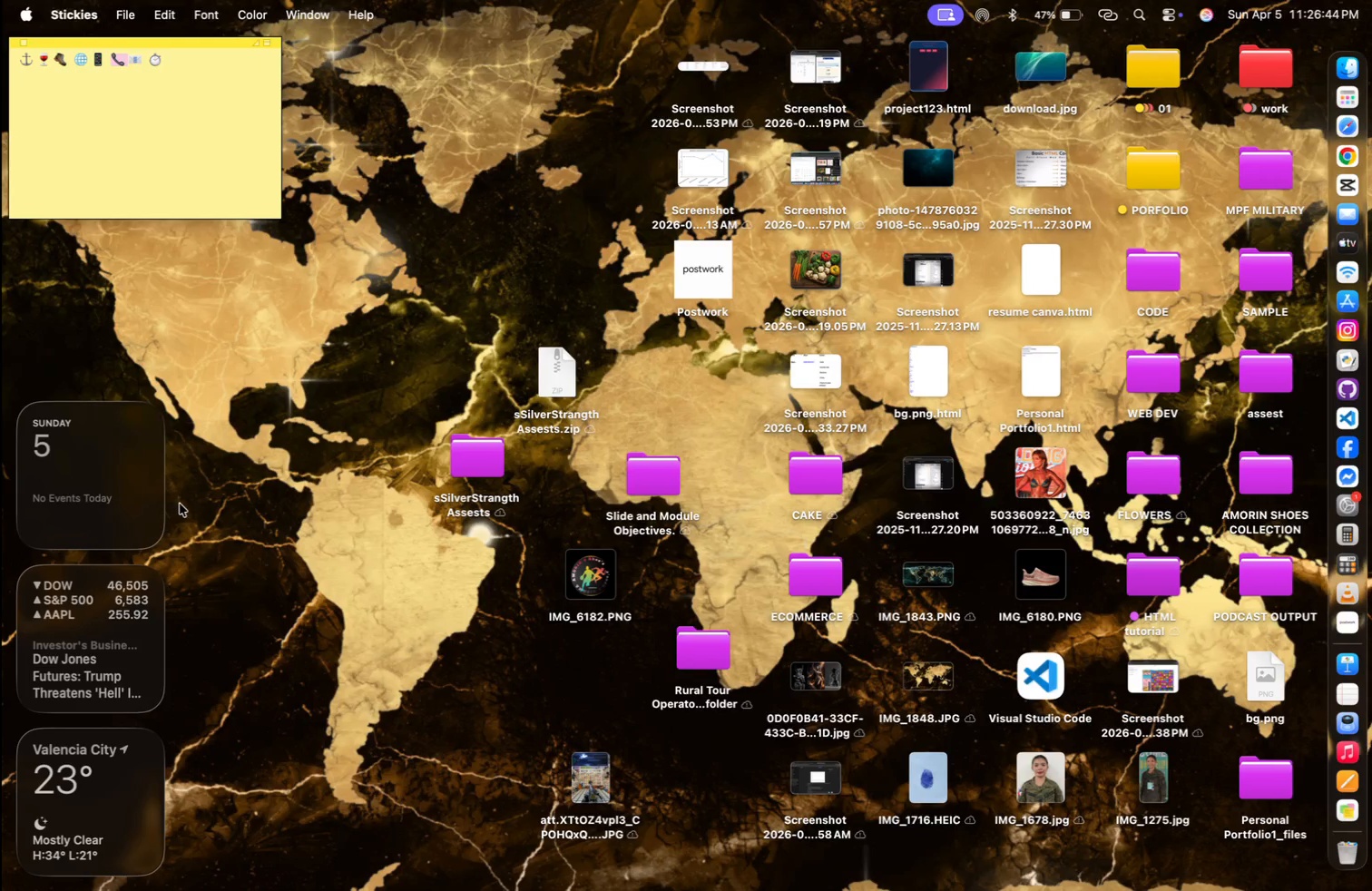 
left_click([638, 622])
 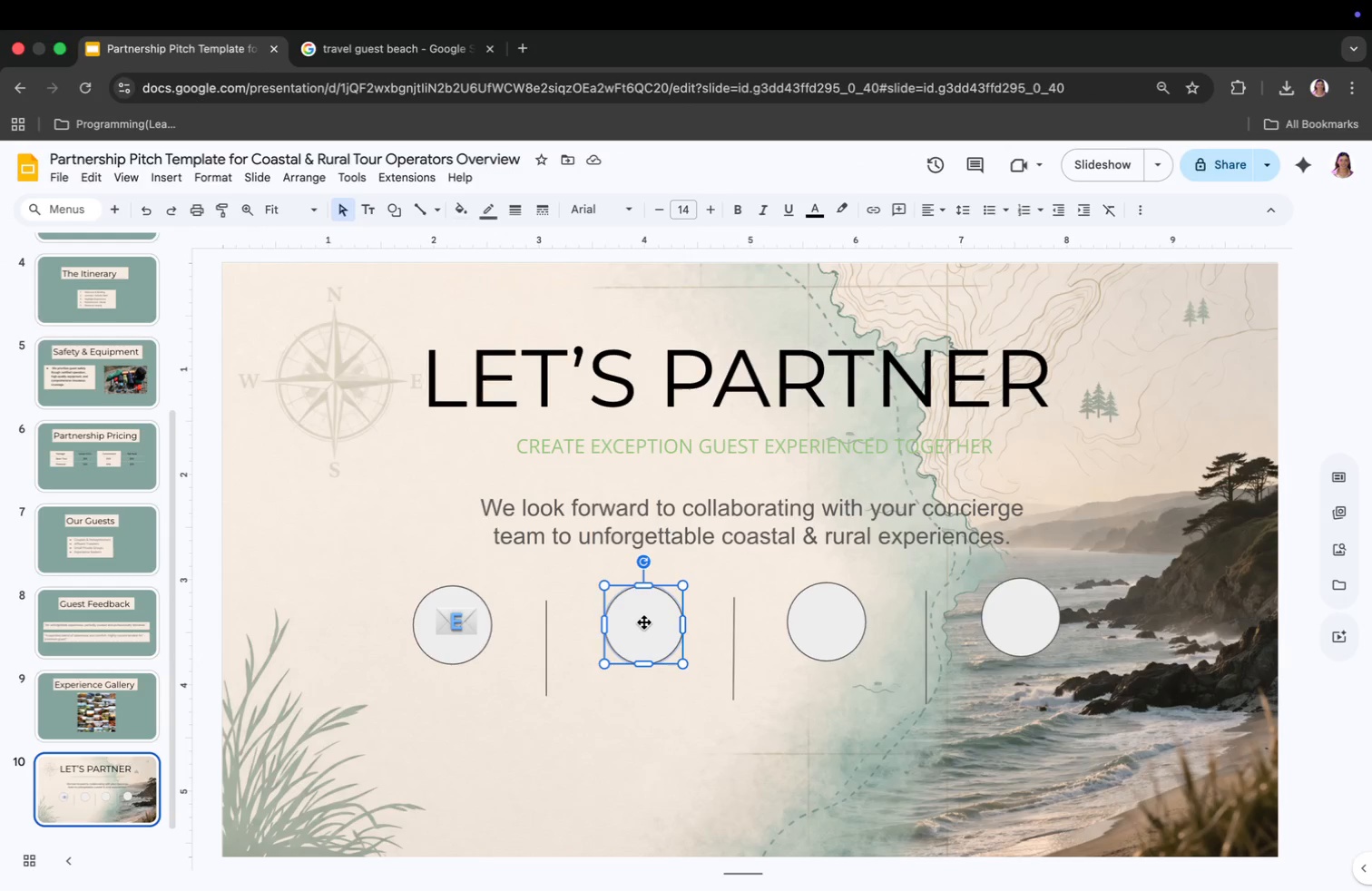 
left_click([644, 622])
 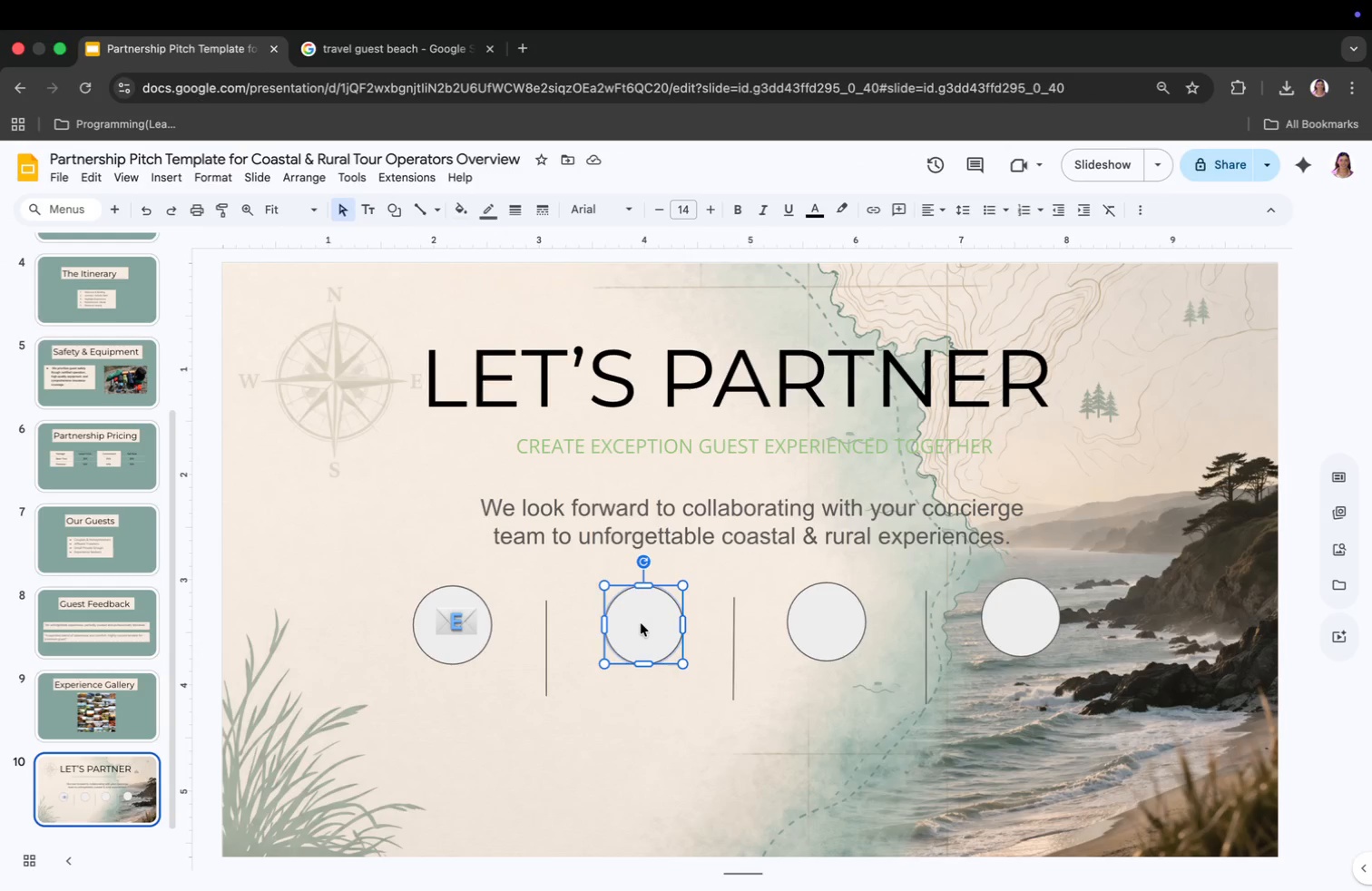 
left_click([640, 623])
 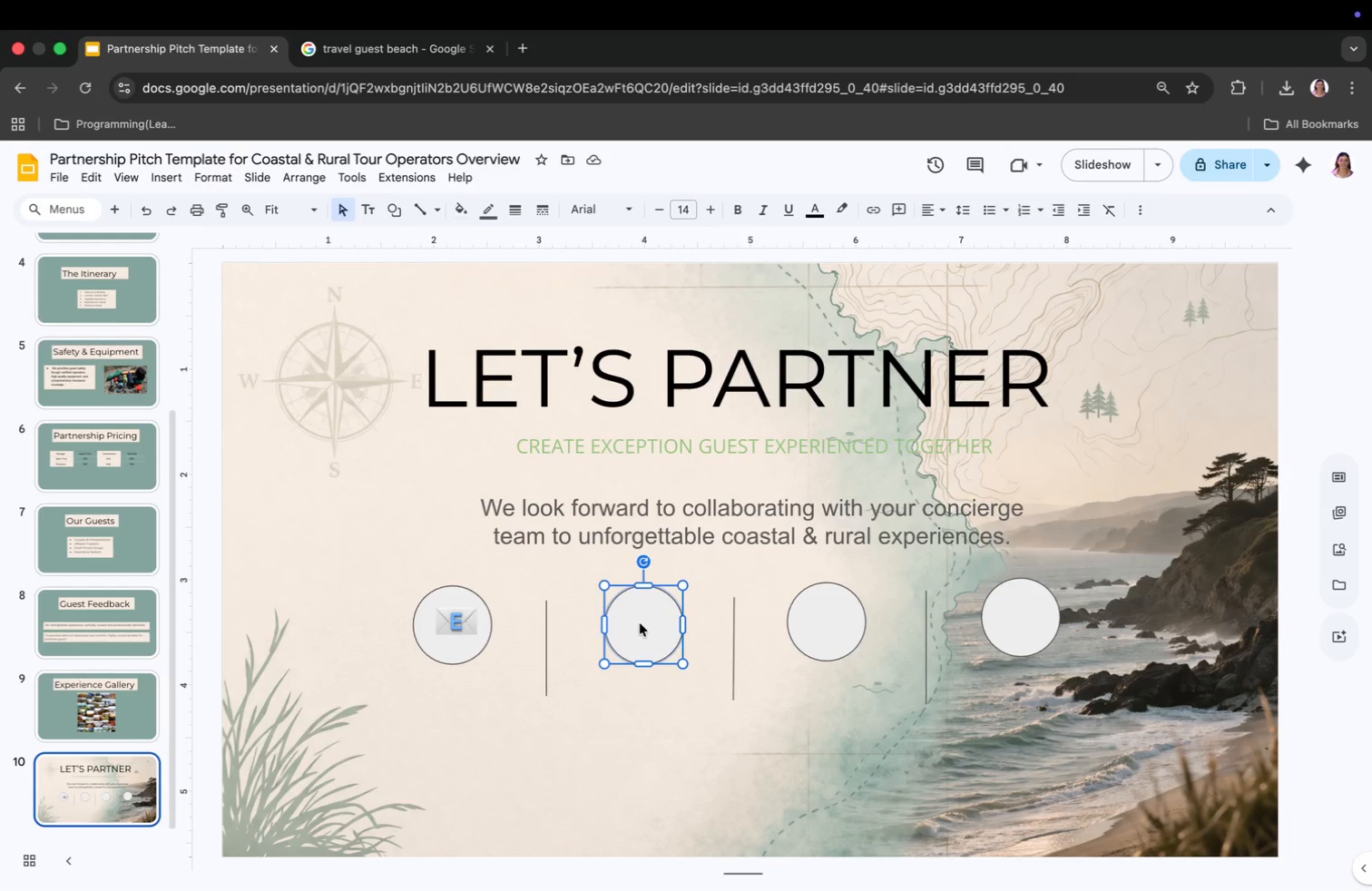 
key(Meta+CommandLeft)
 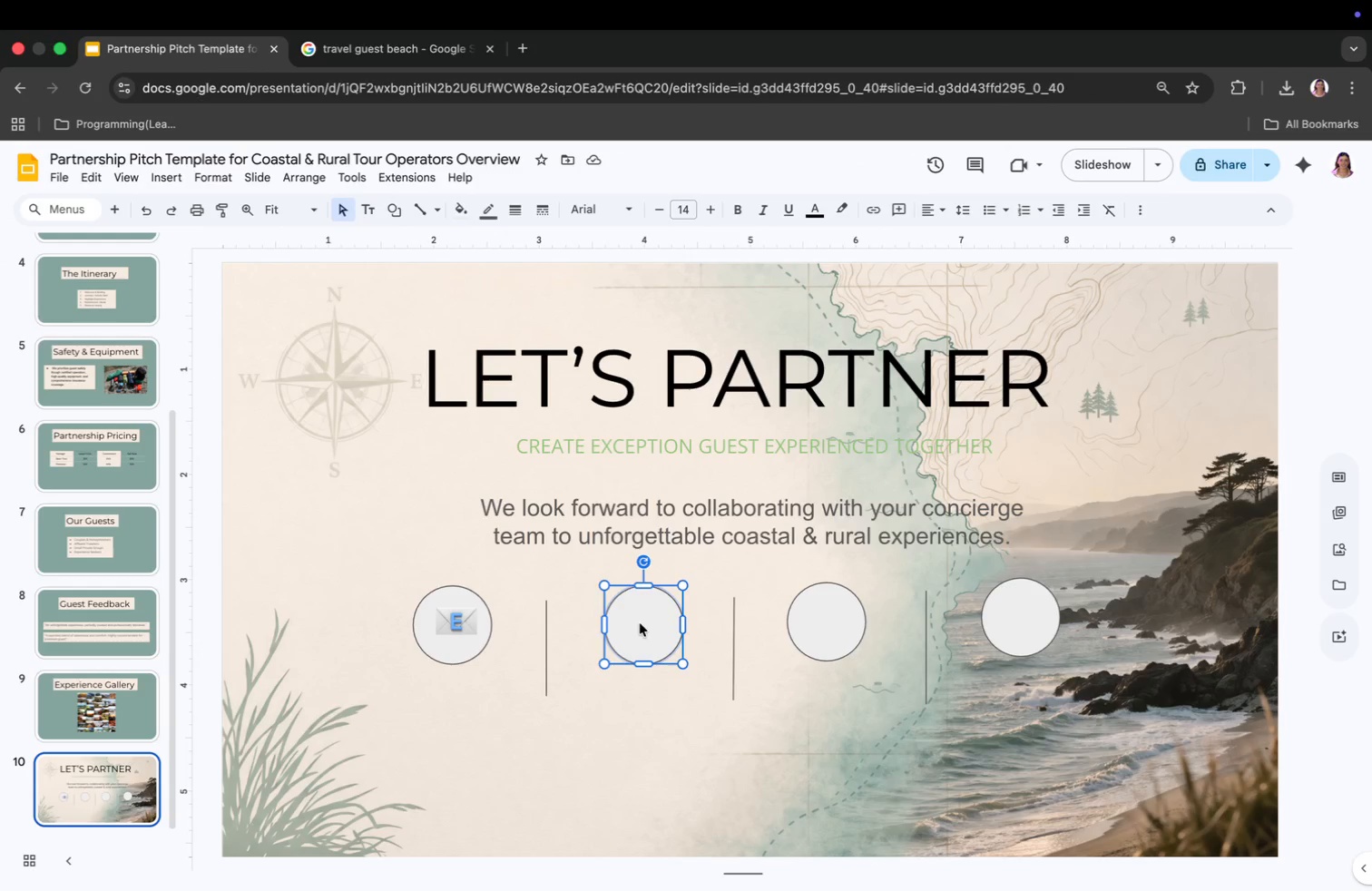 
key(Meta+V)
 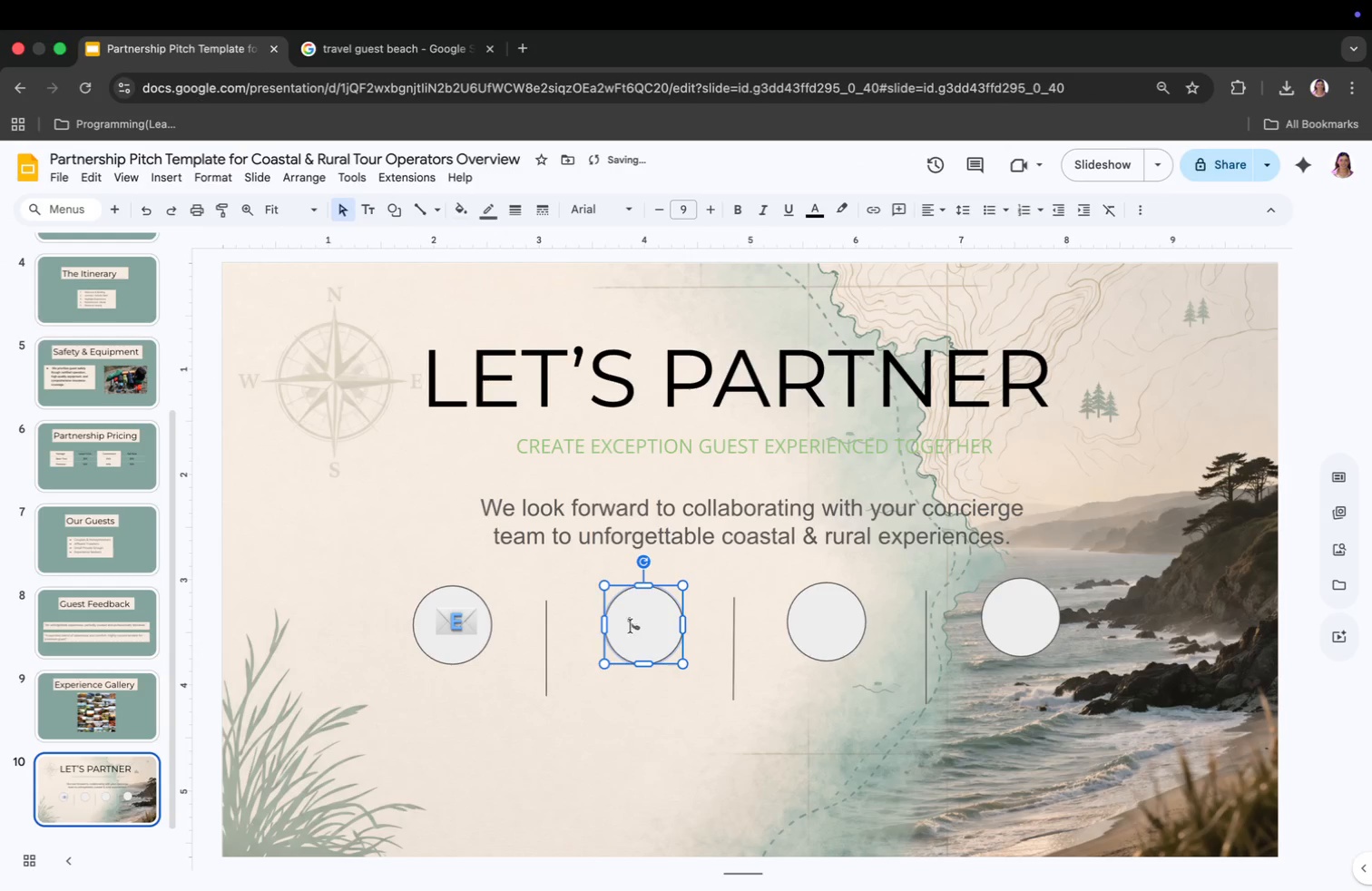 
left_click_drag(start_coordinate=[627, 623], to_coordinate=[642, 623])
 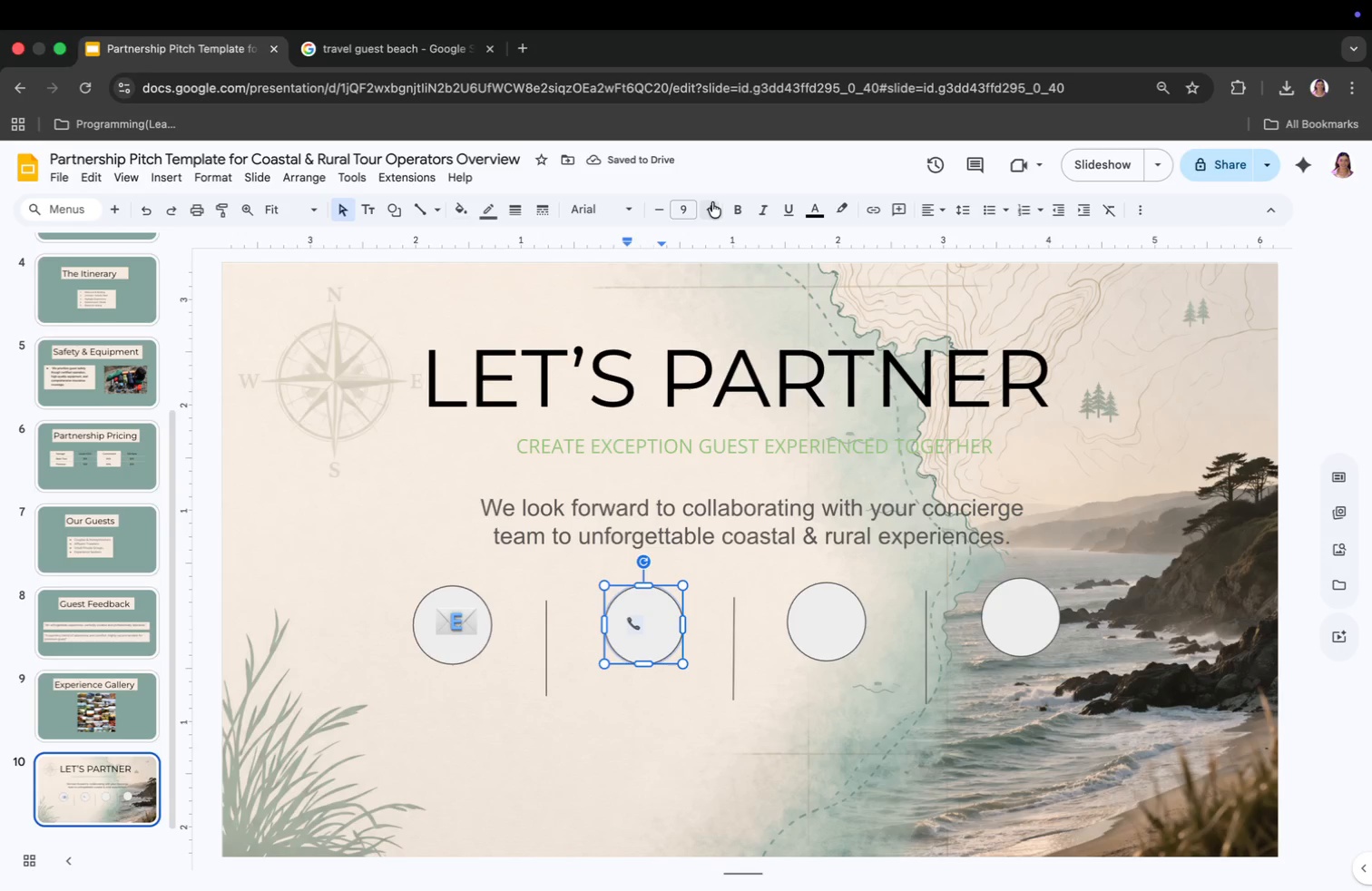 
double_click([712, 205])
 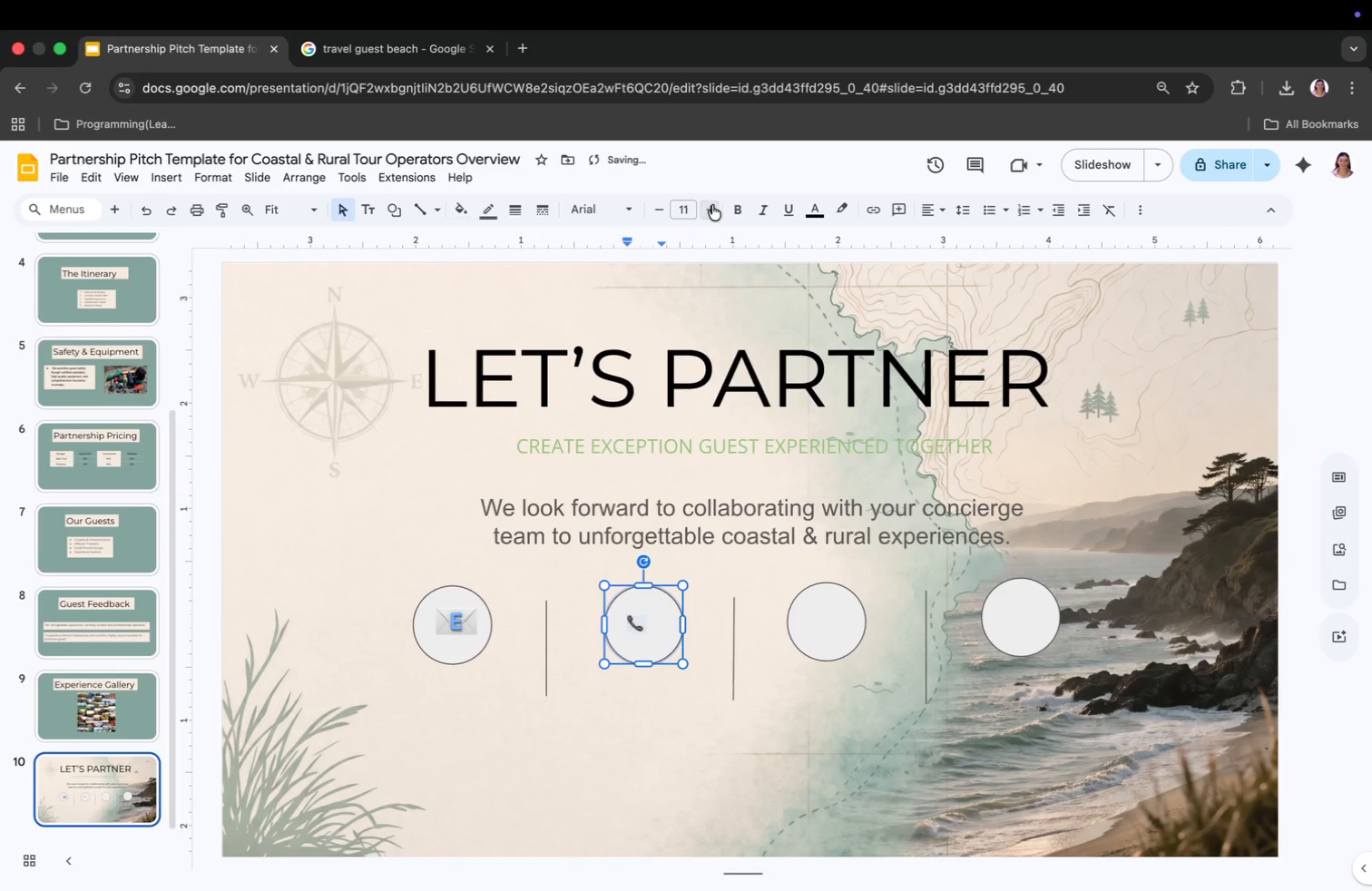 
triple_click([712, 205])
 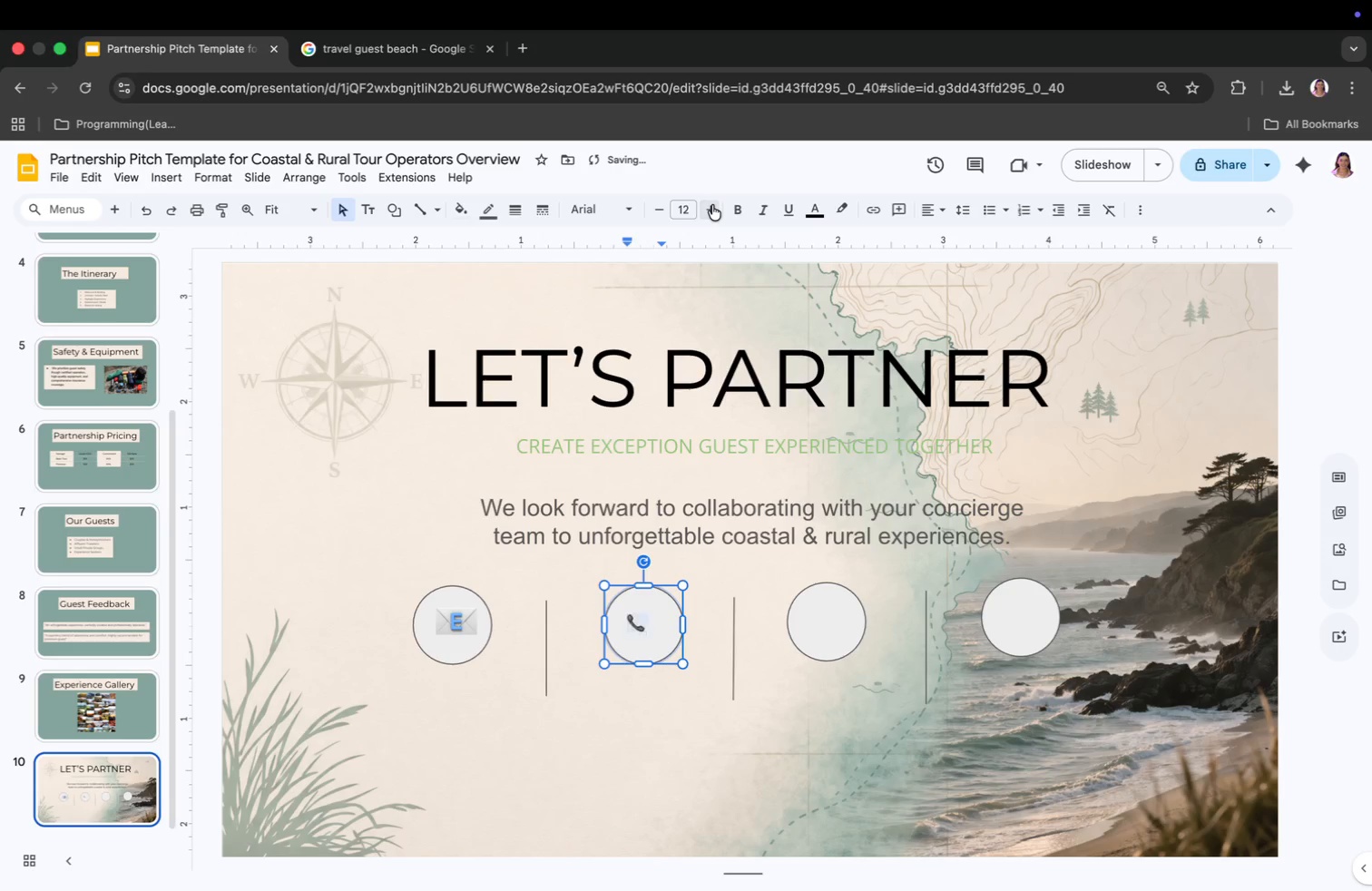 
triple_click([712, 205])
 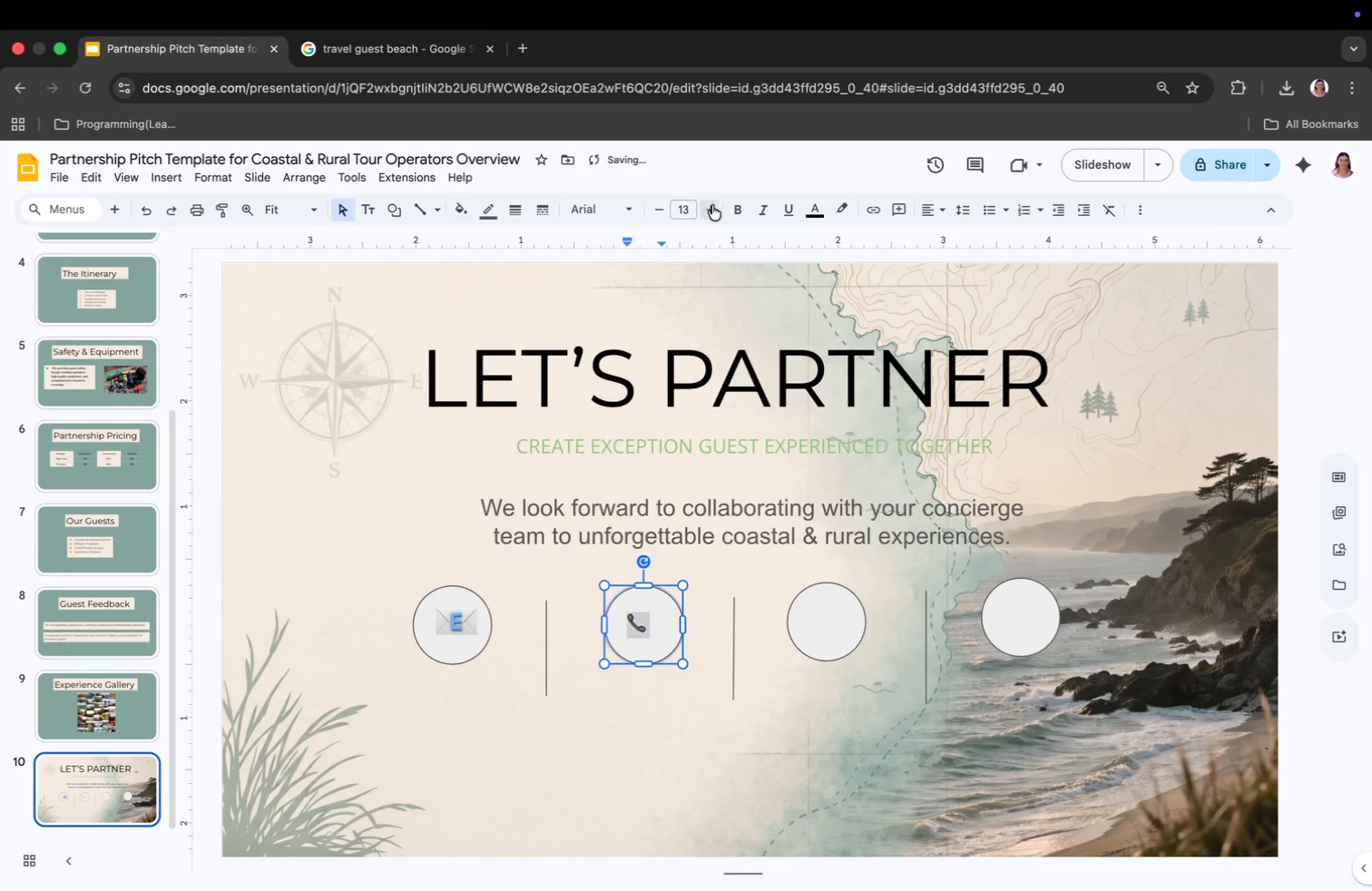 
triple_click([712, 205])
 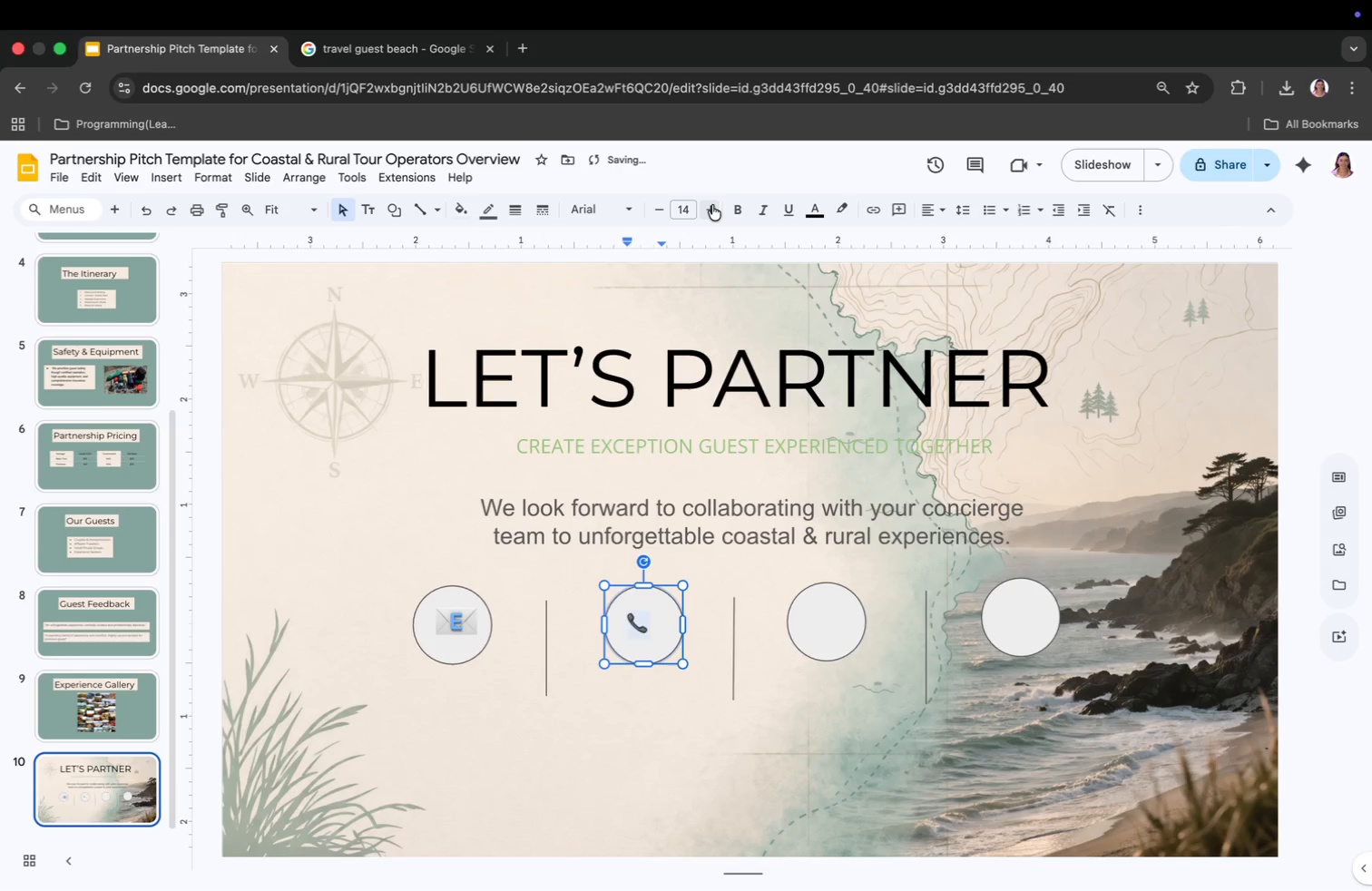 
triple_click([712, 205])
 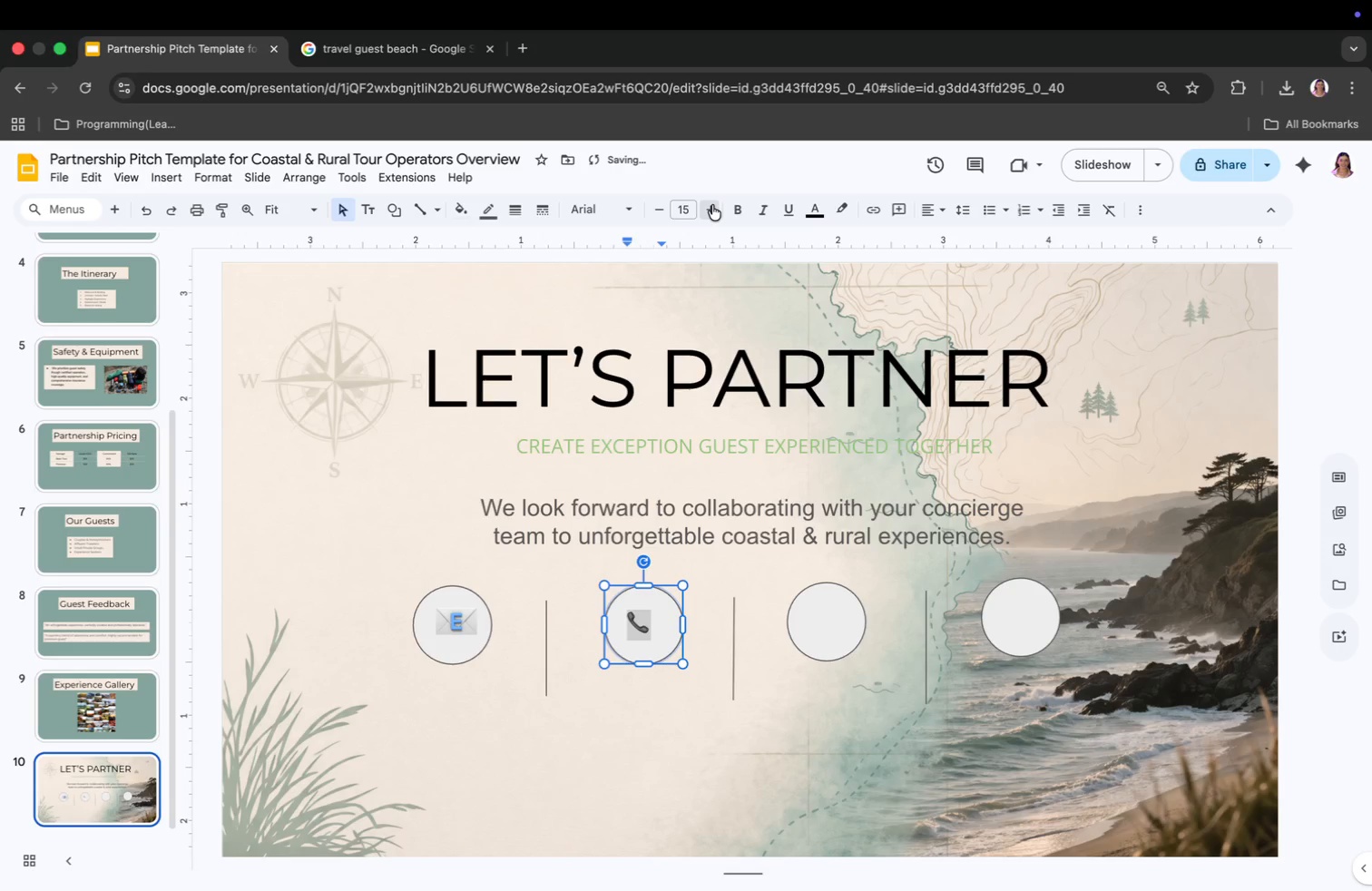 
triple_click([712, 205])
 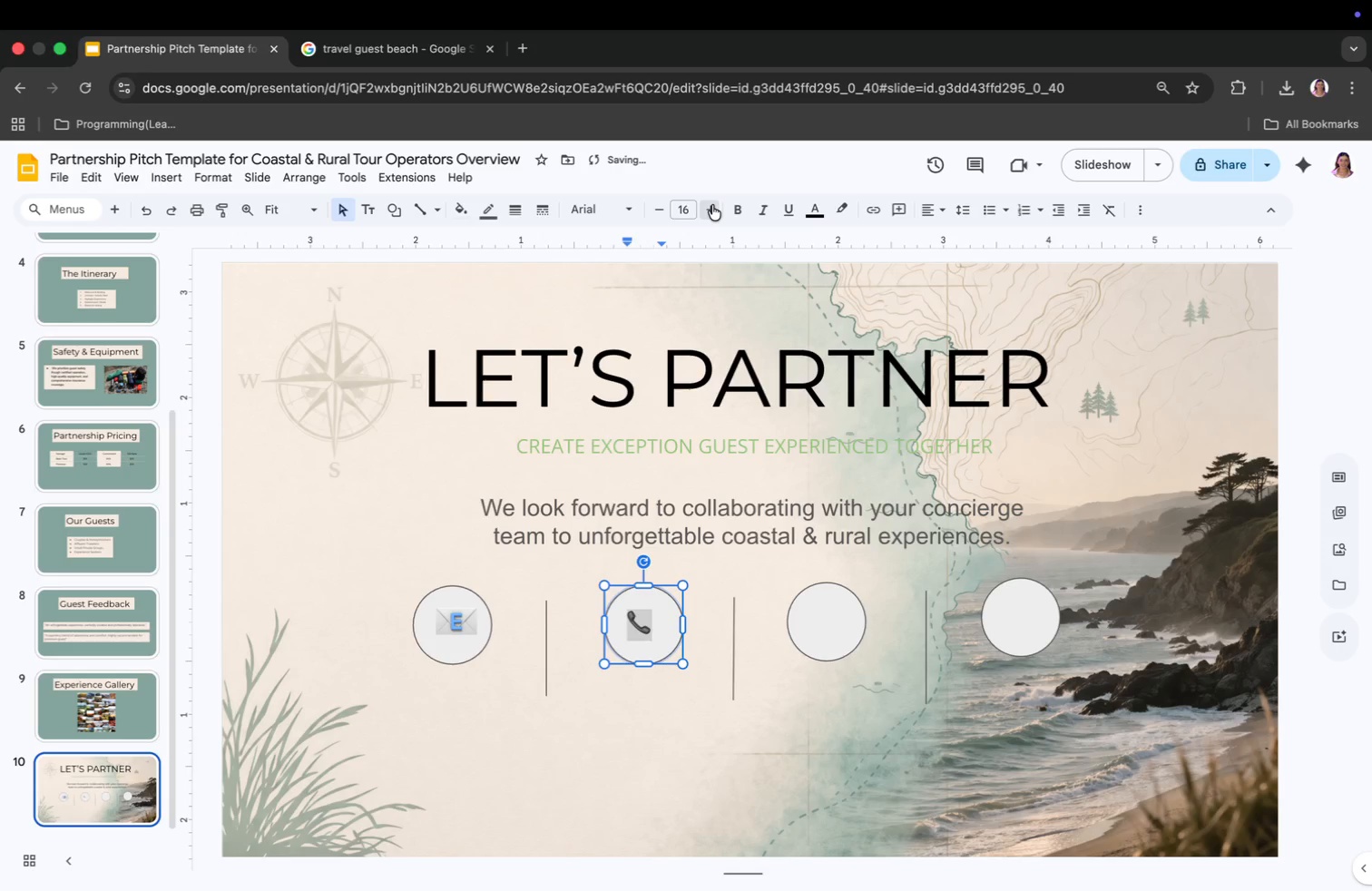 
triple_click([712, 205])
 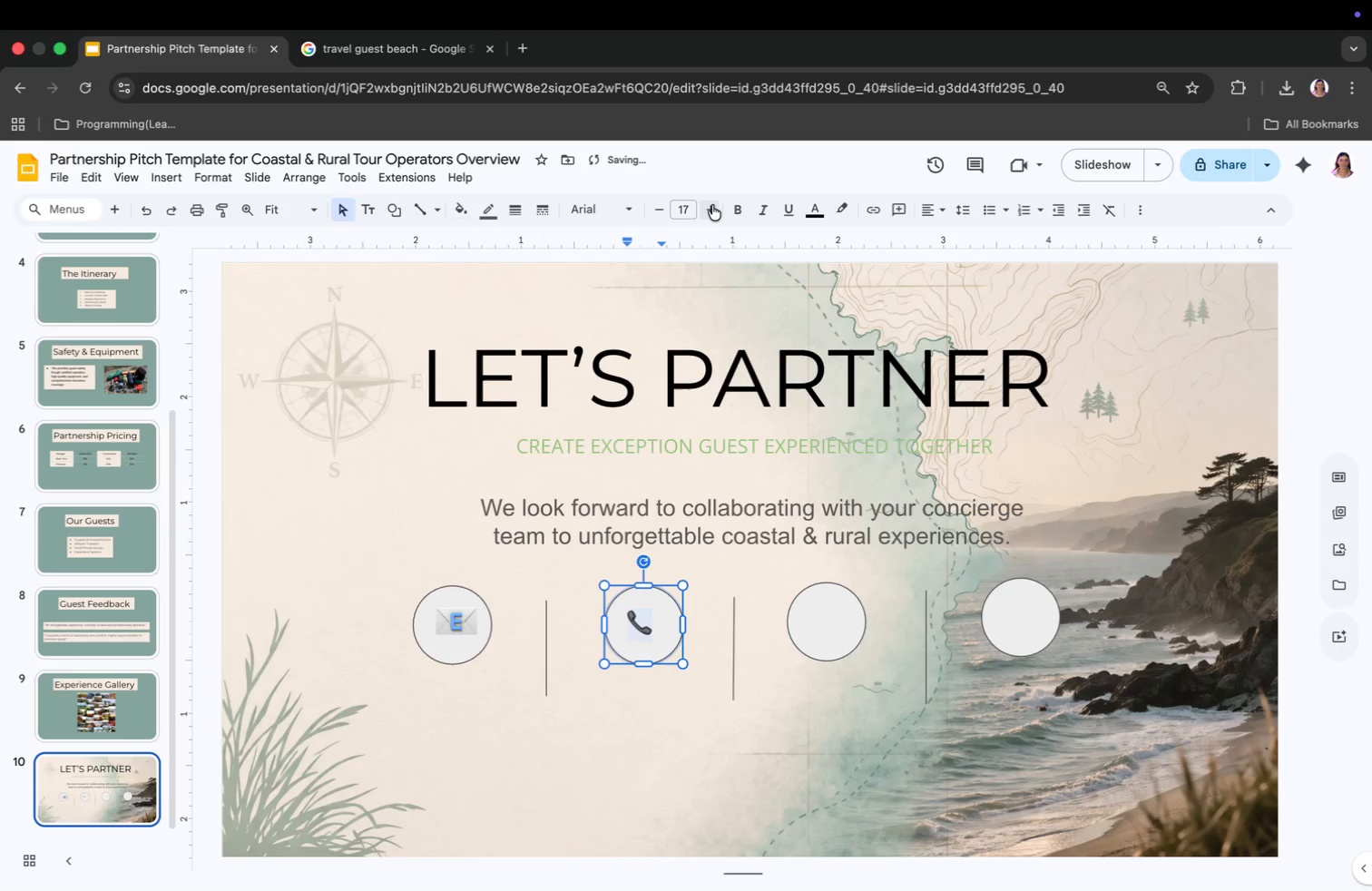 
triple_click([712, 205])
 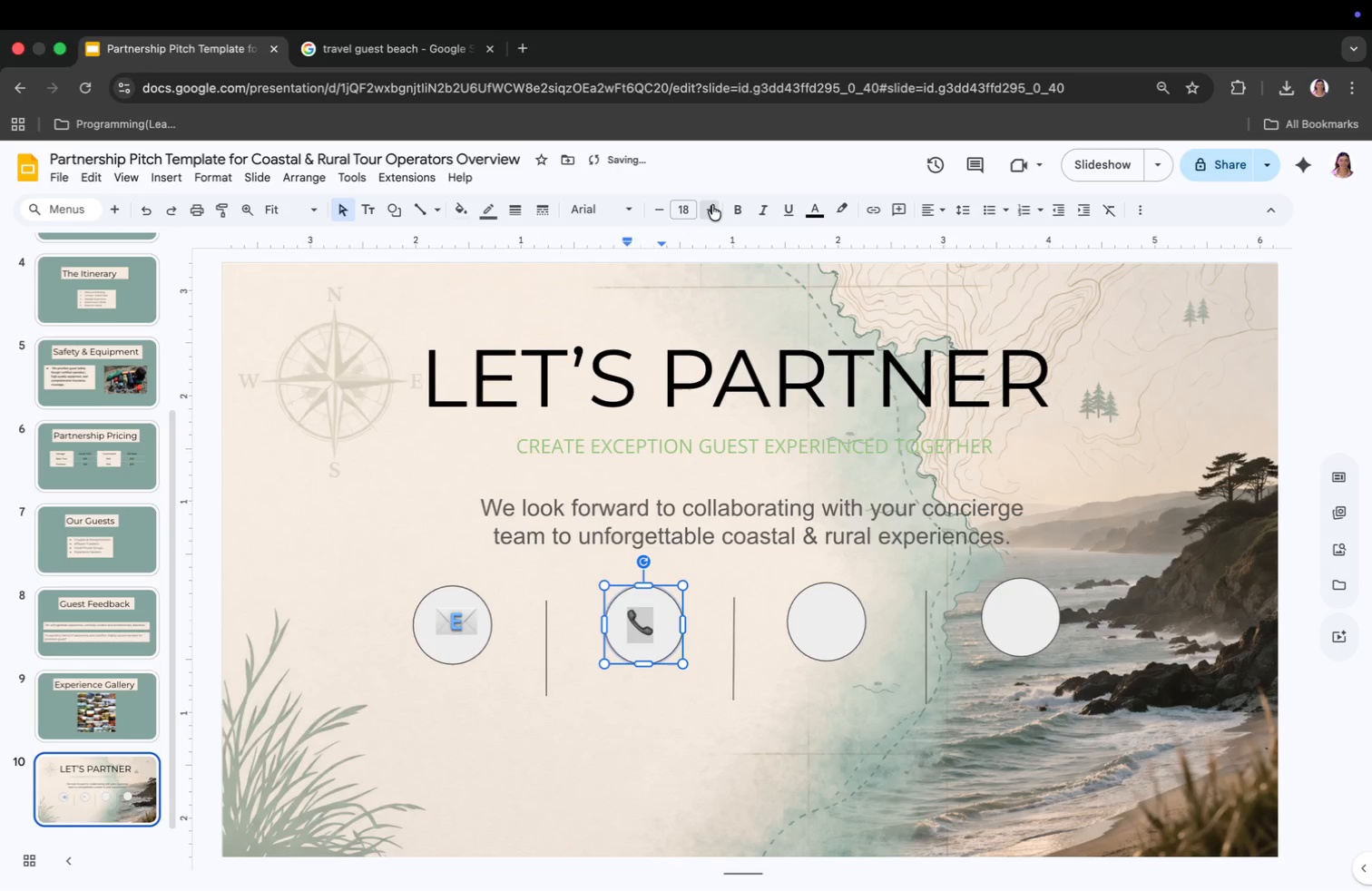 
triple_click([712, 205])
 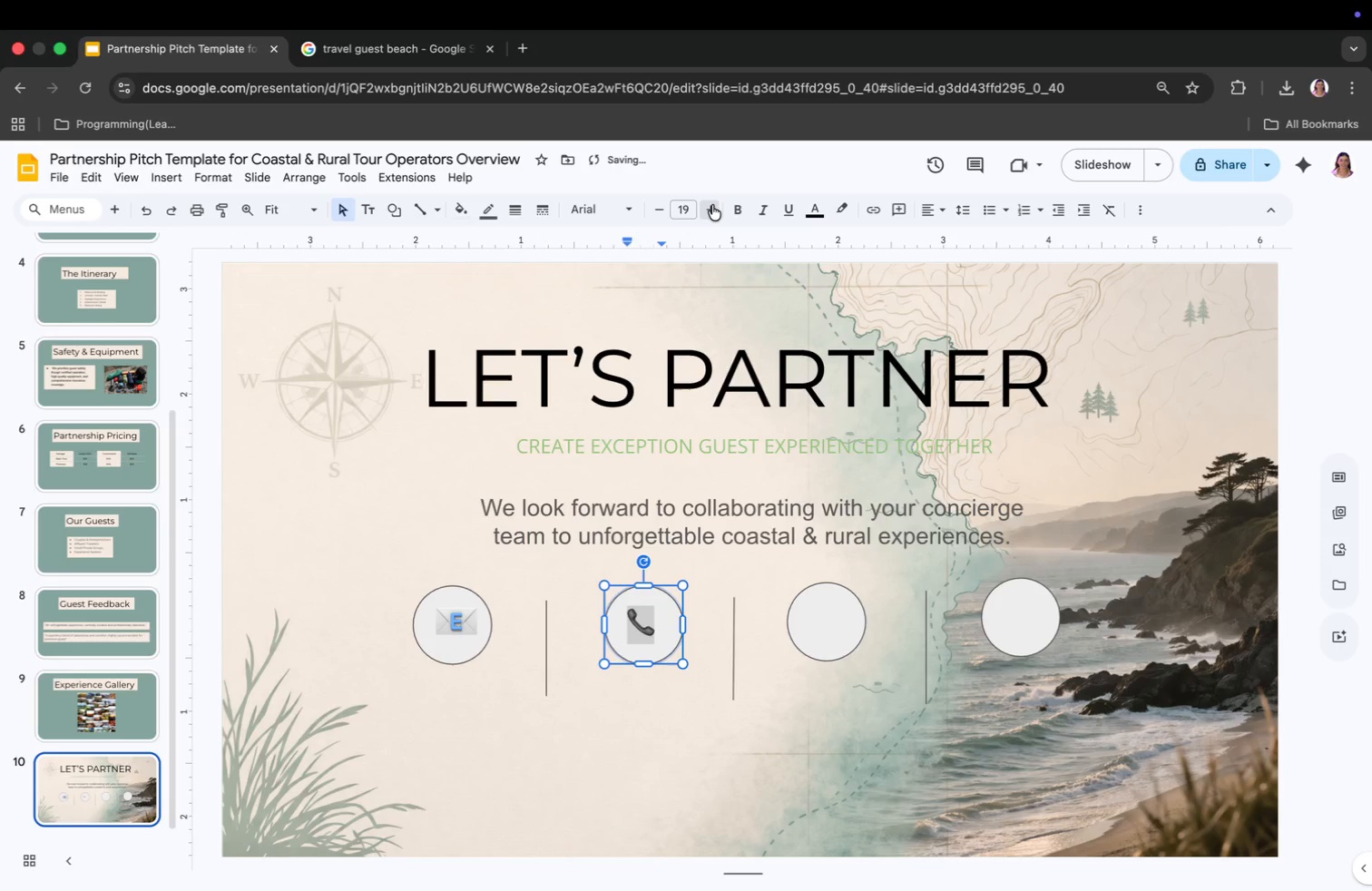 
triple_click([712, 205])
 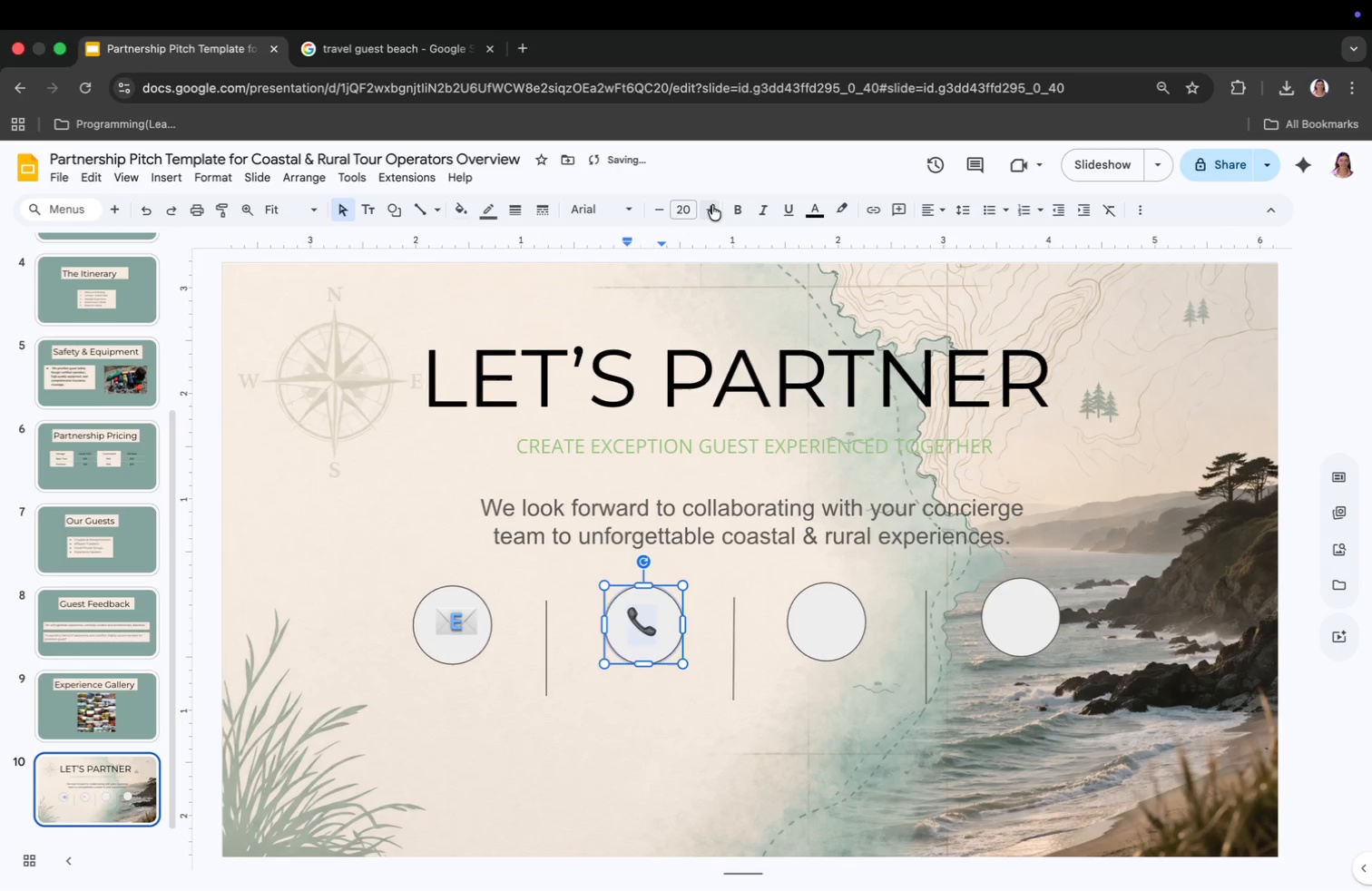 
triple_click([712, 205])
 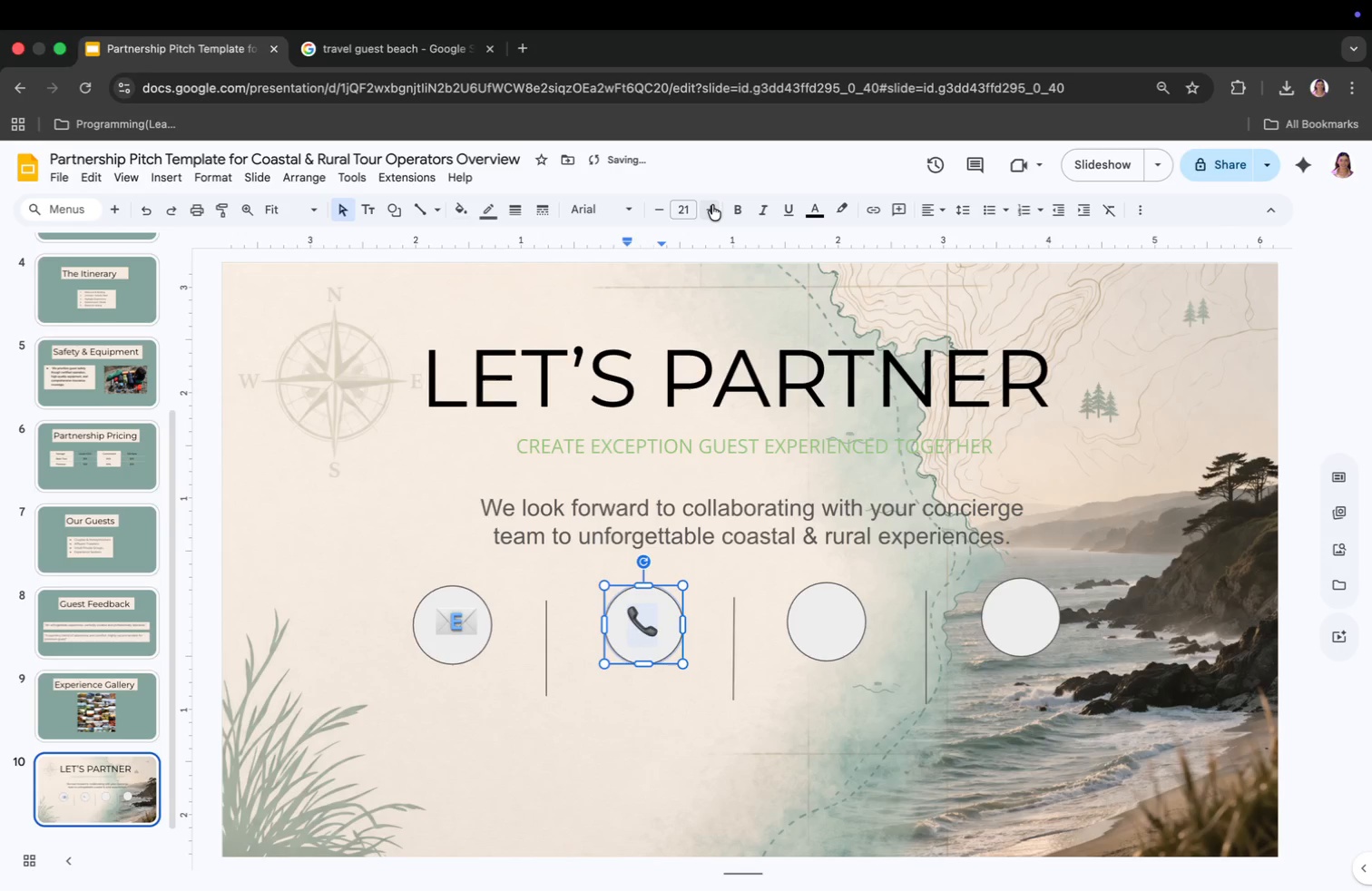 
triple_click([712, 205])
 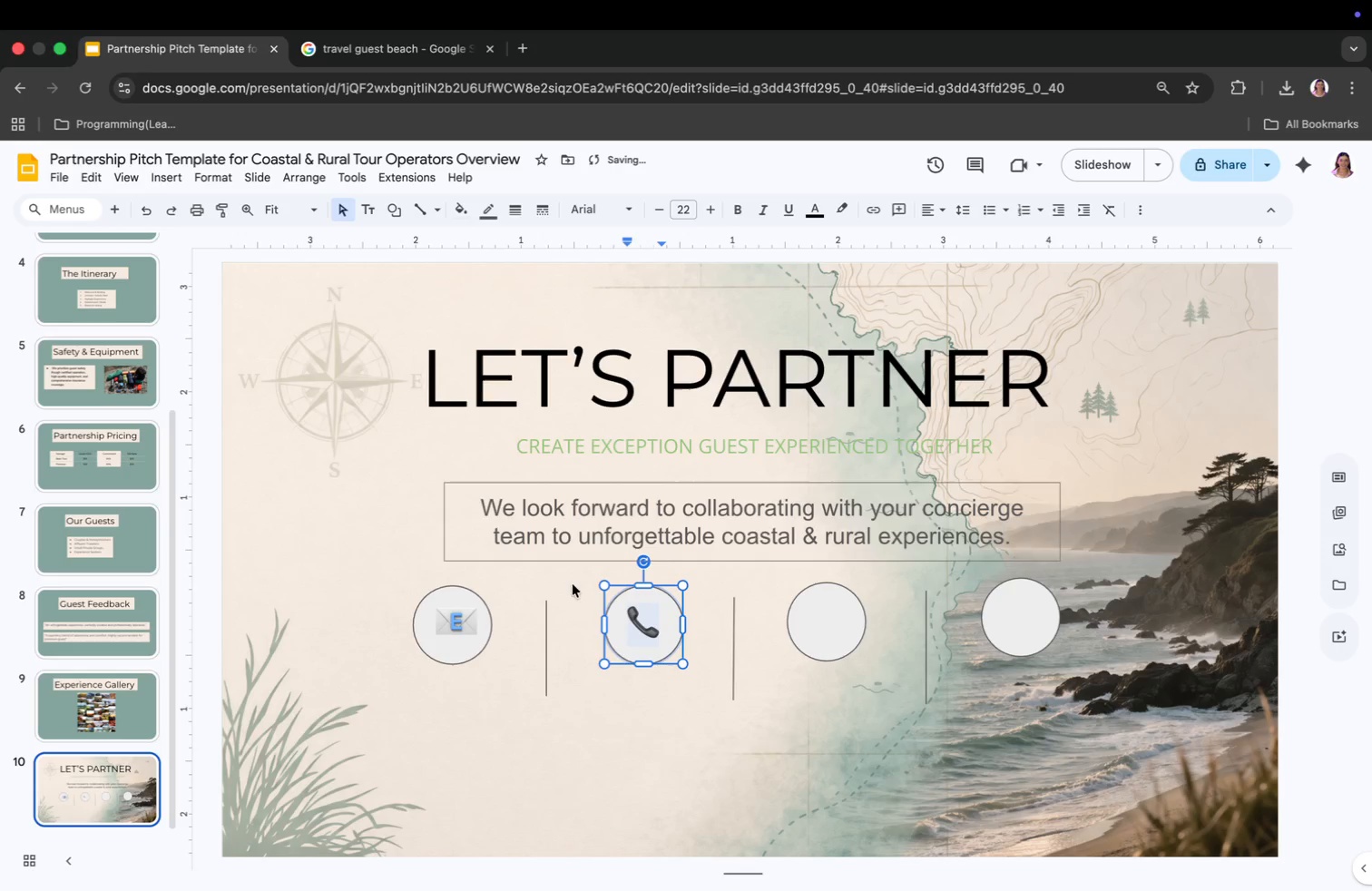 
left_click([565, 632])
 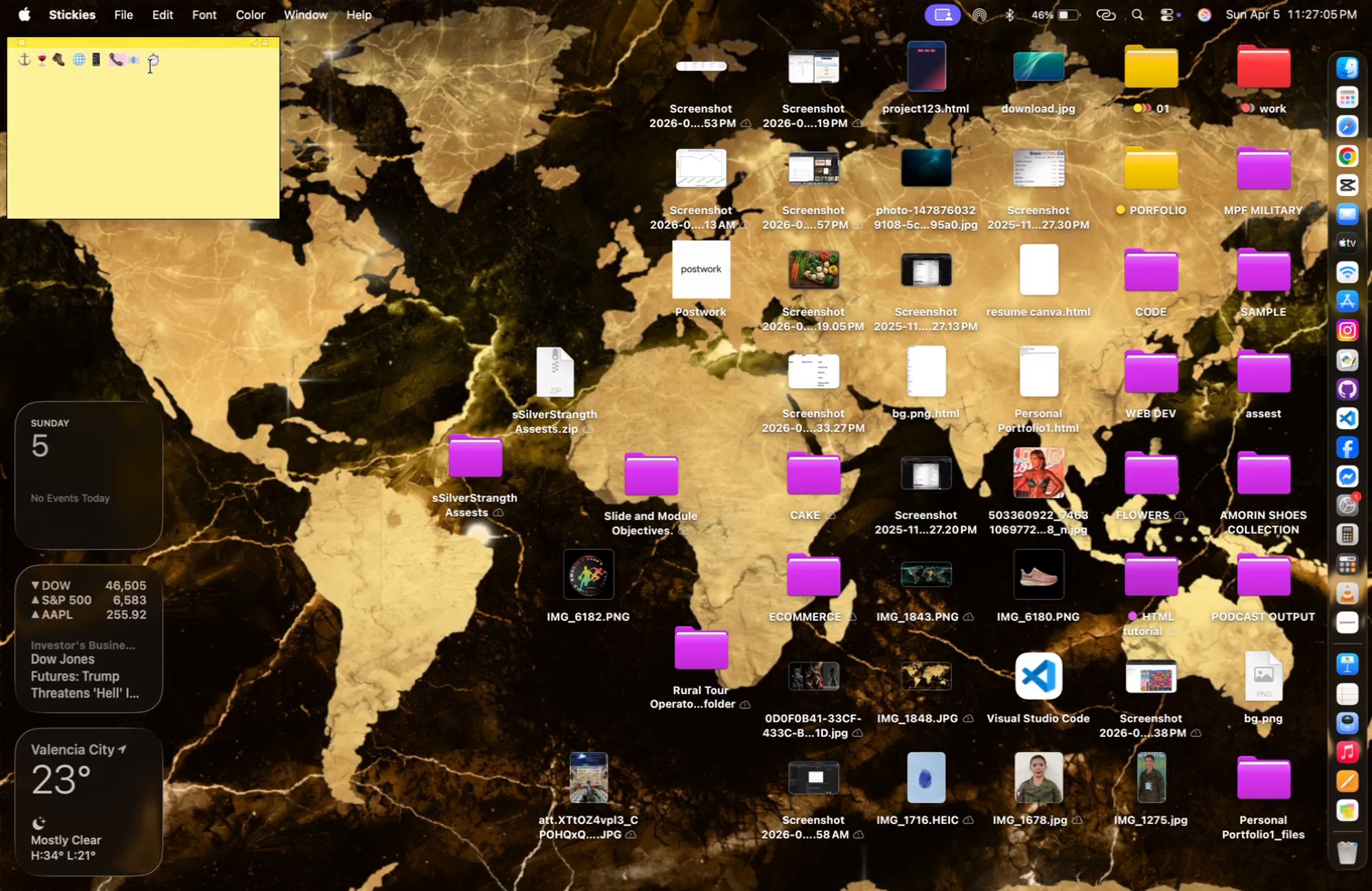 
wait(12.26)
 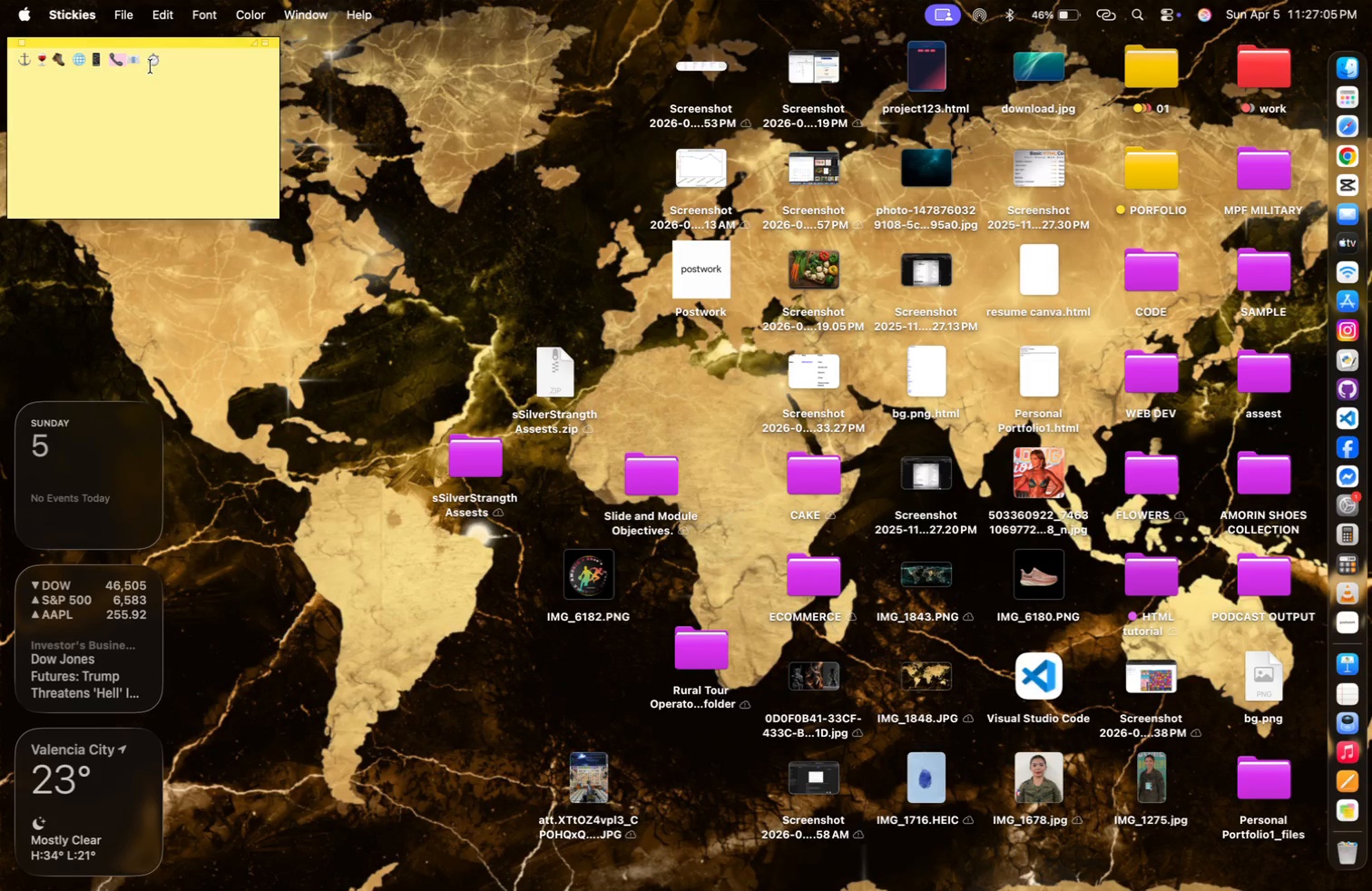 
left_click_drag(start_coordinate=[75, 60], to_coordinate=[85, 60])
 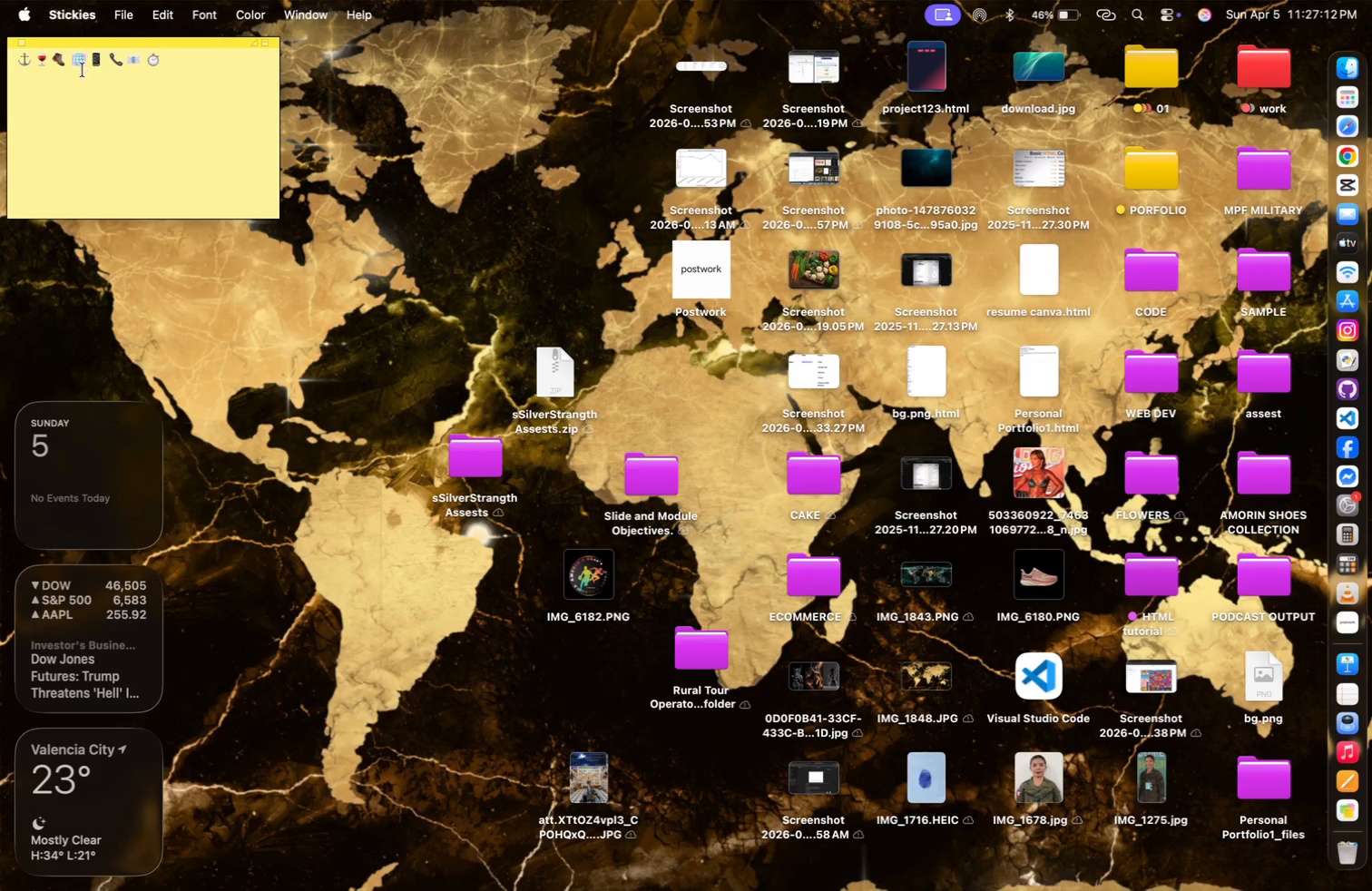 
key(Meta+CommandLeft)
 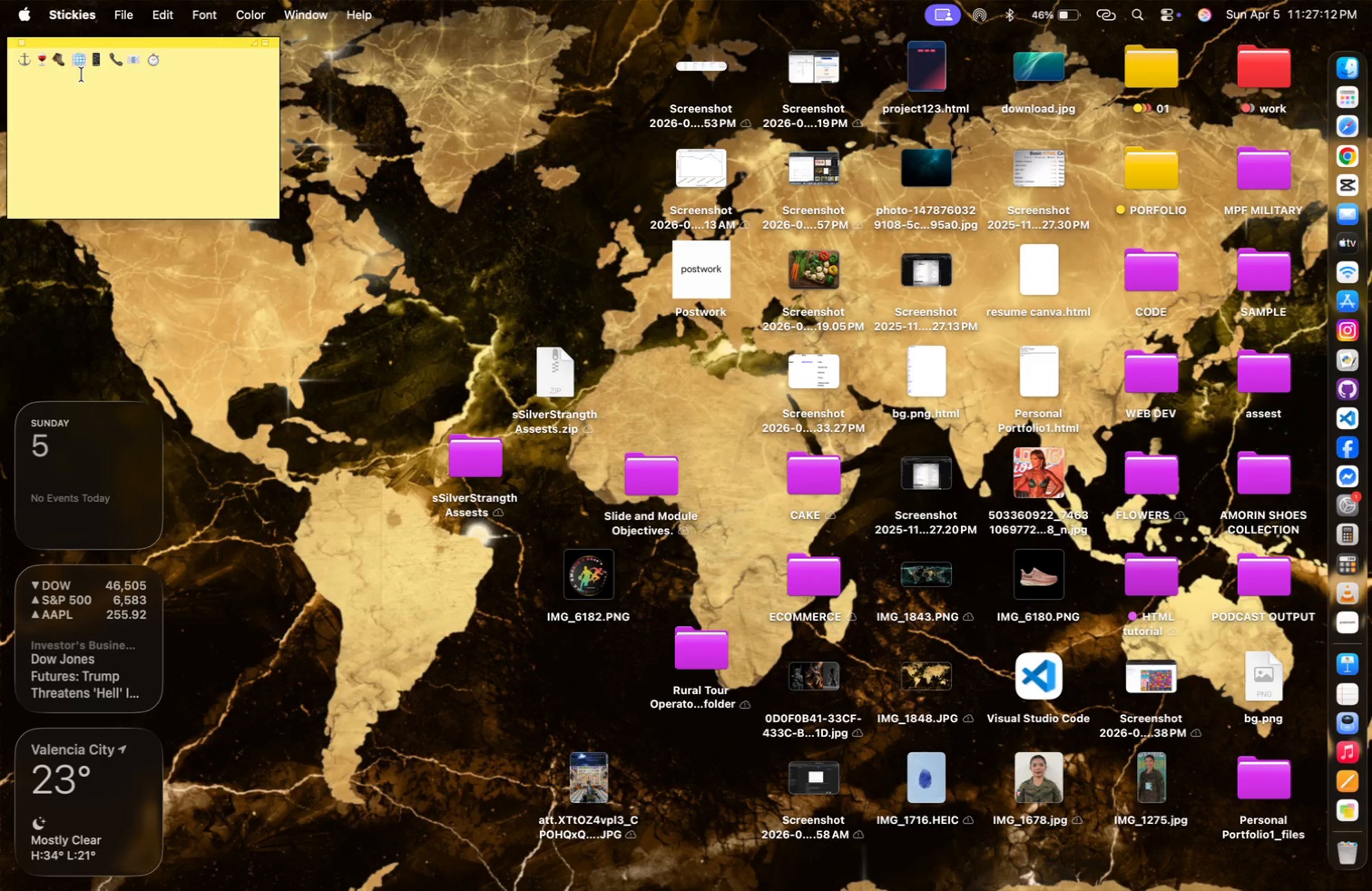 
key(Meta+C)
 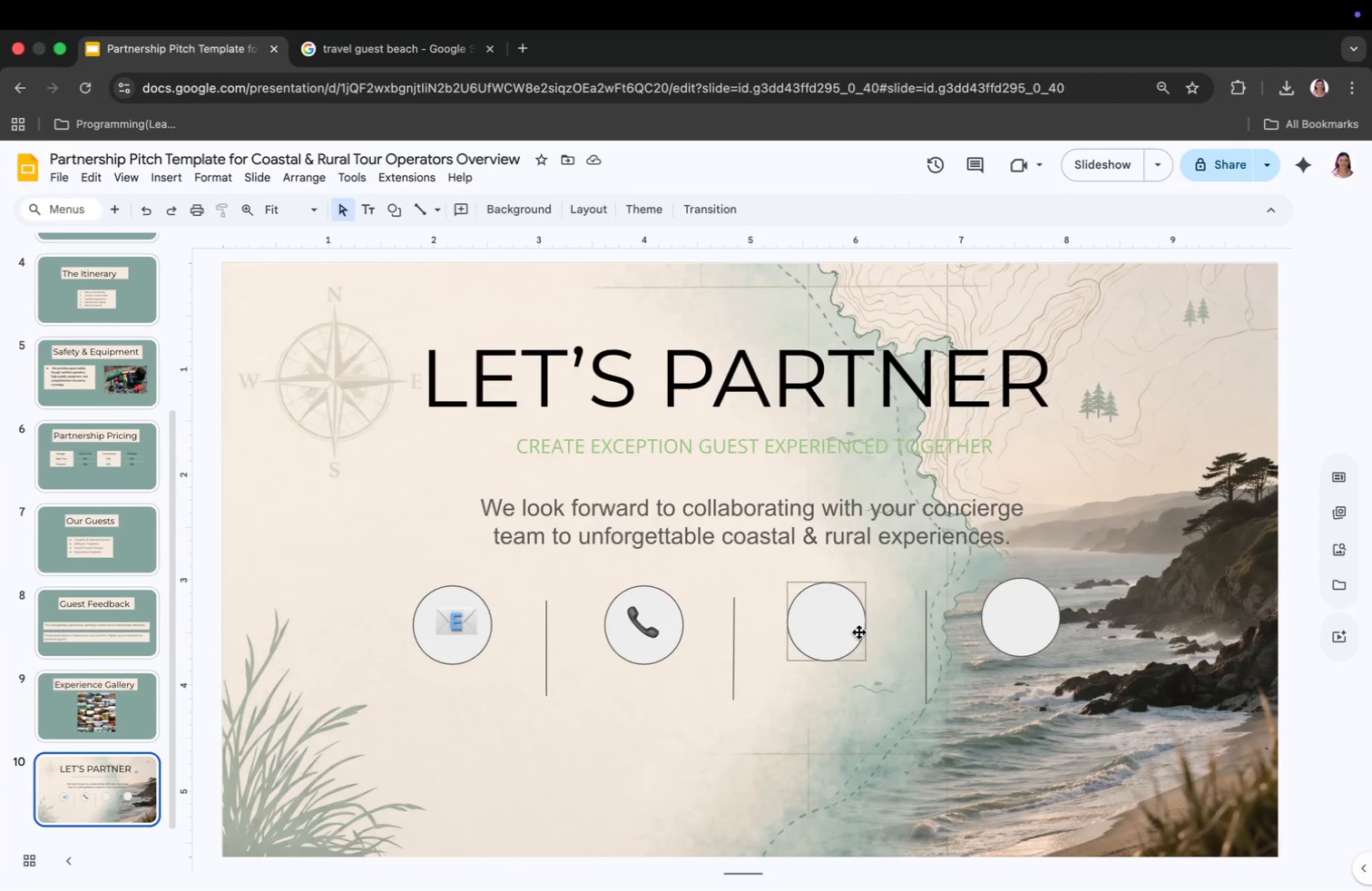 
left_click([818, 621])
 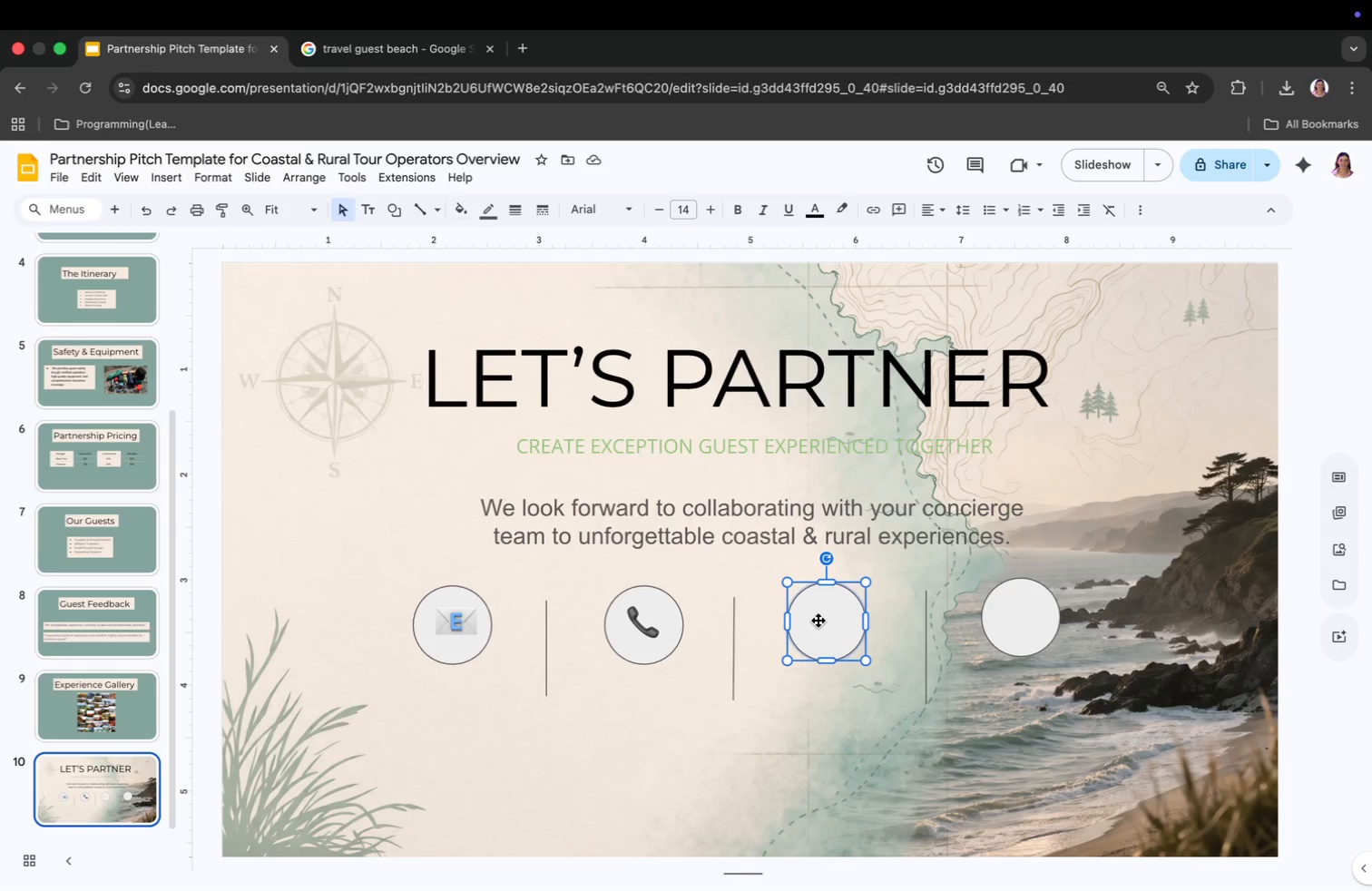 
left_click([818, 621])
 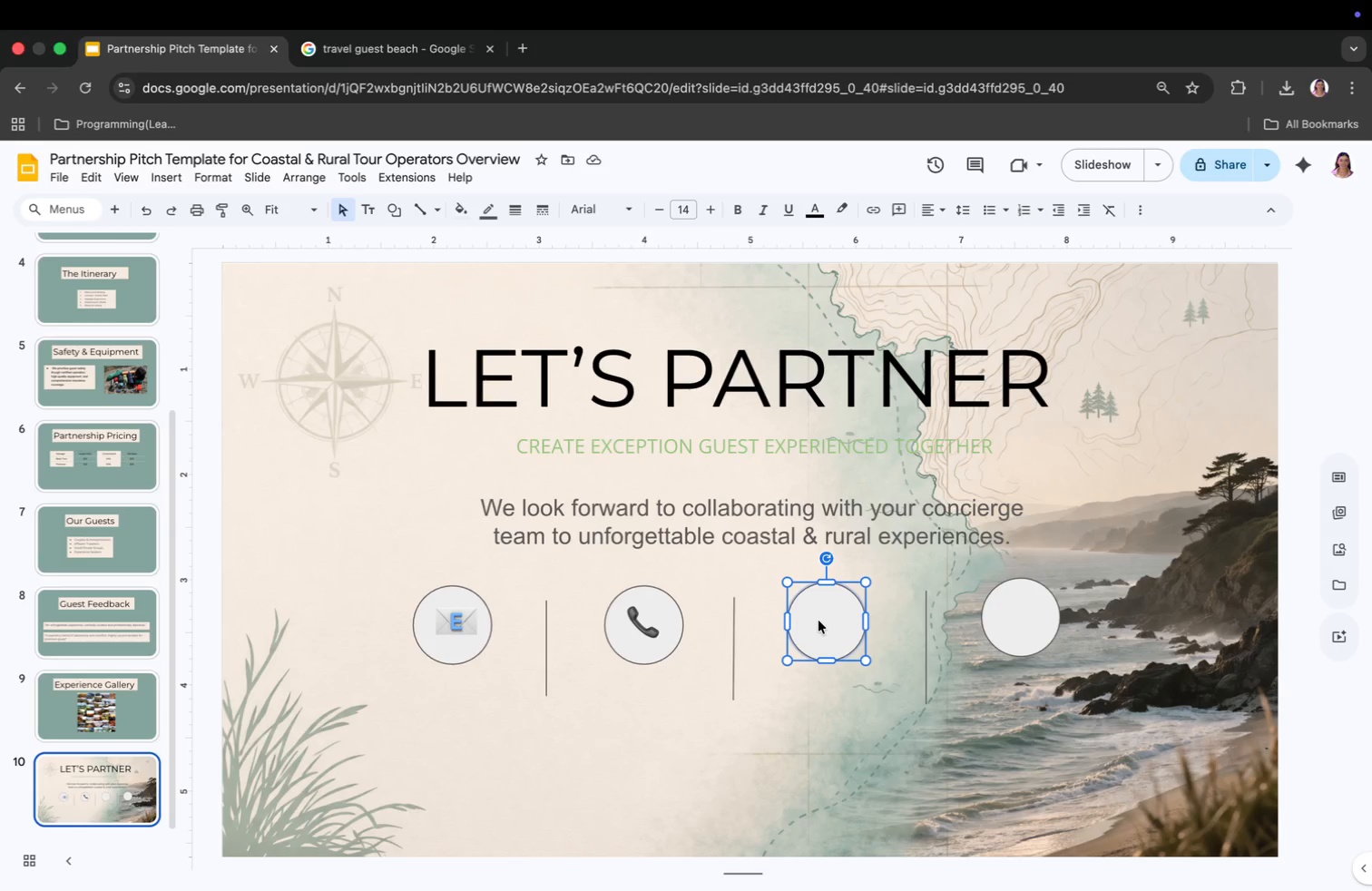 
key(Meta+V)
 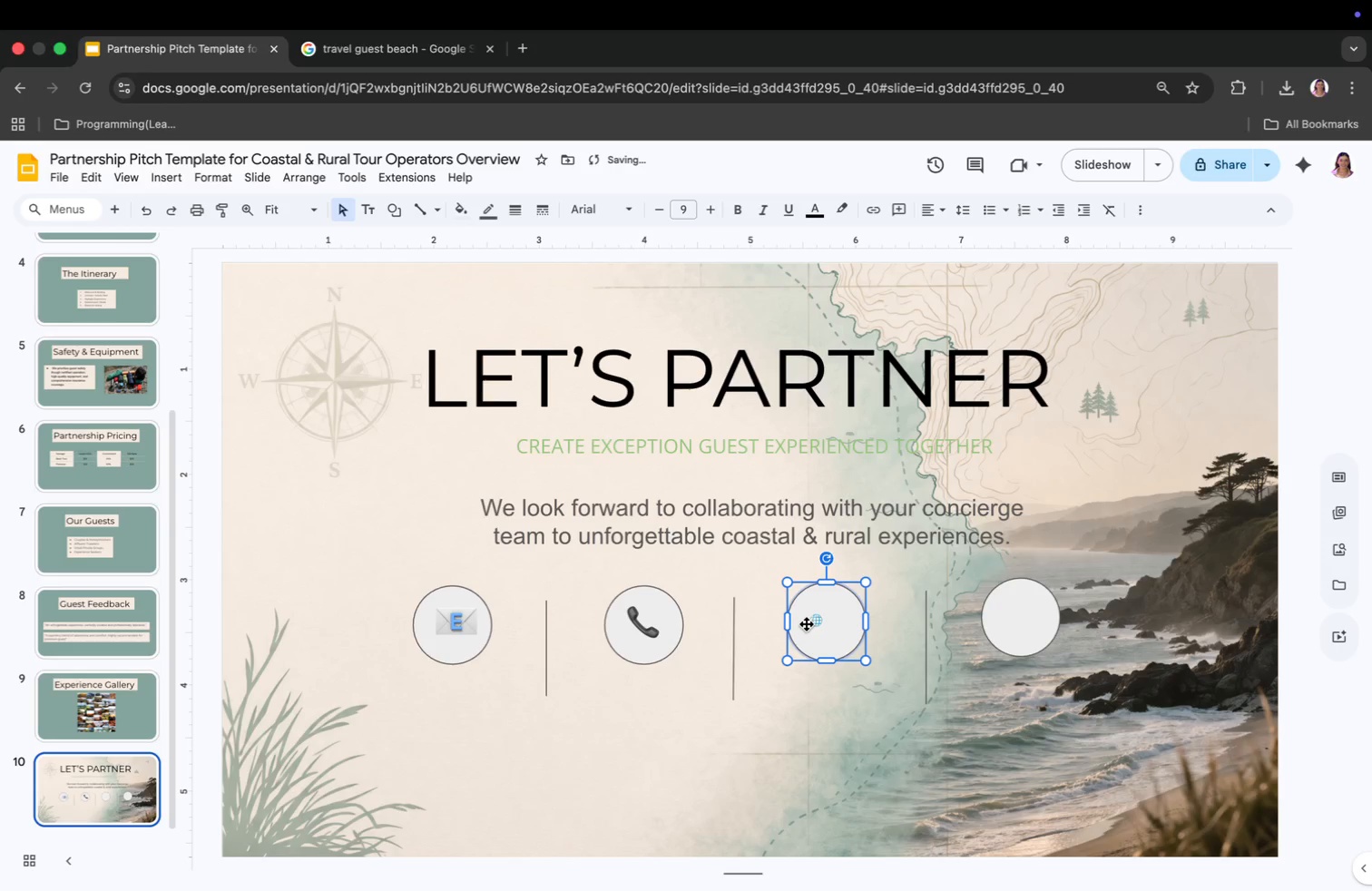 
left_click_drag(start_coordinate=[810, 621], to_coordinate=[824, 618])
 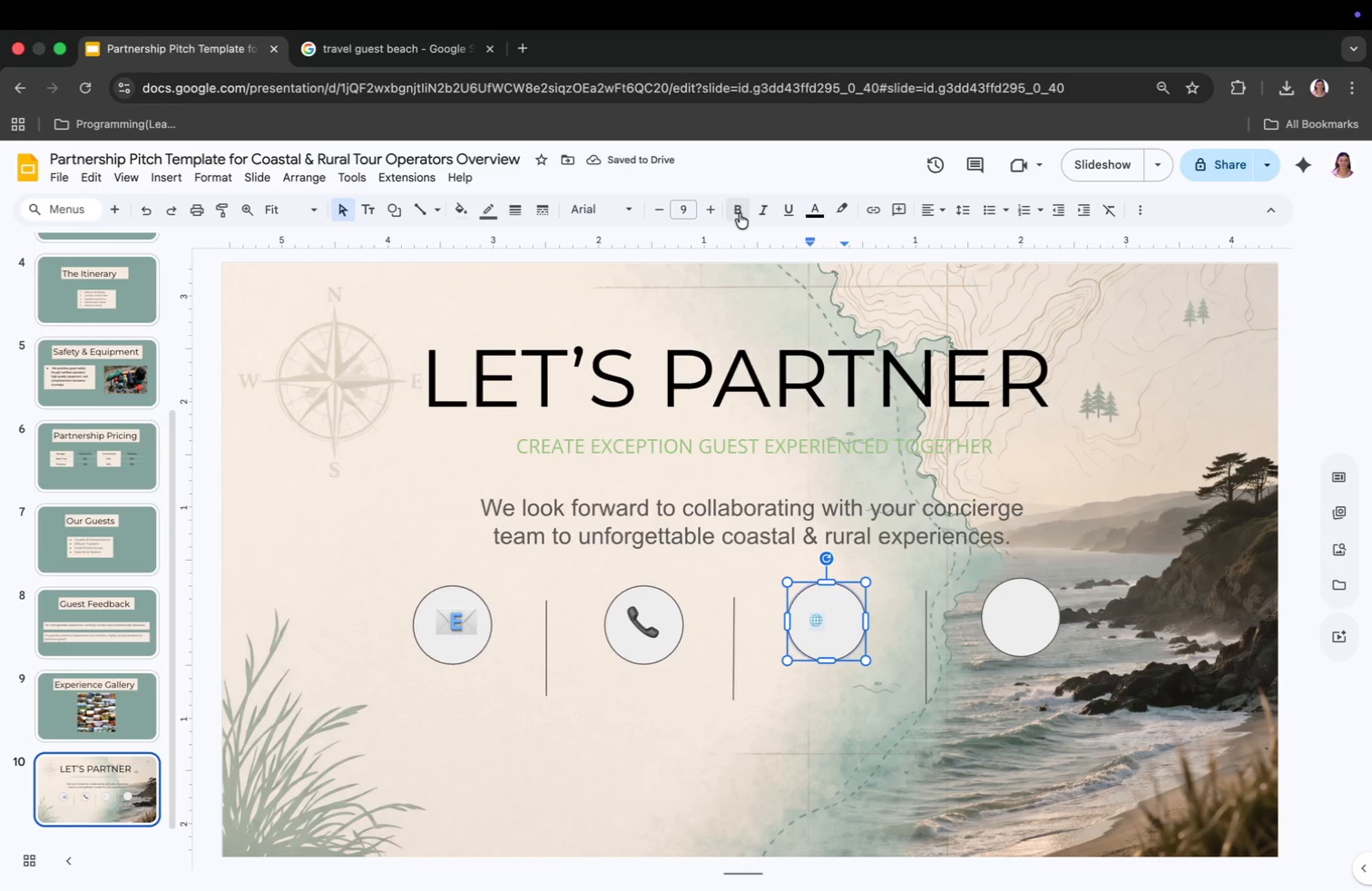 
mouse_move([701, 230])
 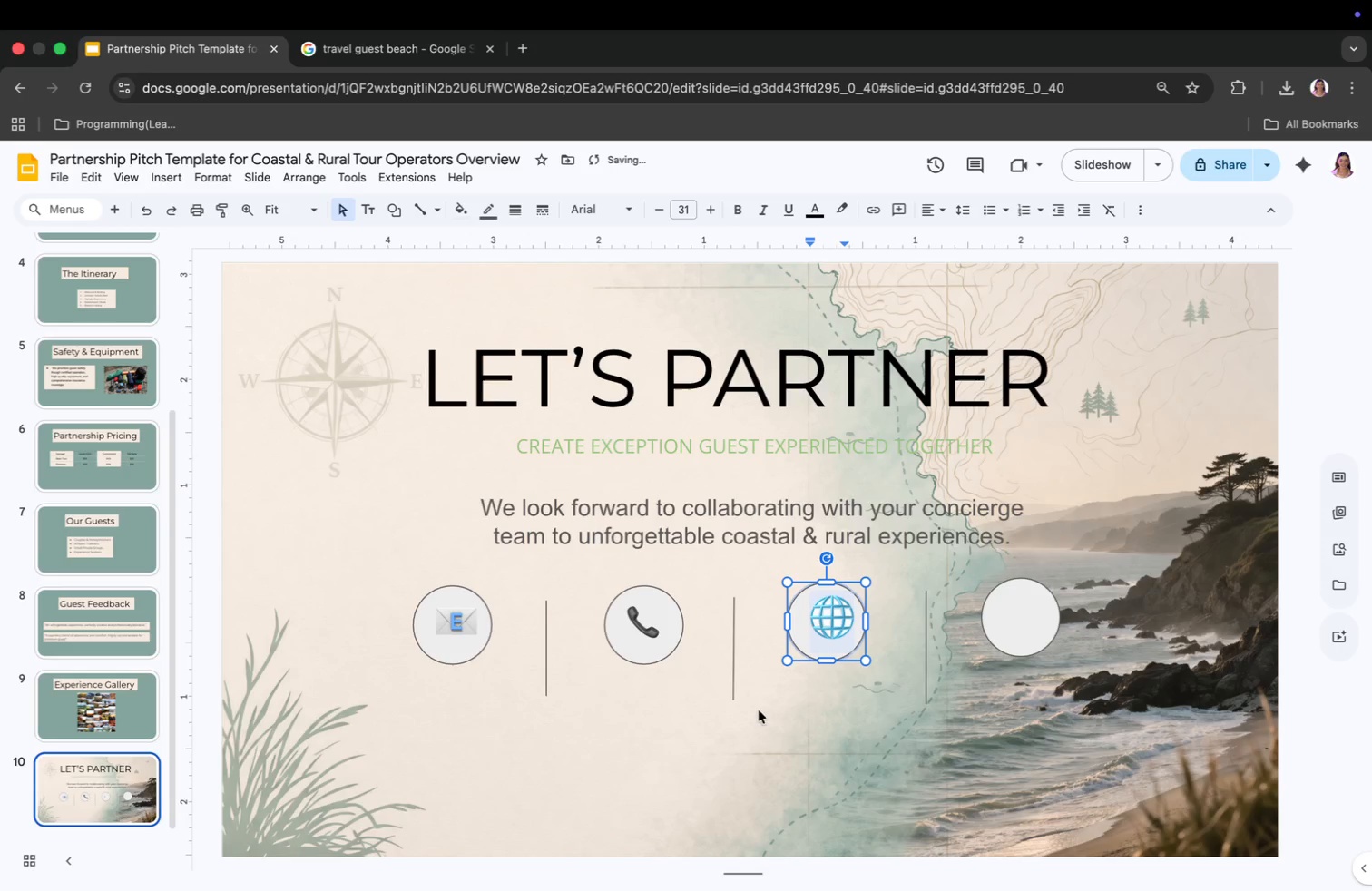 
left_click([729, 723])
 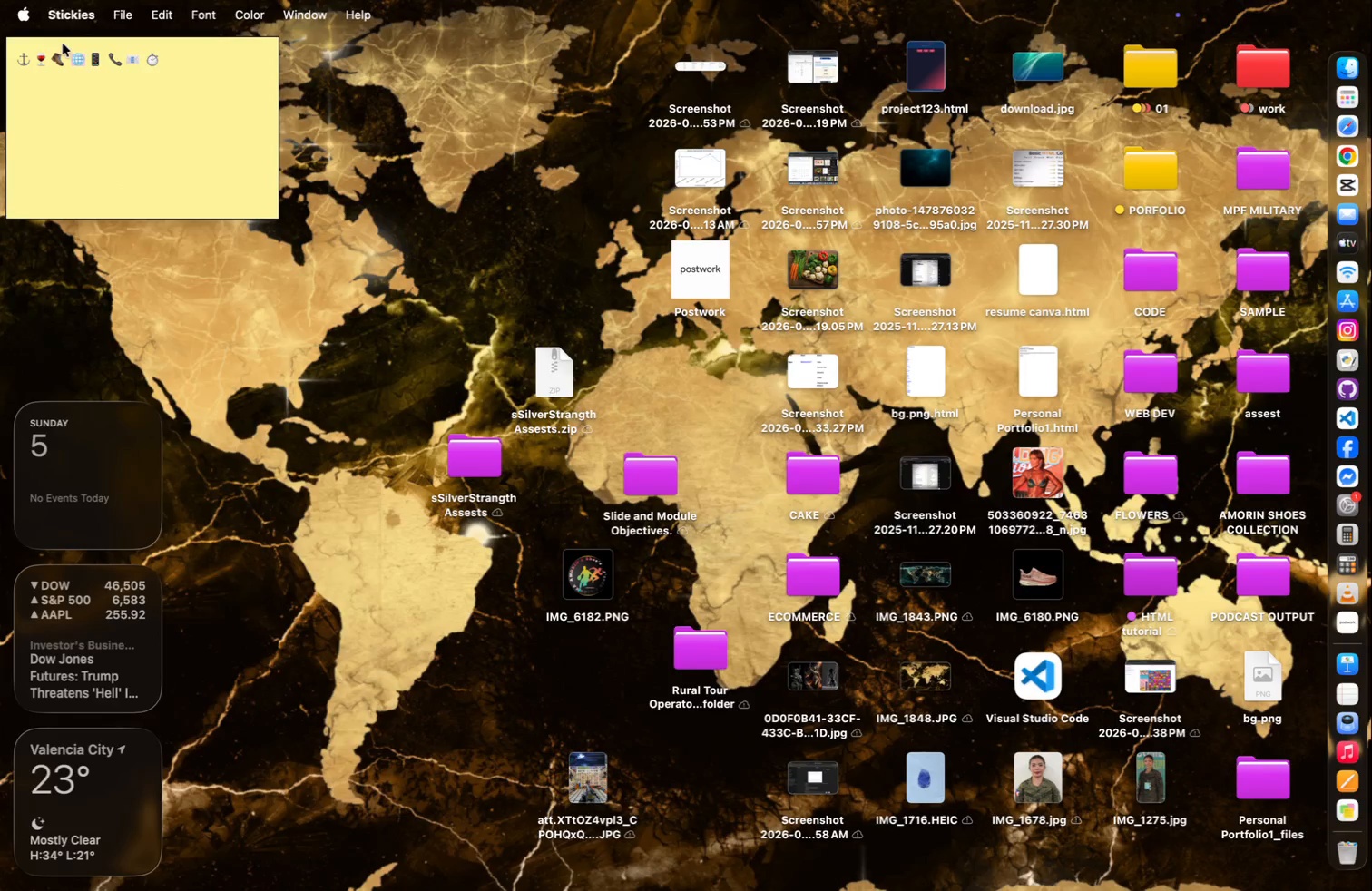 
left_click_drag(start_coordinate=[91, 59], to_coordinate=[102, 61])
 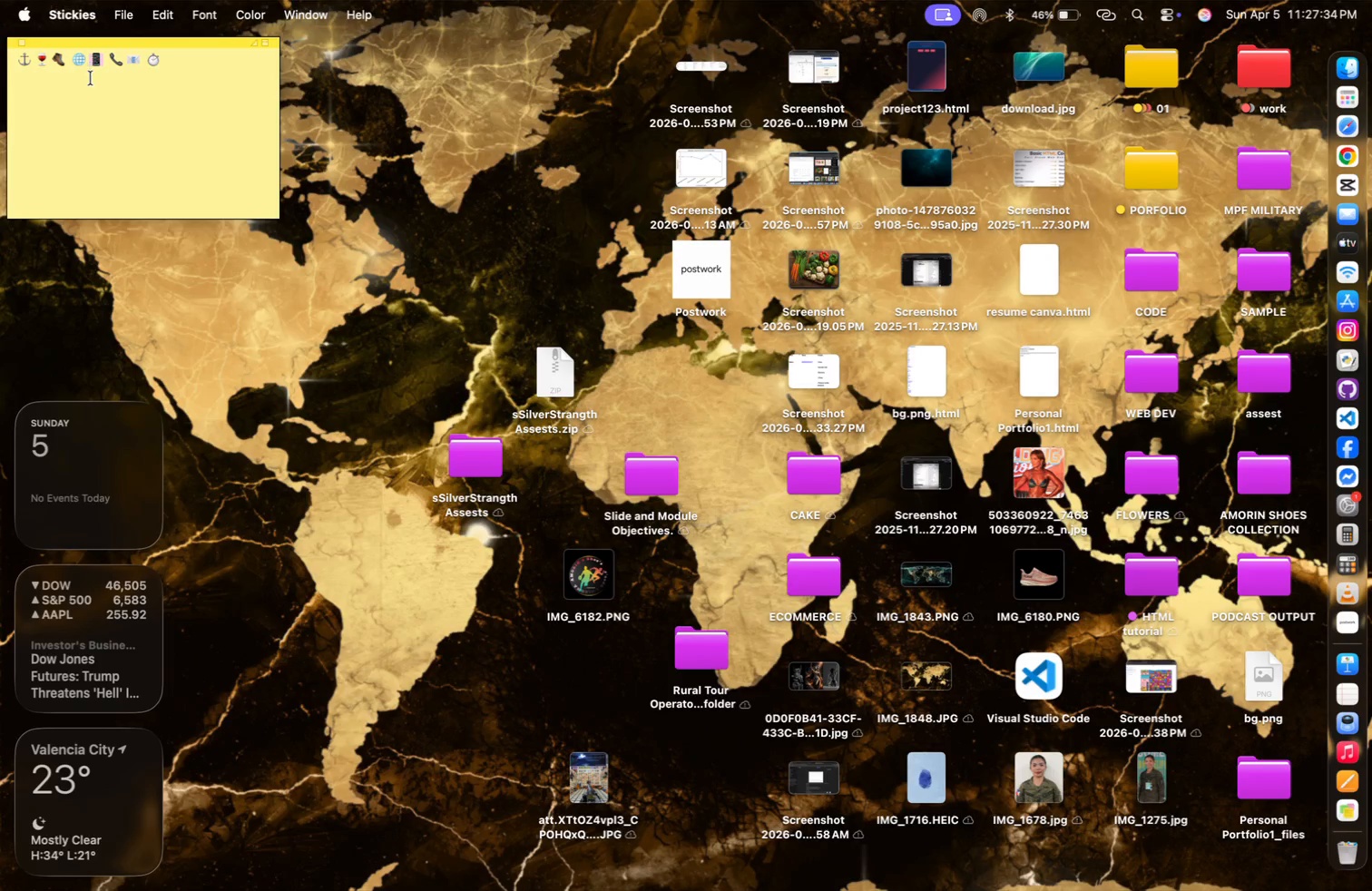 
key(Meta+CommandLeft)
 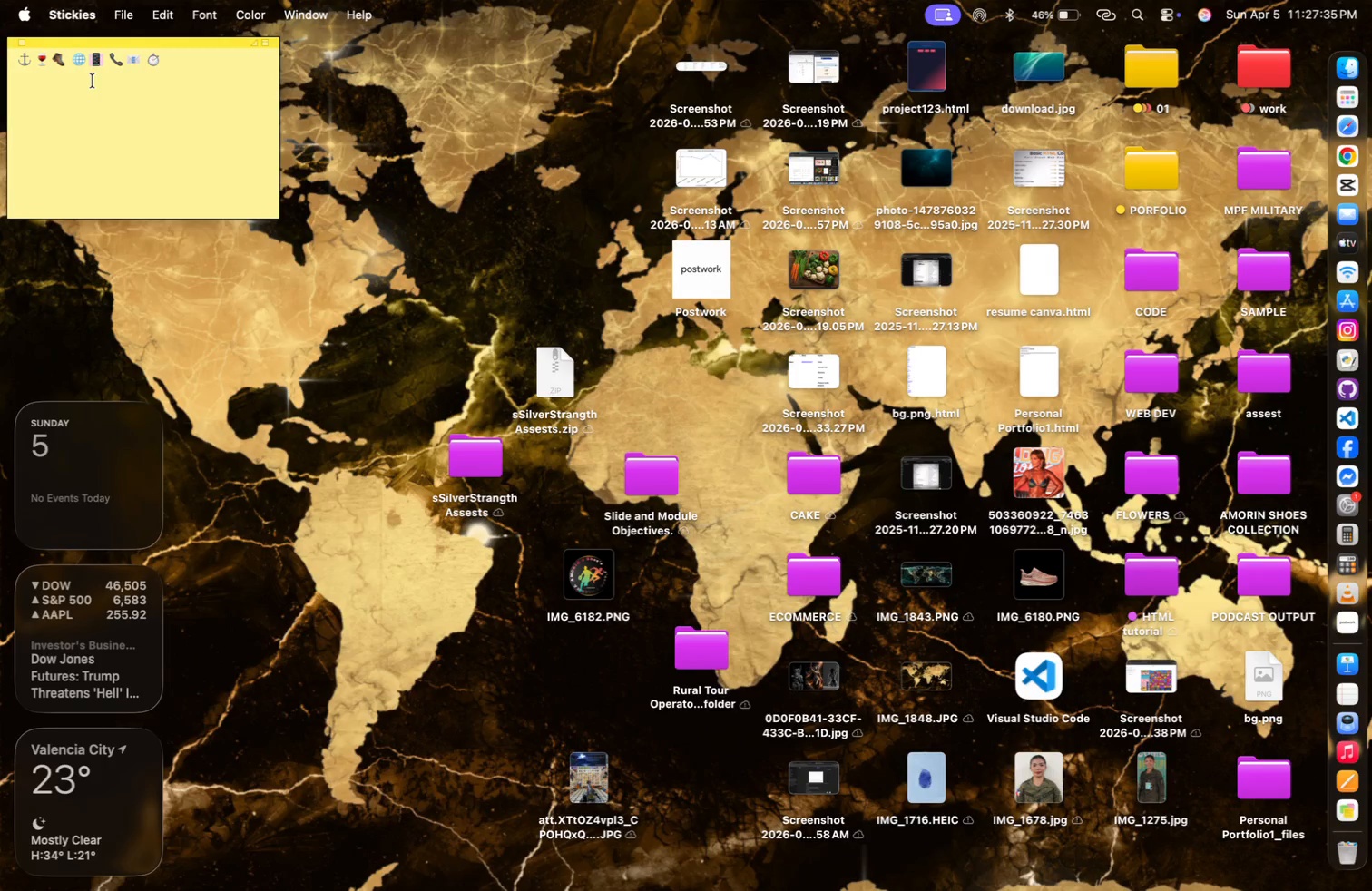 
key(Meta+C)
 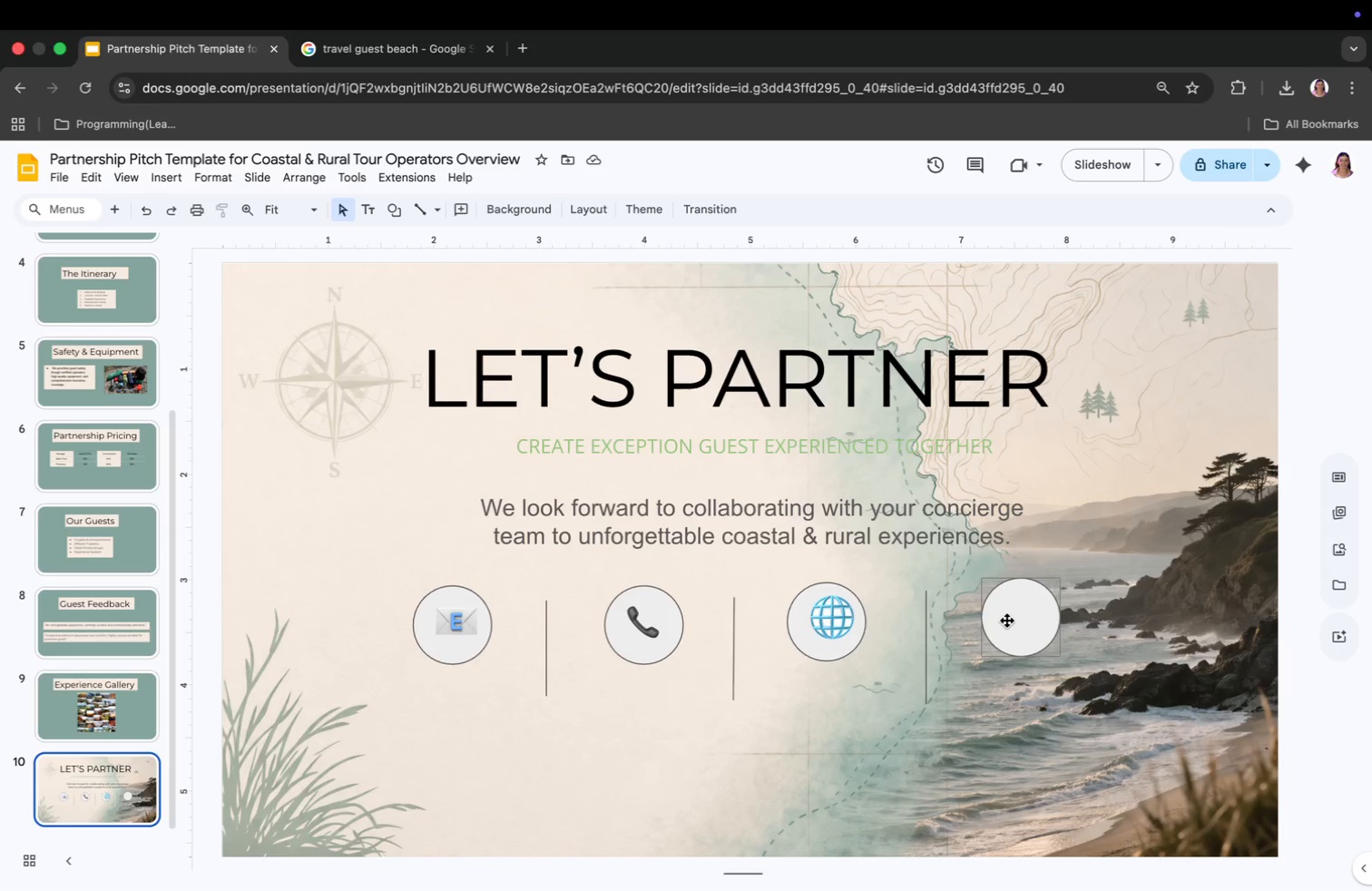 
left_click([1007, 620])
 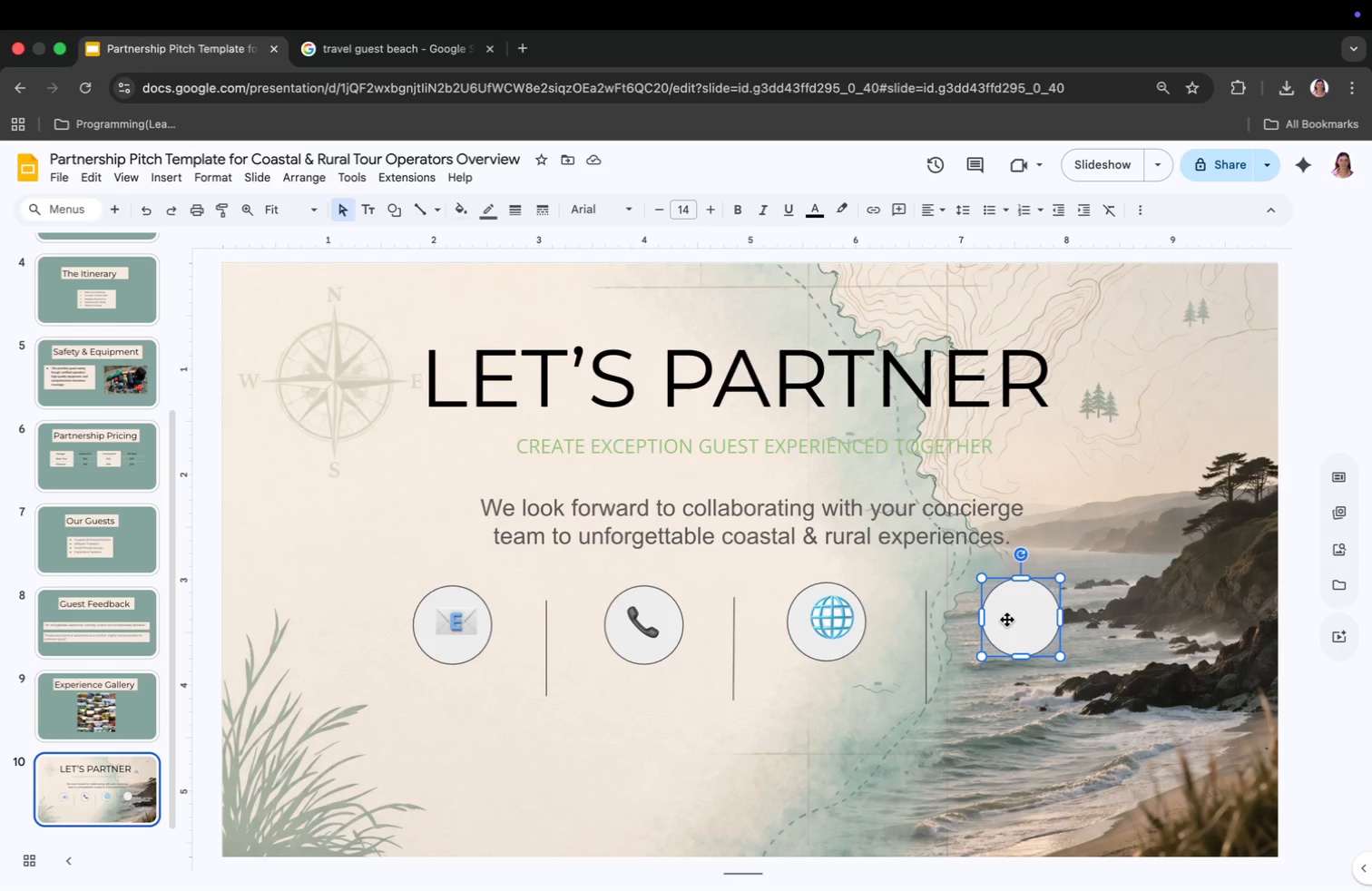 
left_click([1007, 620])
 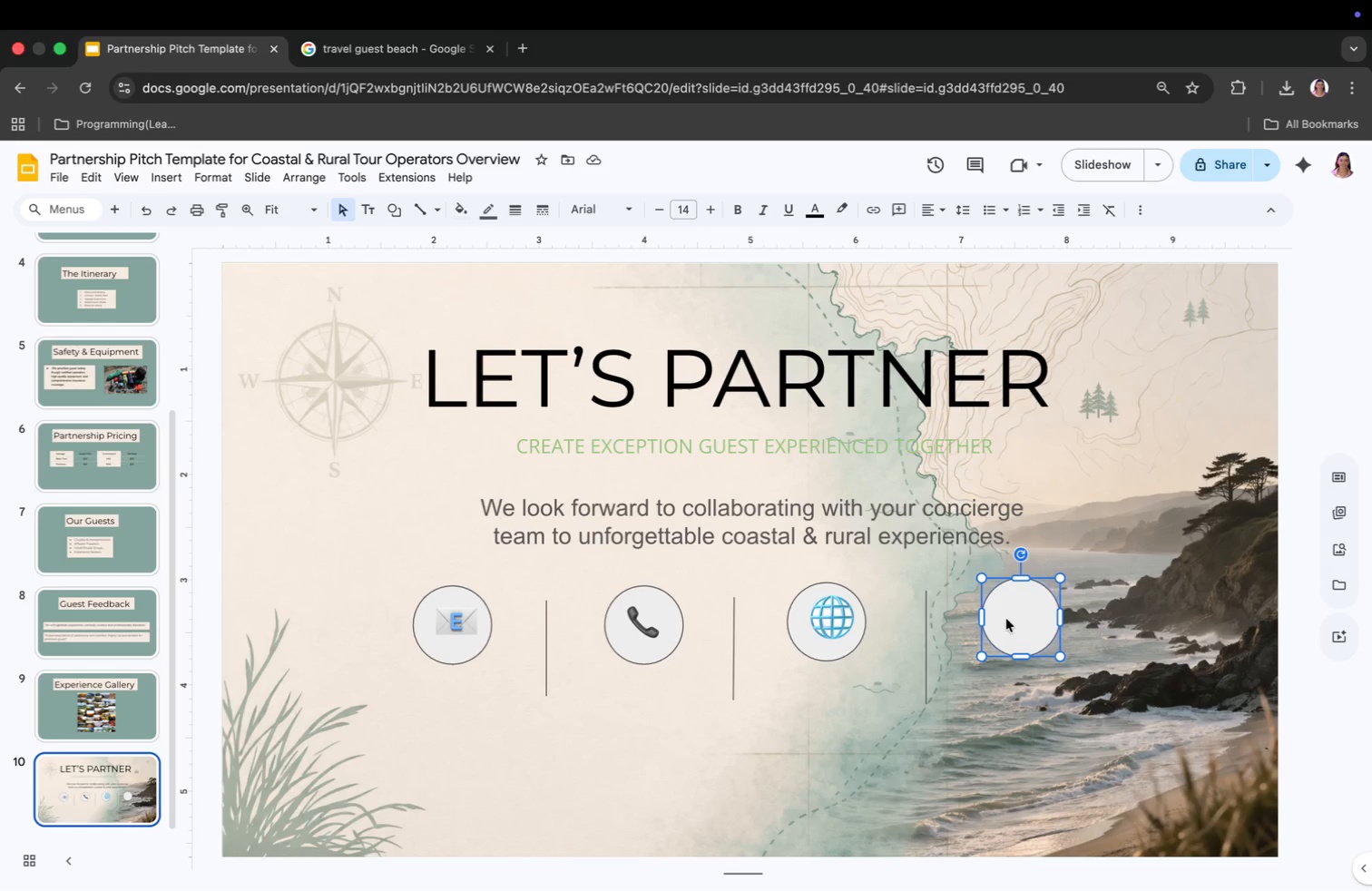 
key(Meta+CommandLeft)
 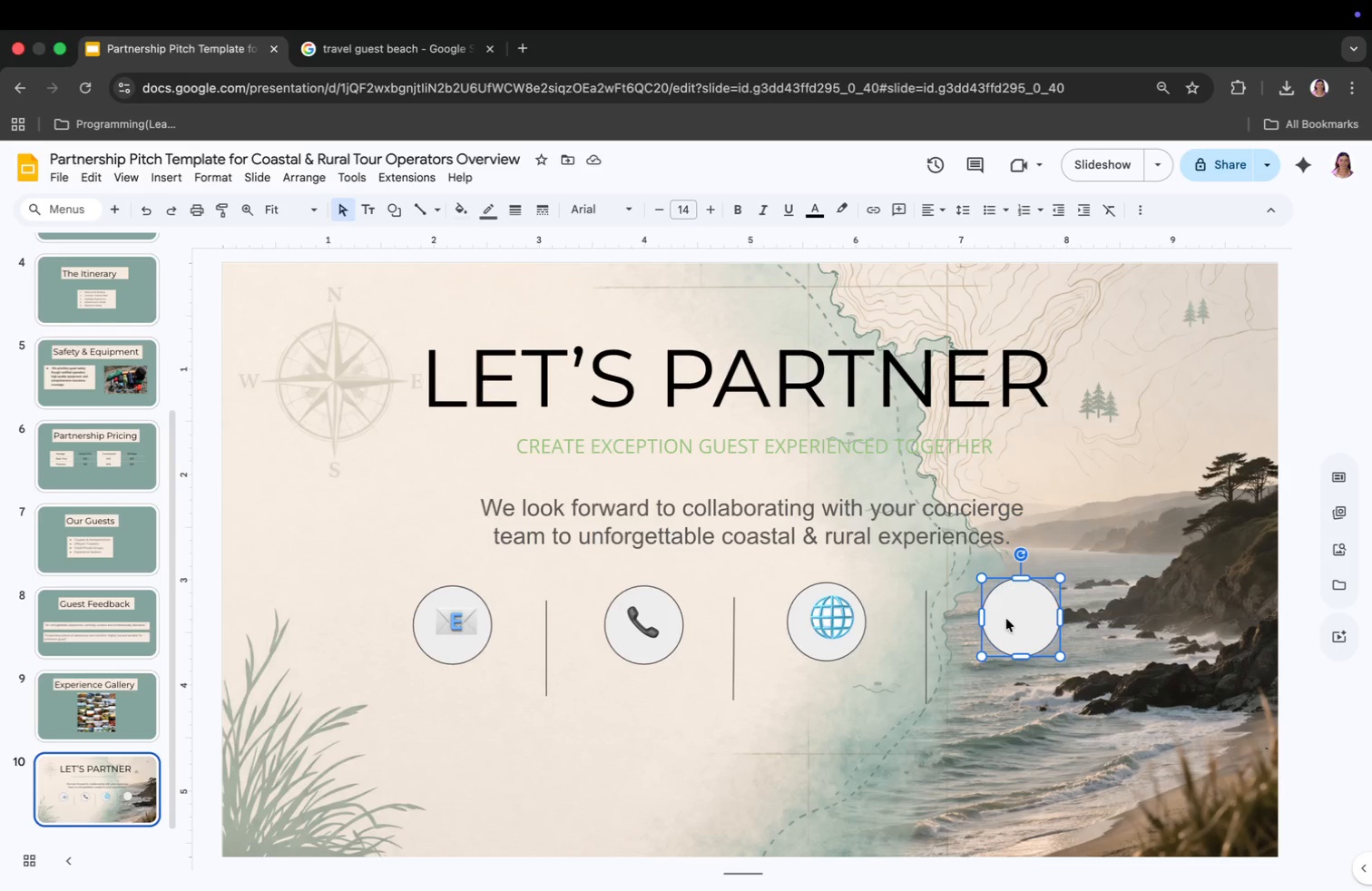 
key(Meta+V)
 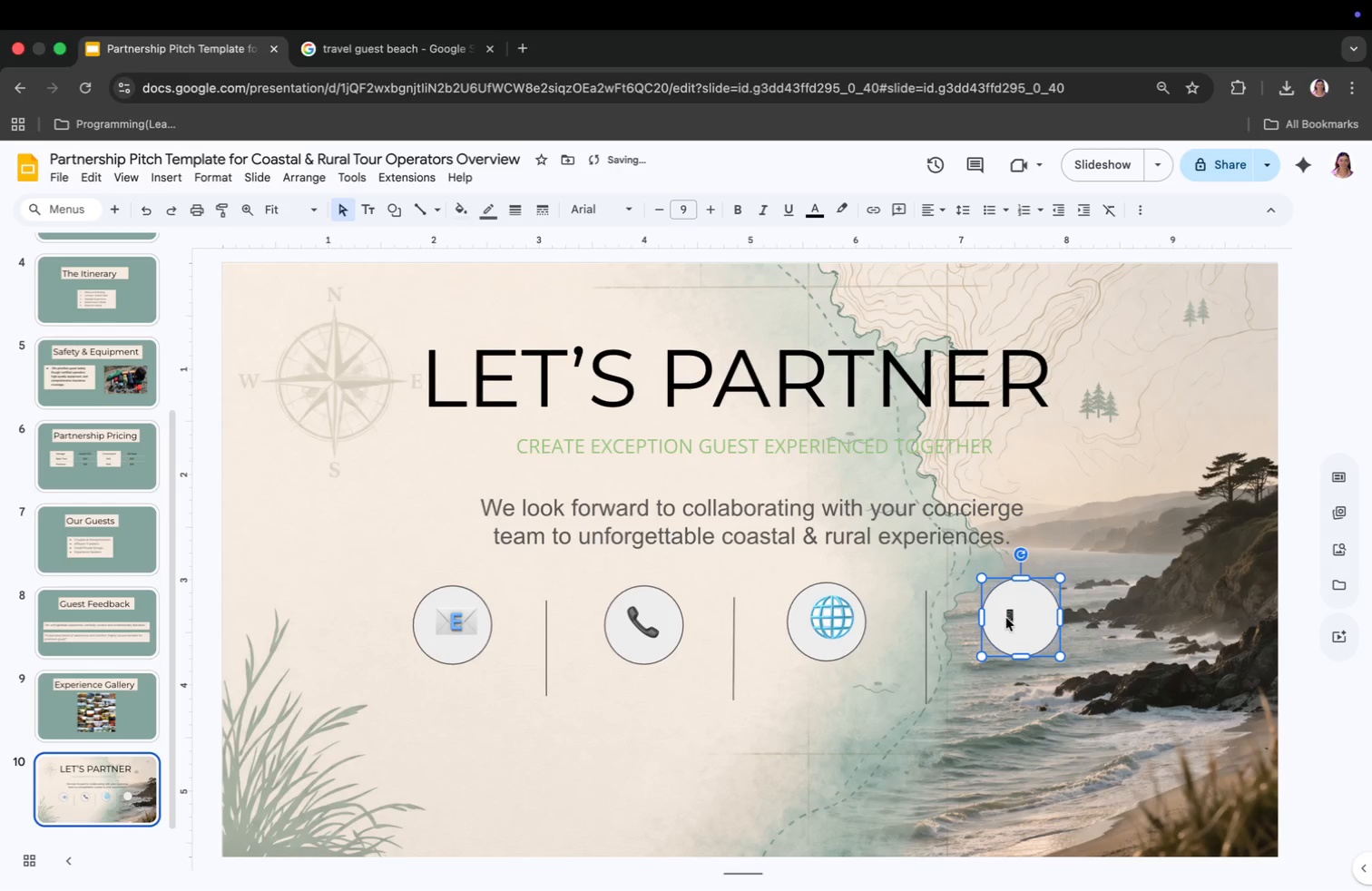 
left_click_drag(start_coordinate=[1004, 616], to_coordinate=[1017, 612])
 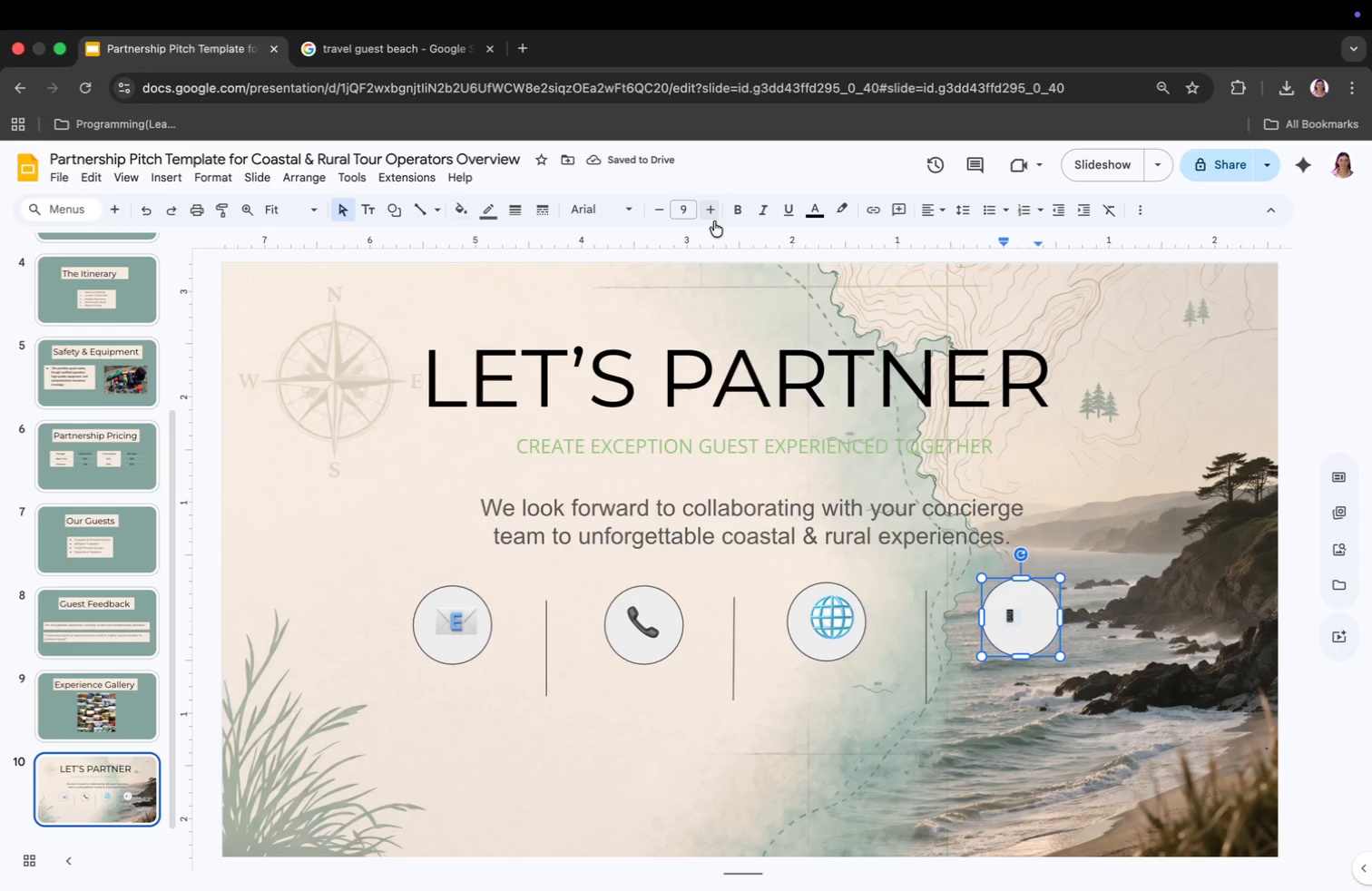 
double_click([711, 215])
 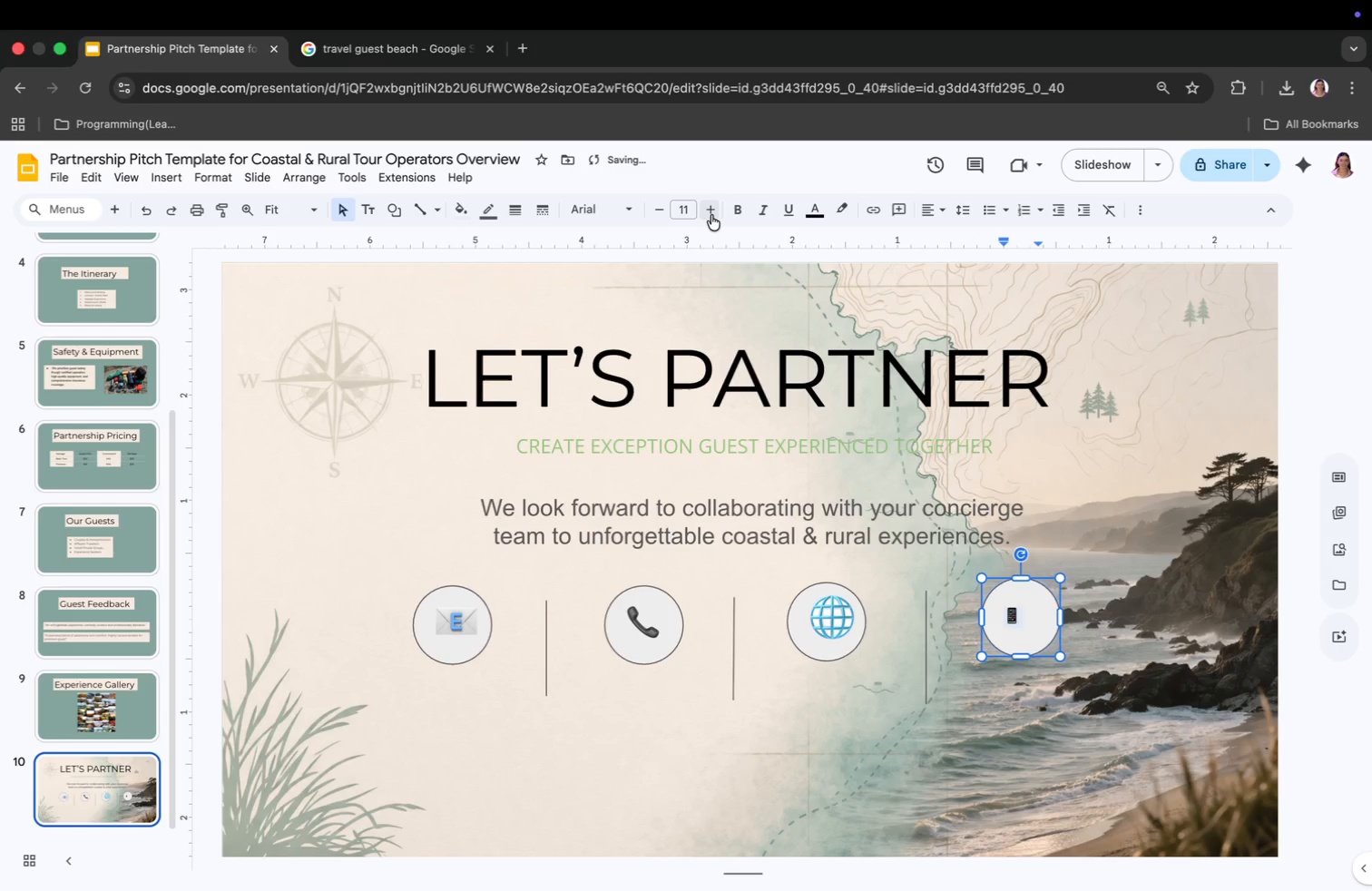 
triple_click([711, 215])
 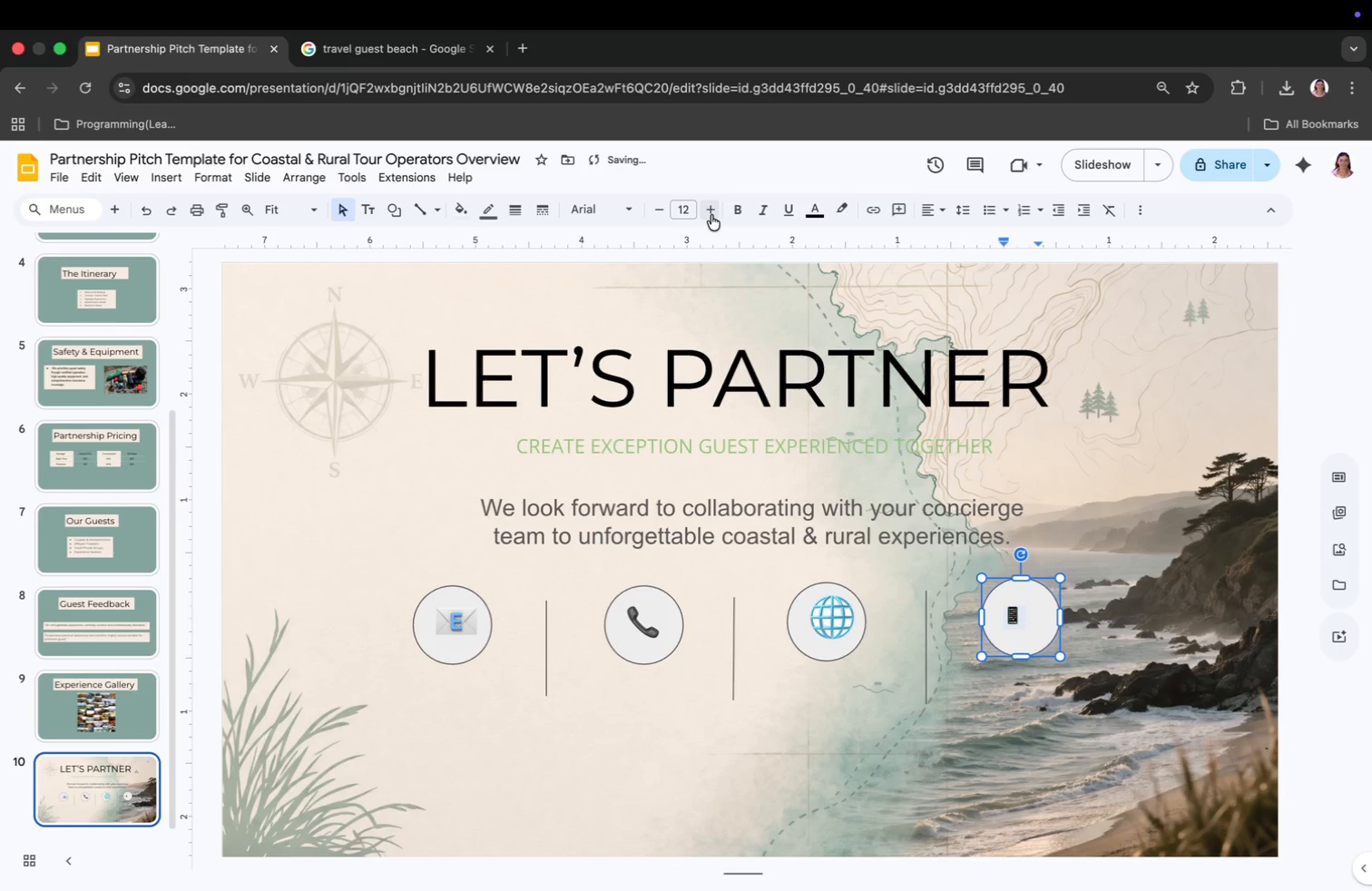 
triple_click([711, 215])
 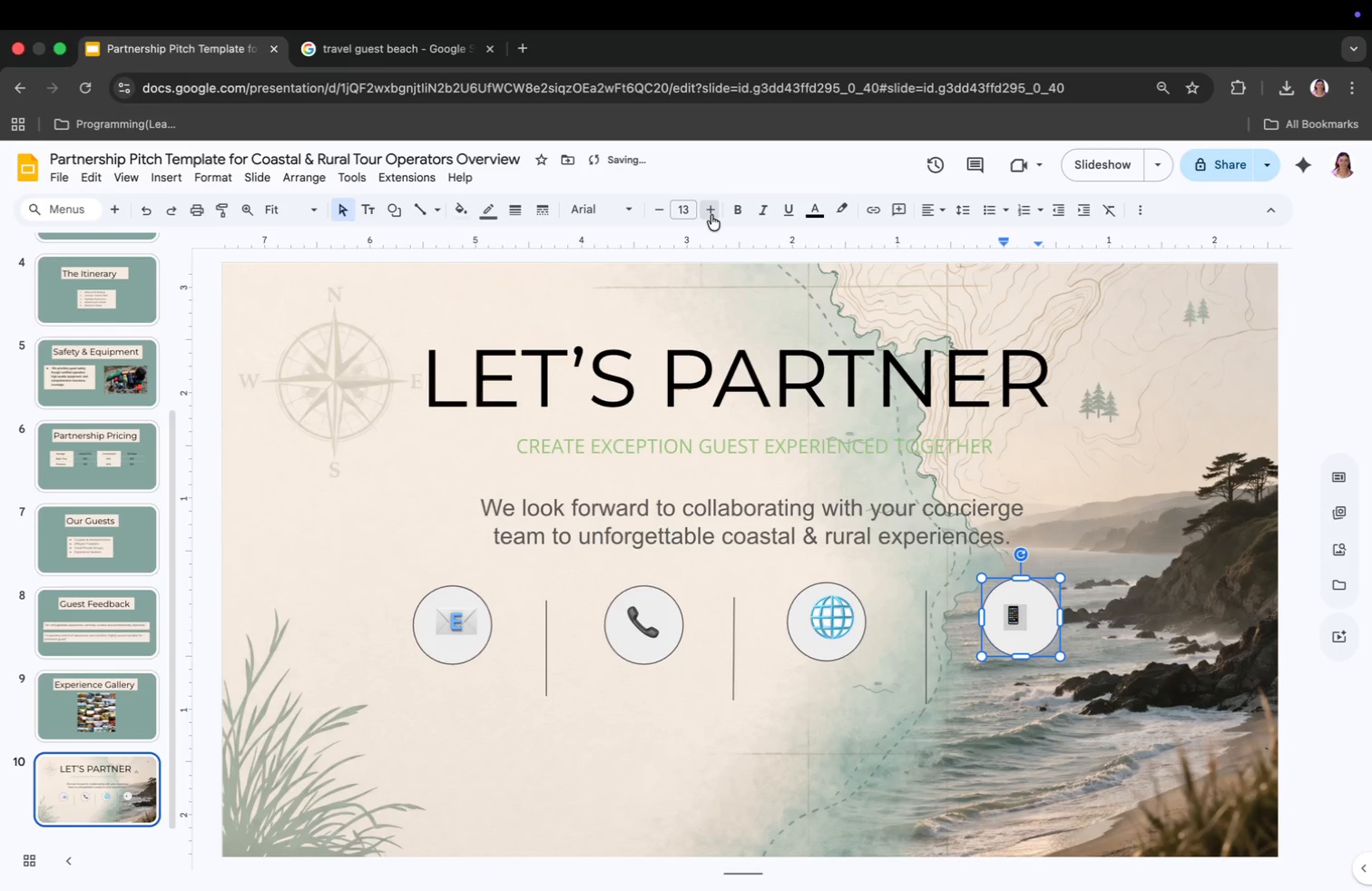 
triple_click([711, 215])
 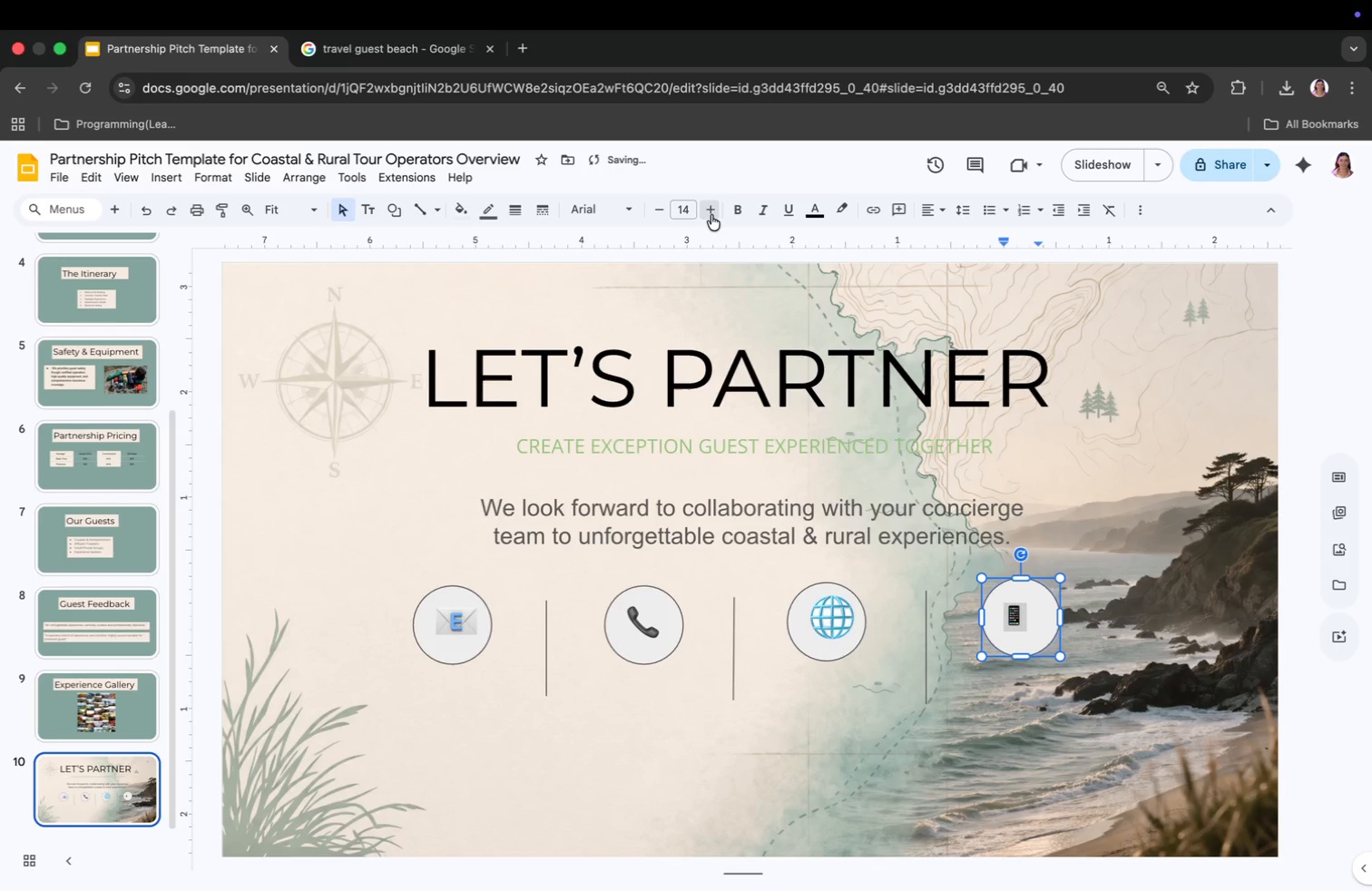 
triple_click([711, 215])
 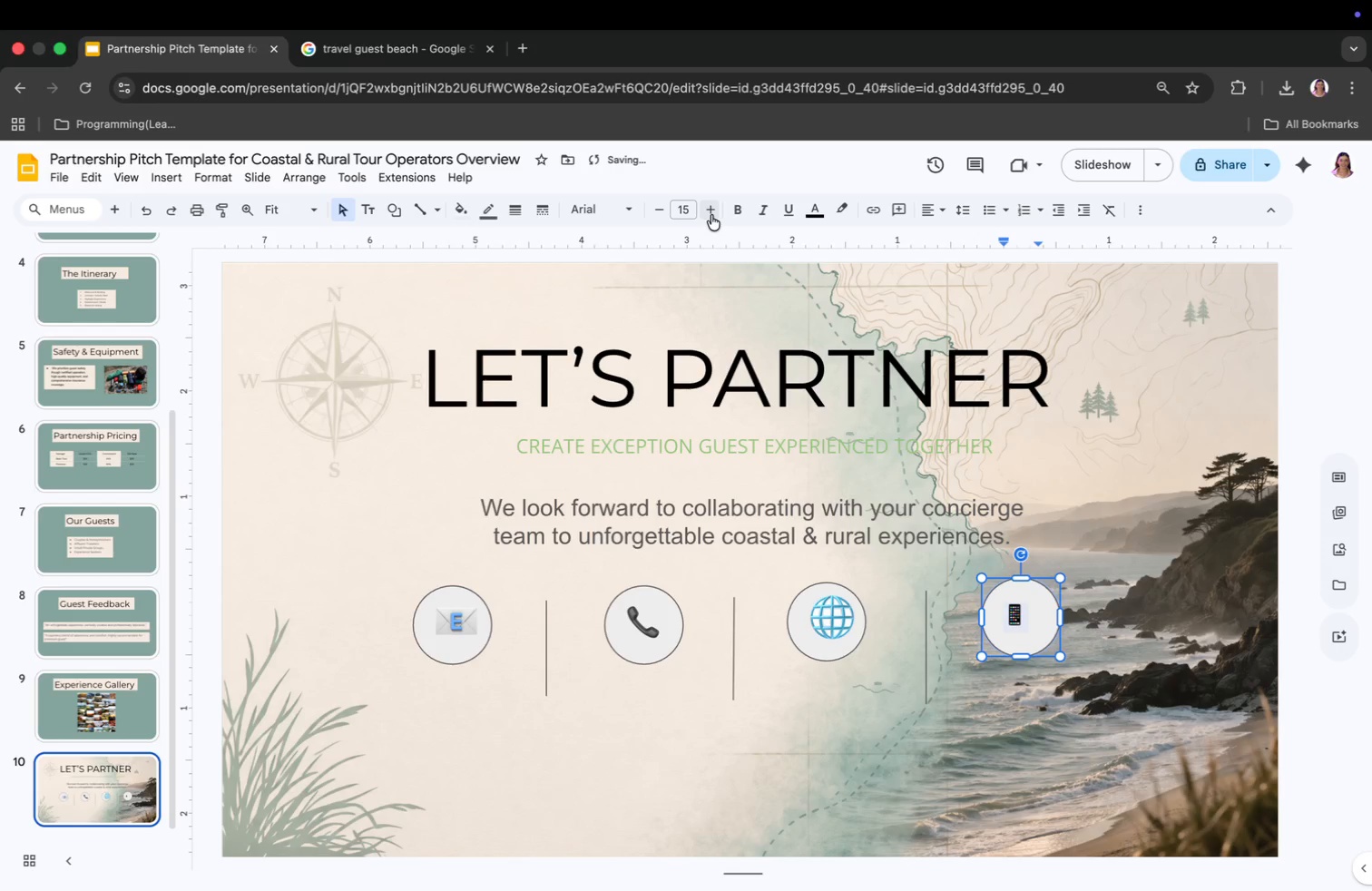 
triple_click([711, 215])
 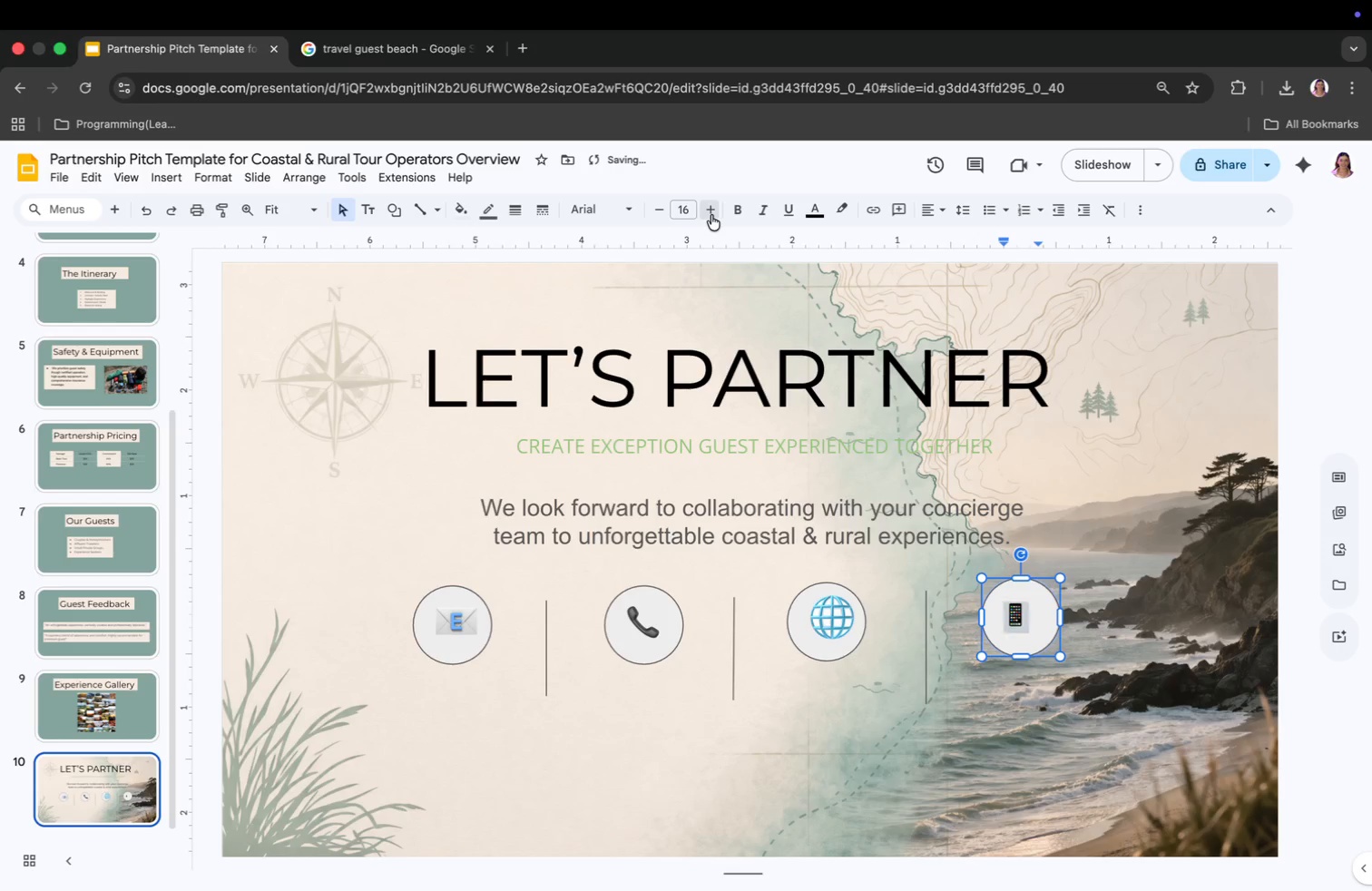 
triple_click([711, 215])
 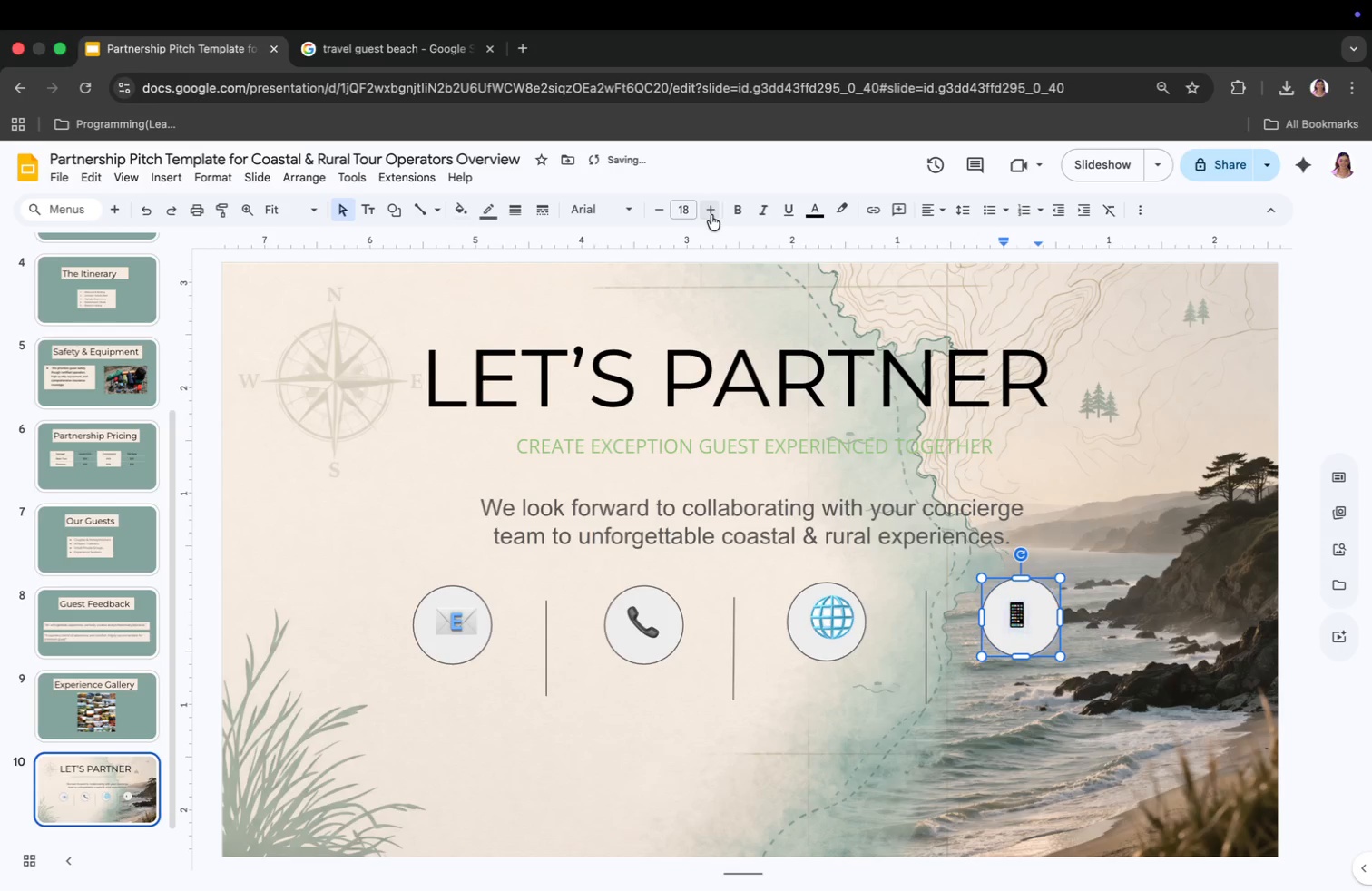 
triple_click([711, 215])
 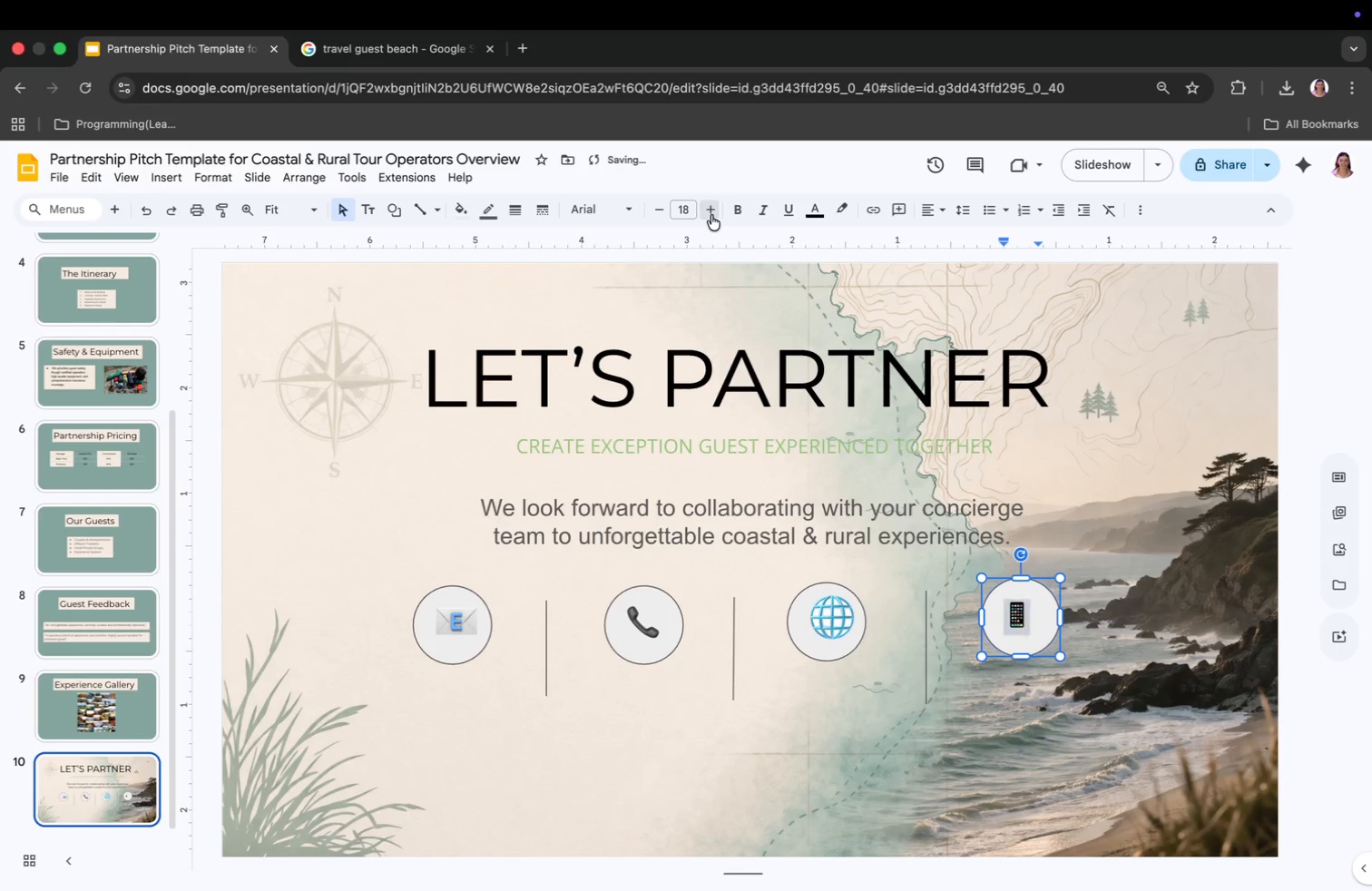 
triple_click([711, 215])
 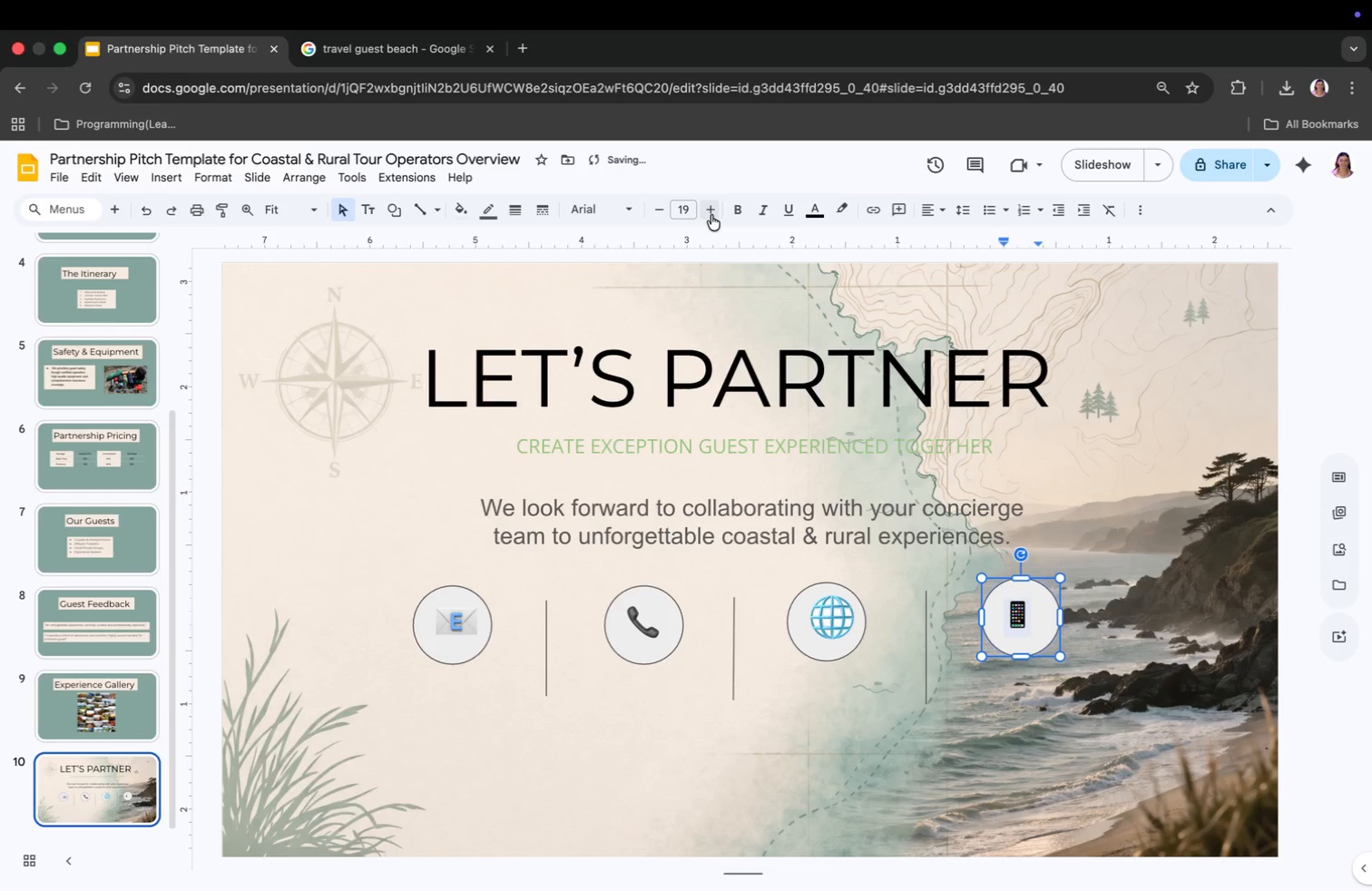 
triple_click([711, 215])
 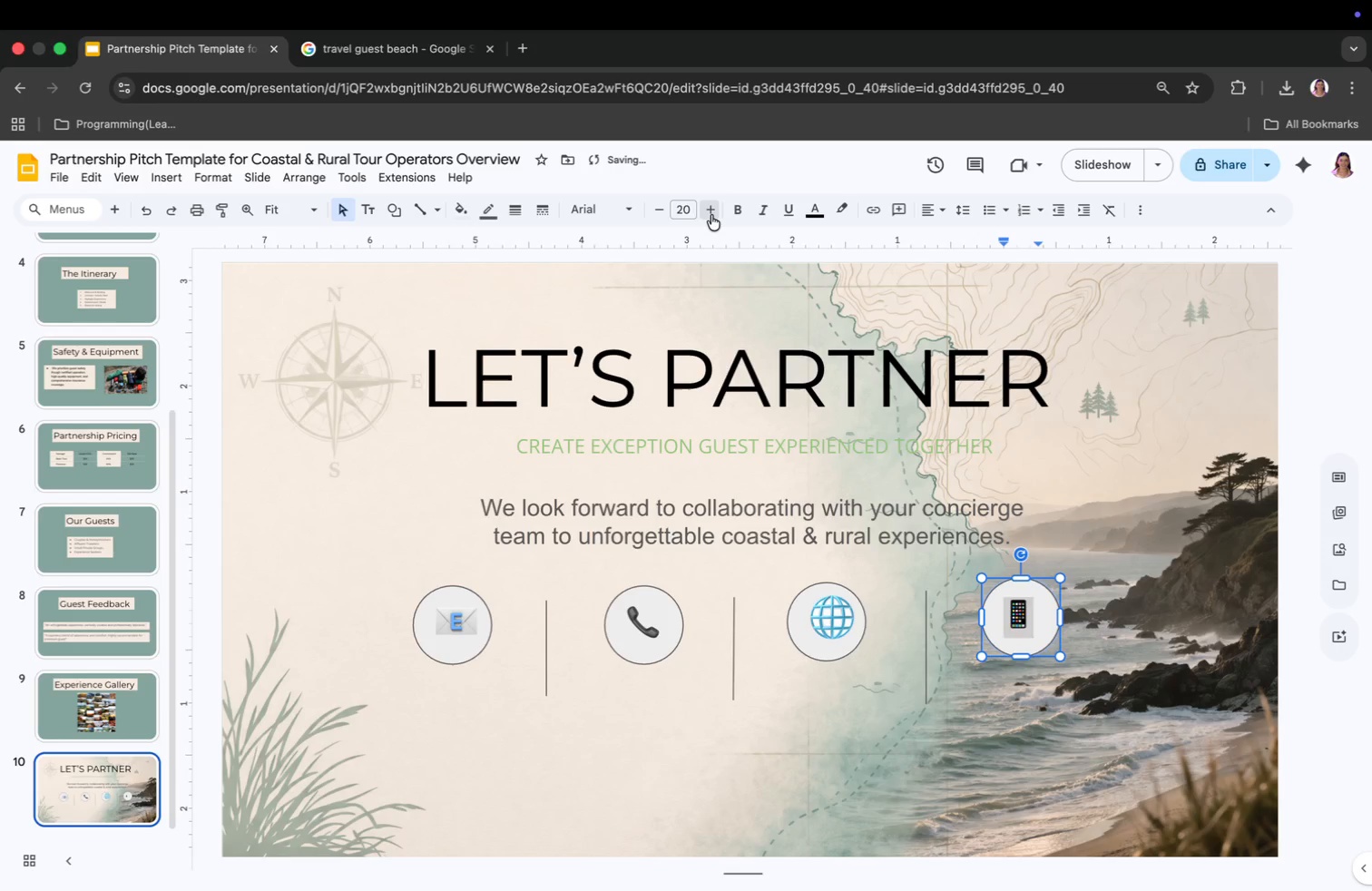 
triple_click([711, 215])
 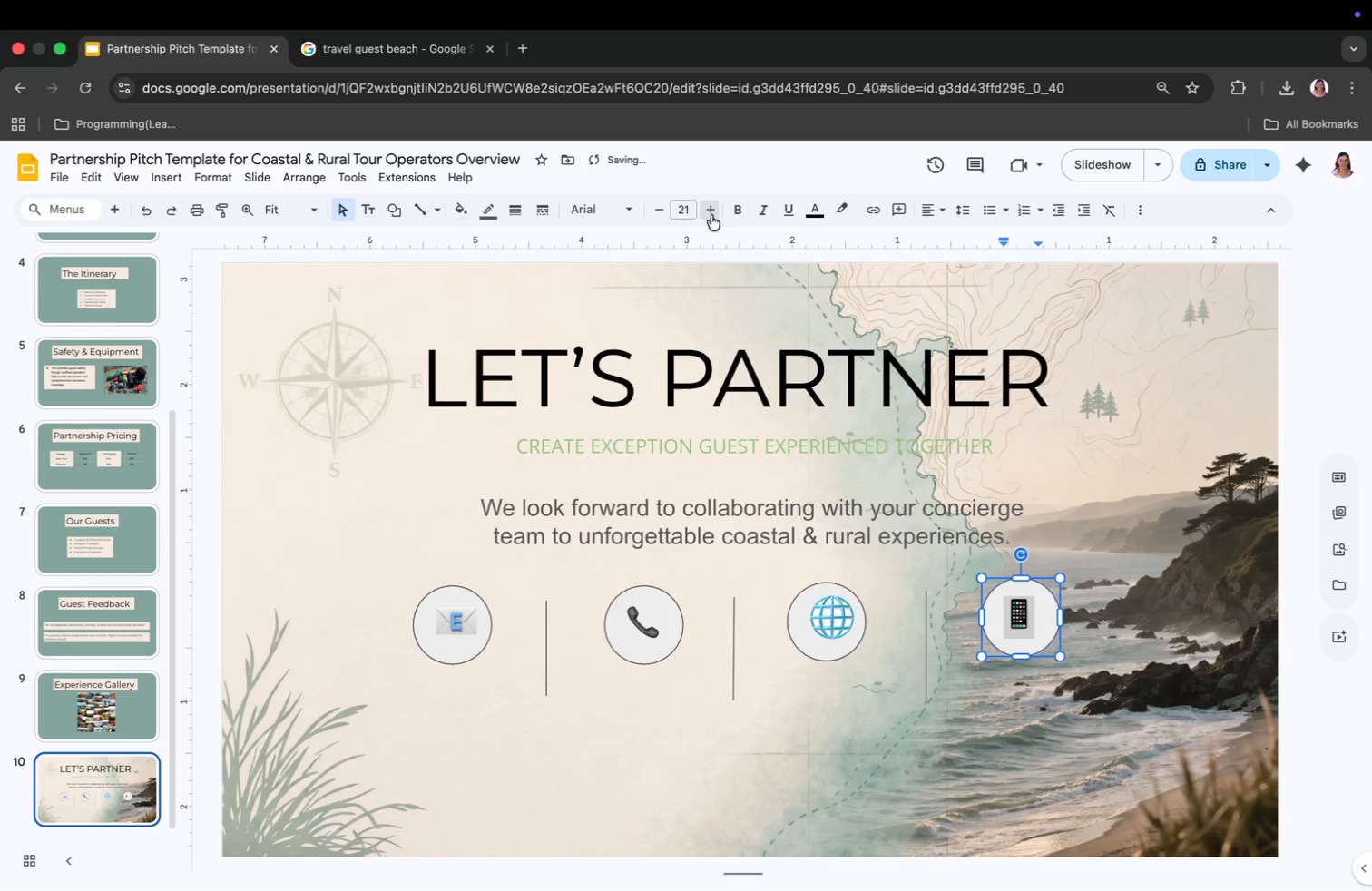 
triple_click([711, 215])
 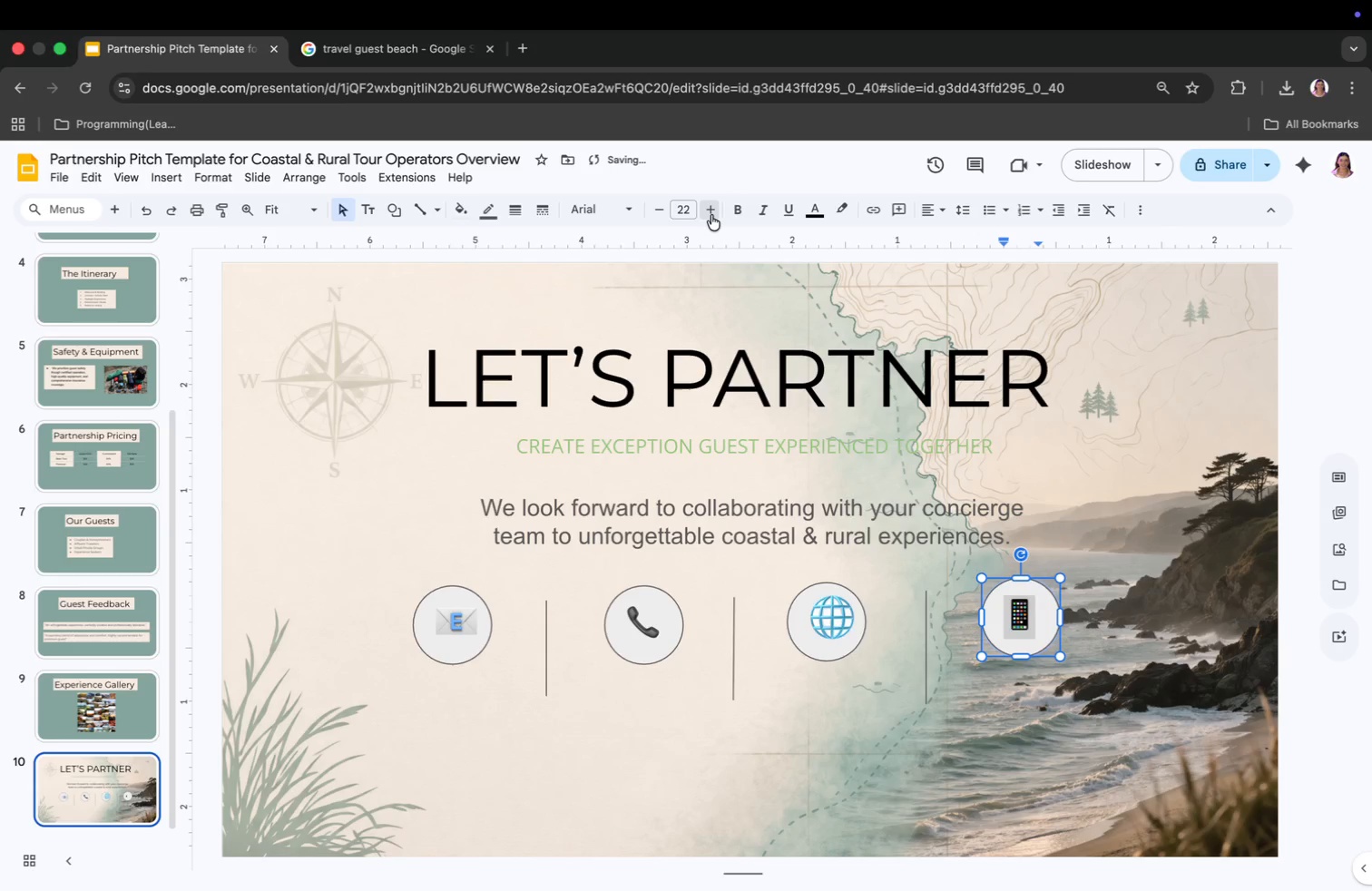 
triple_click([711, 215])
 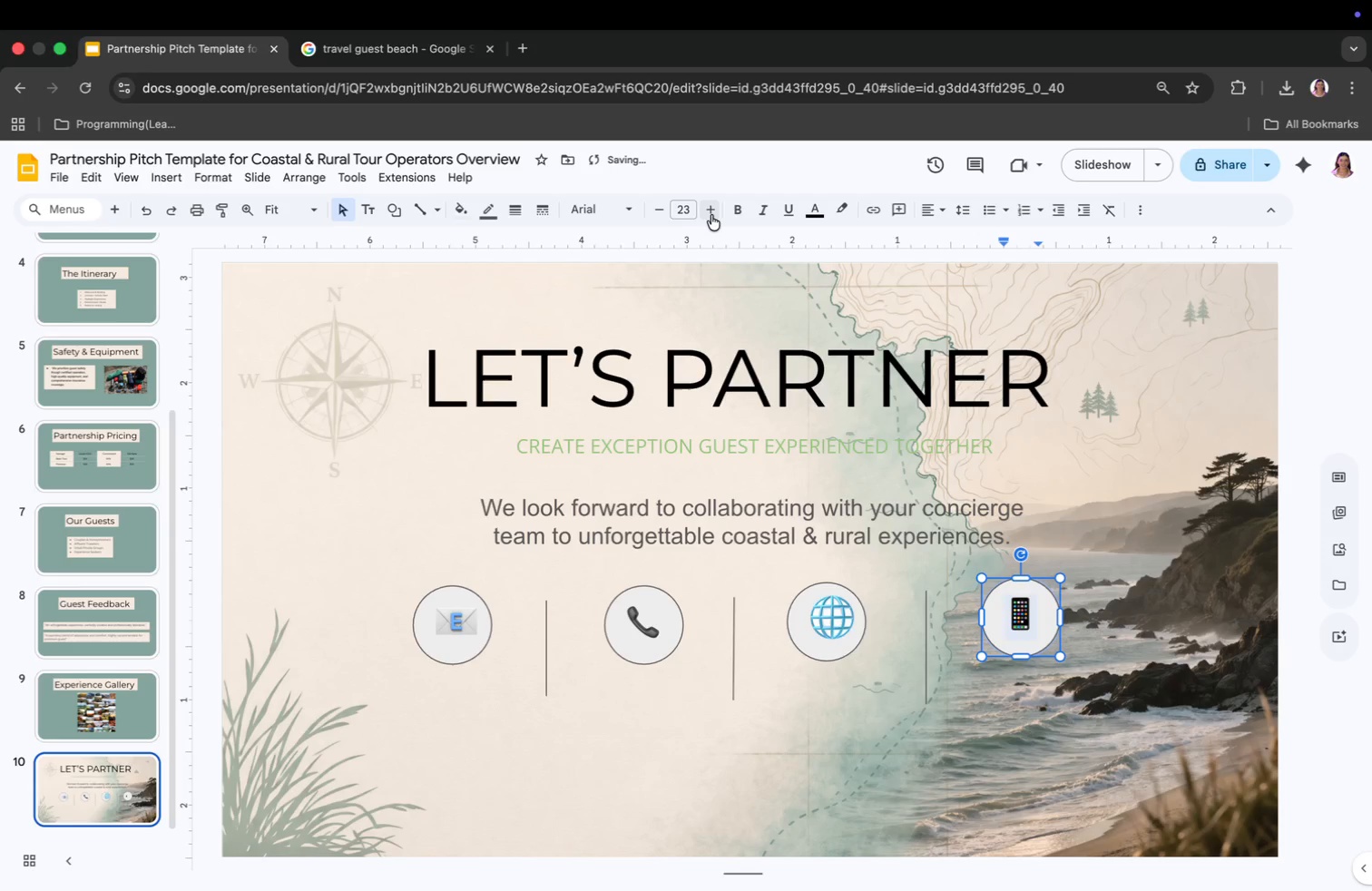 
triple_click([711, 215])
 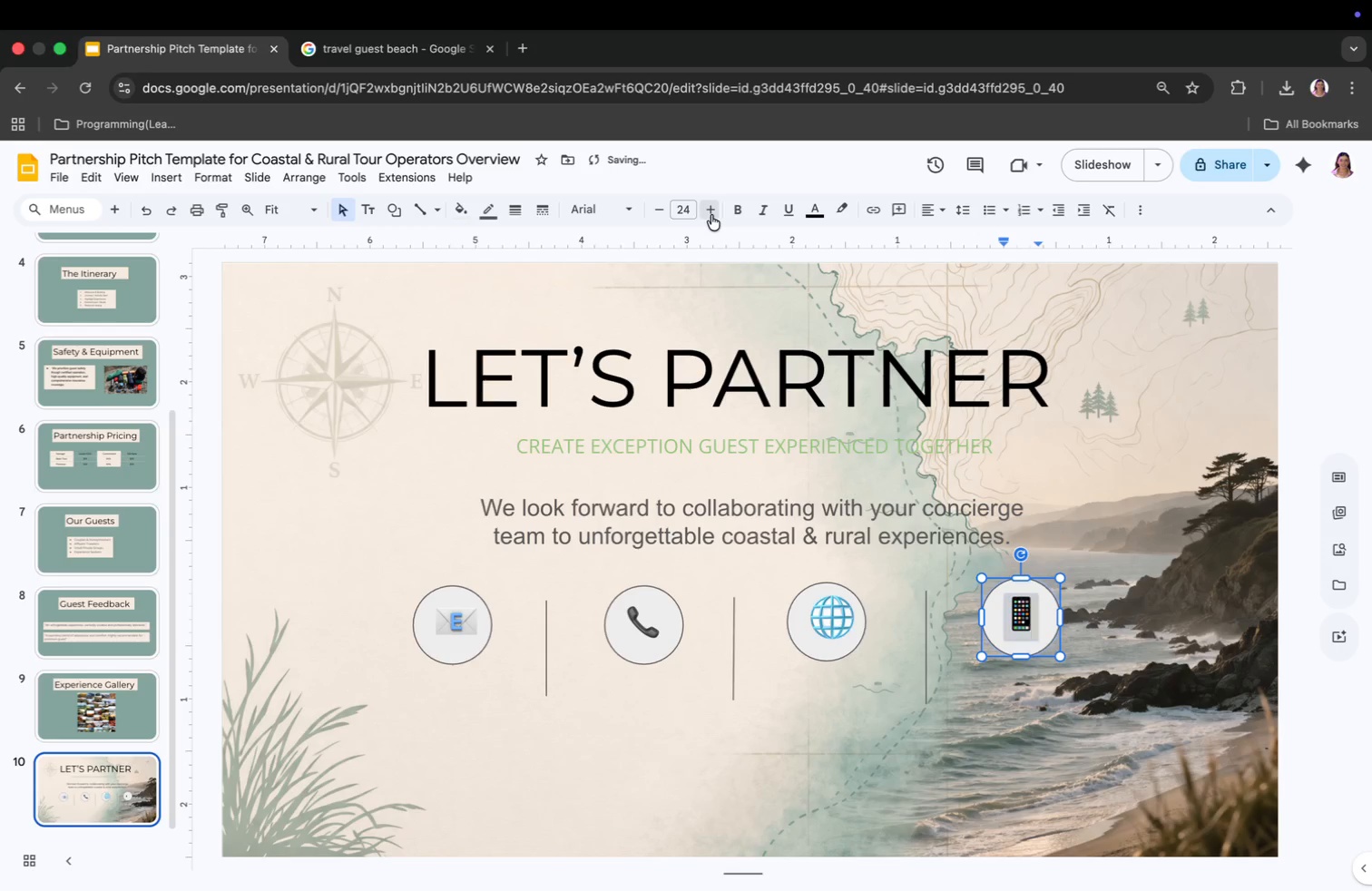 
triple_click([711, 215])
 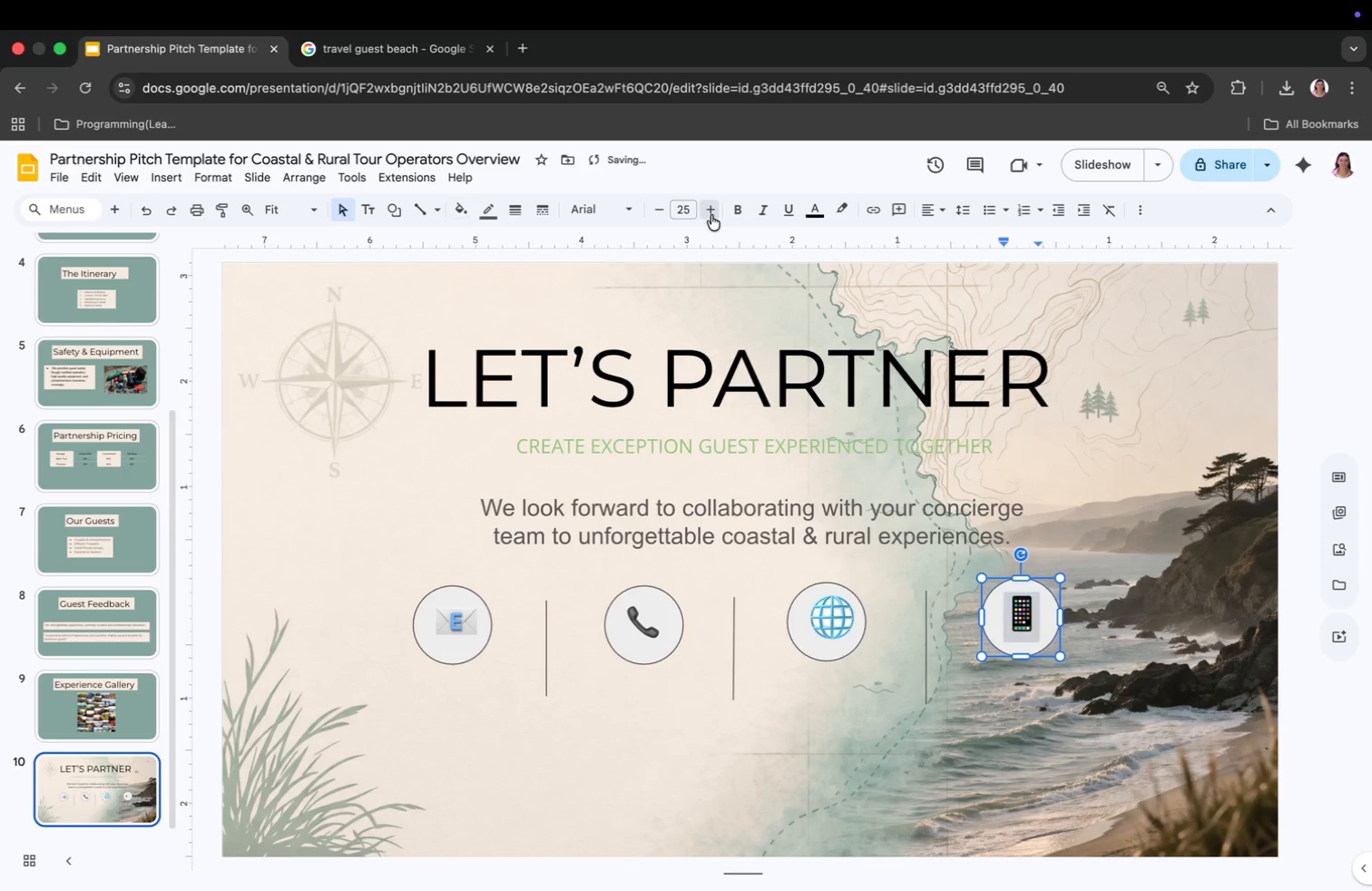 
triple_click([711, 215])
 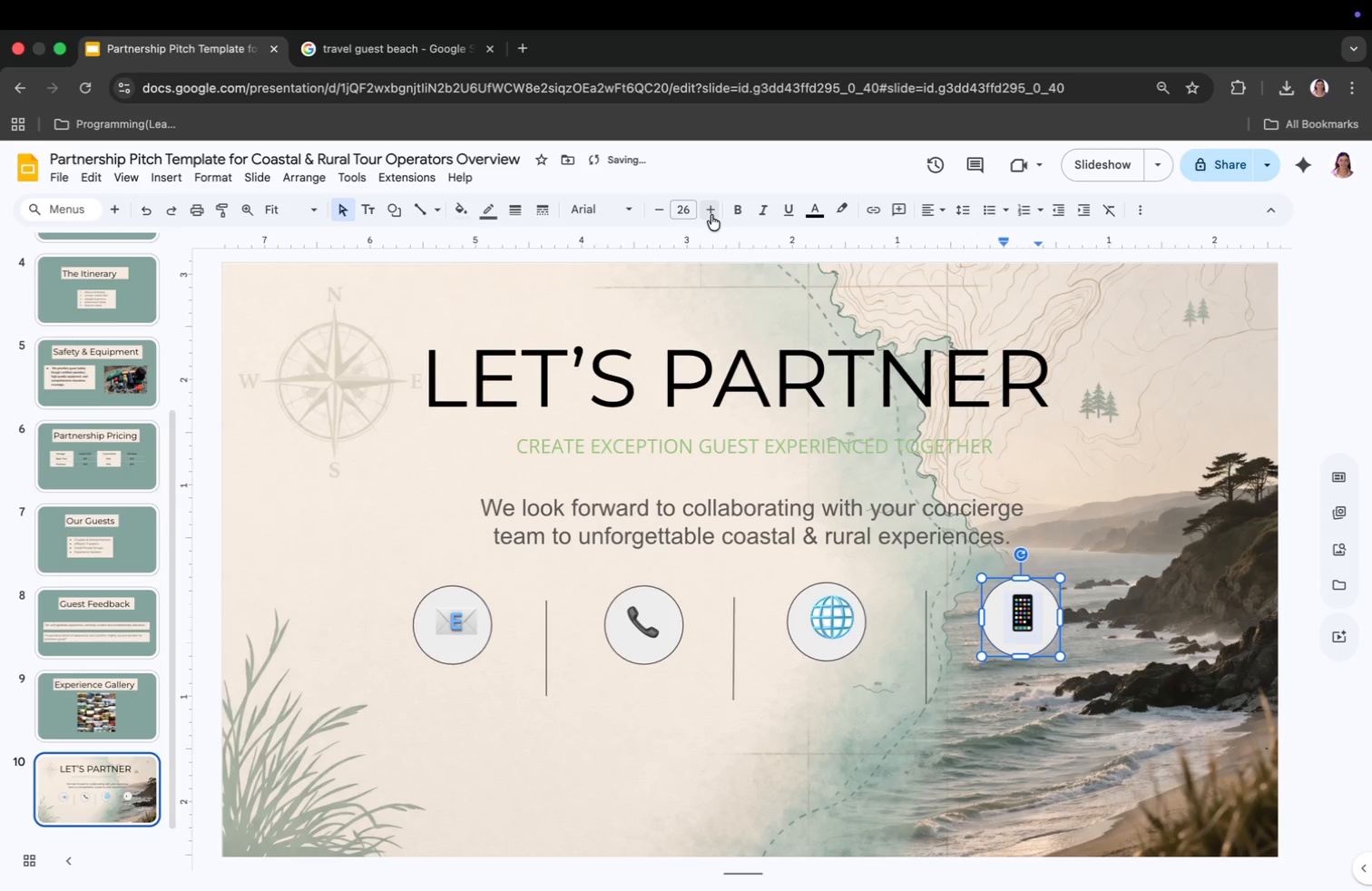 
triple_click([711, 215])
 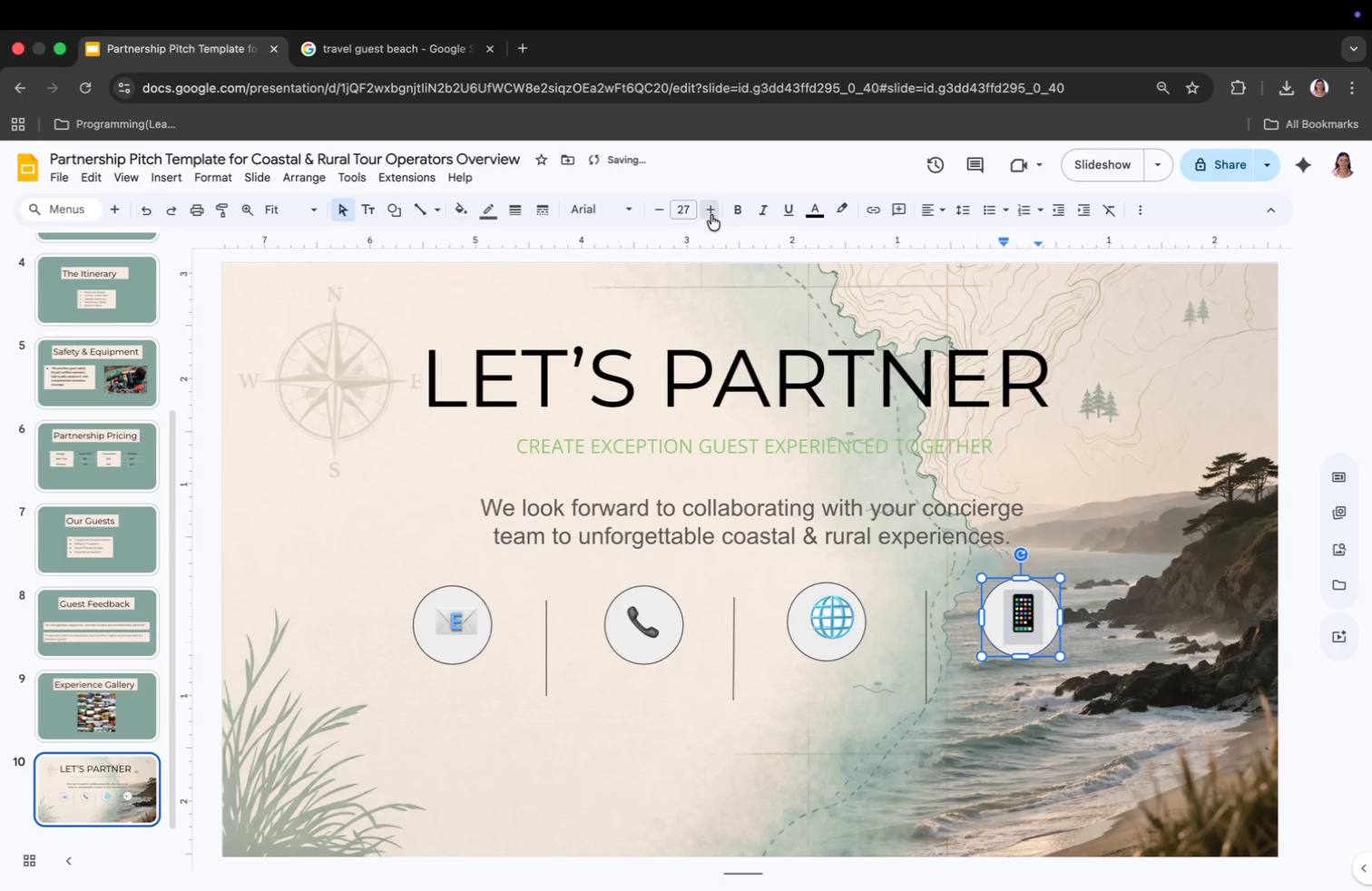 
triple_click([711, 215])
 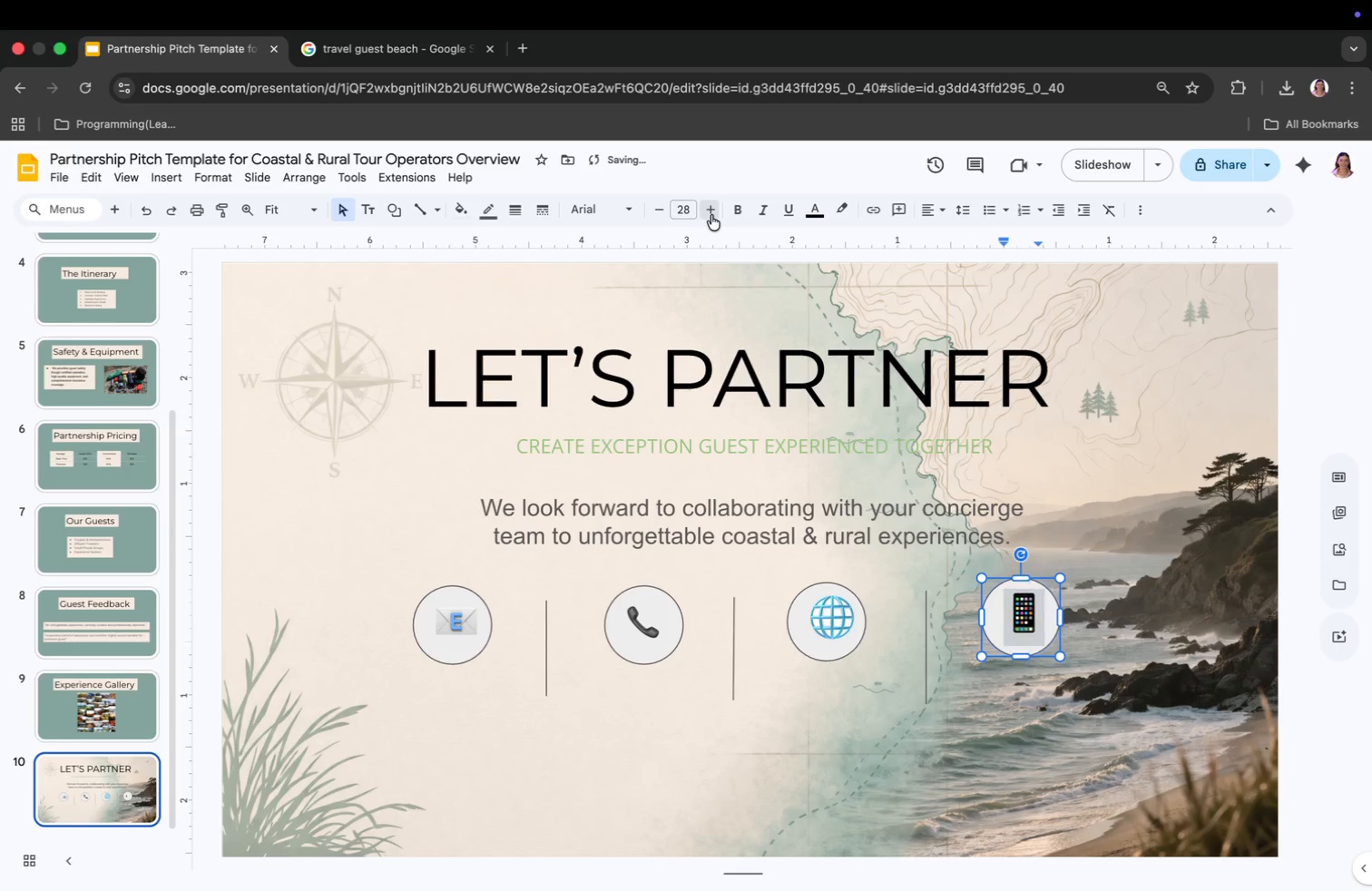 
triple_click([711, 215])
 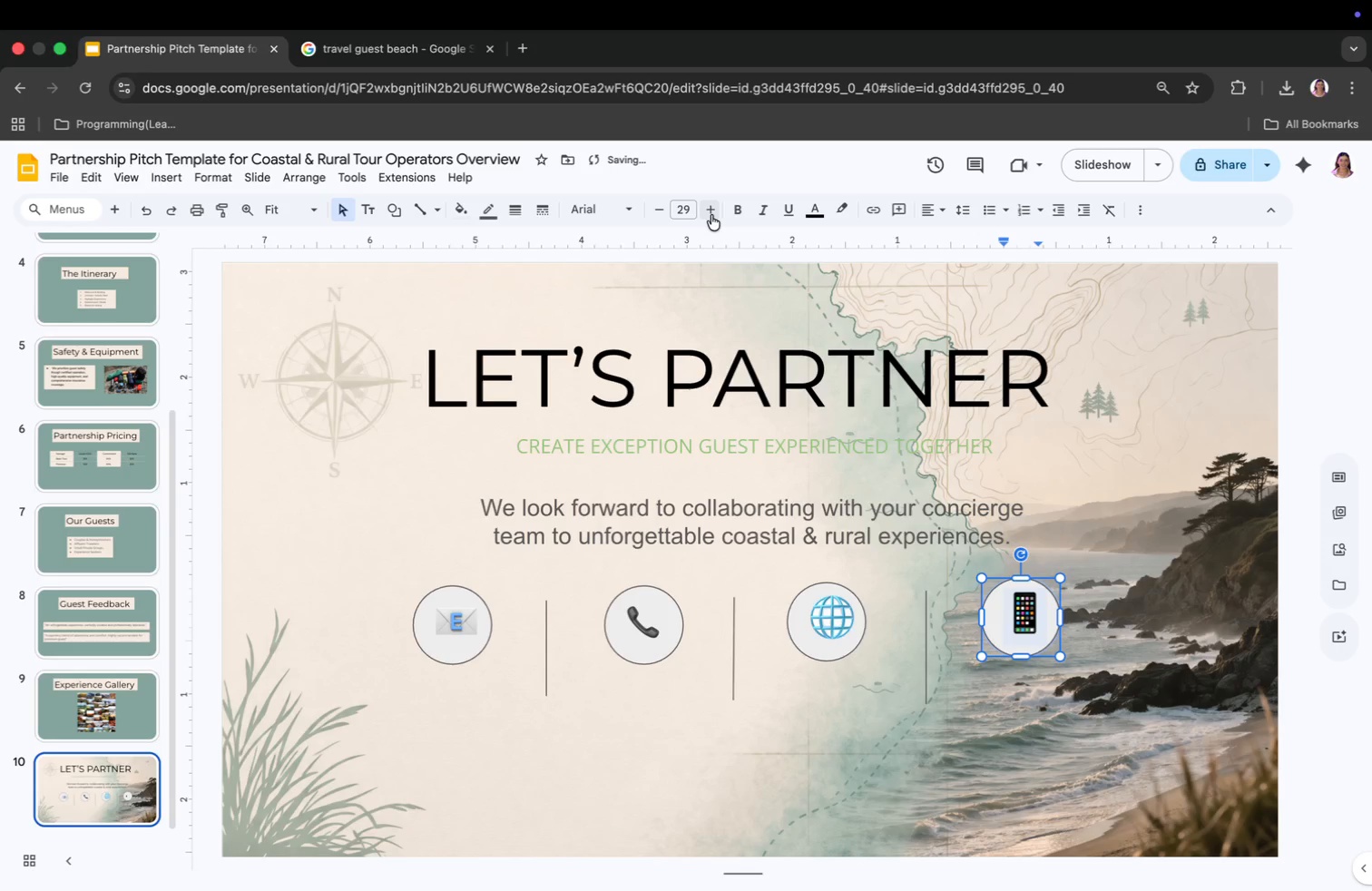 
triple_click([711, 215])
 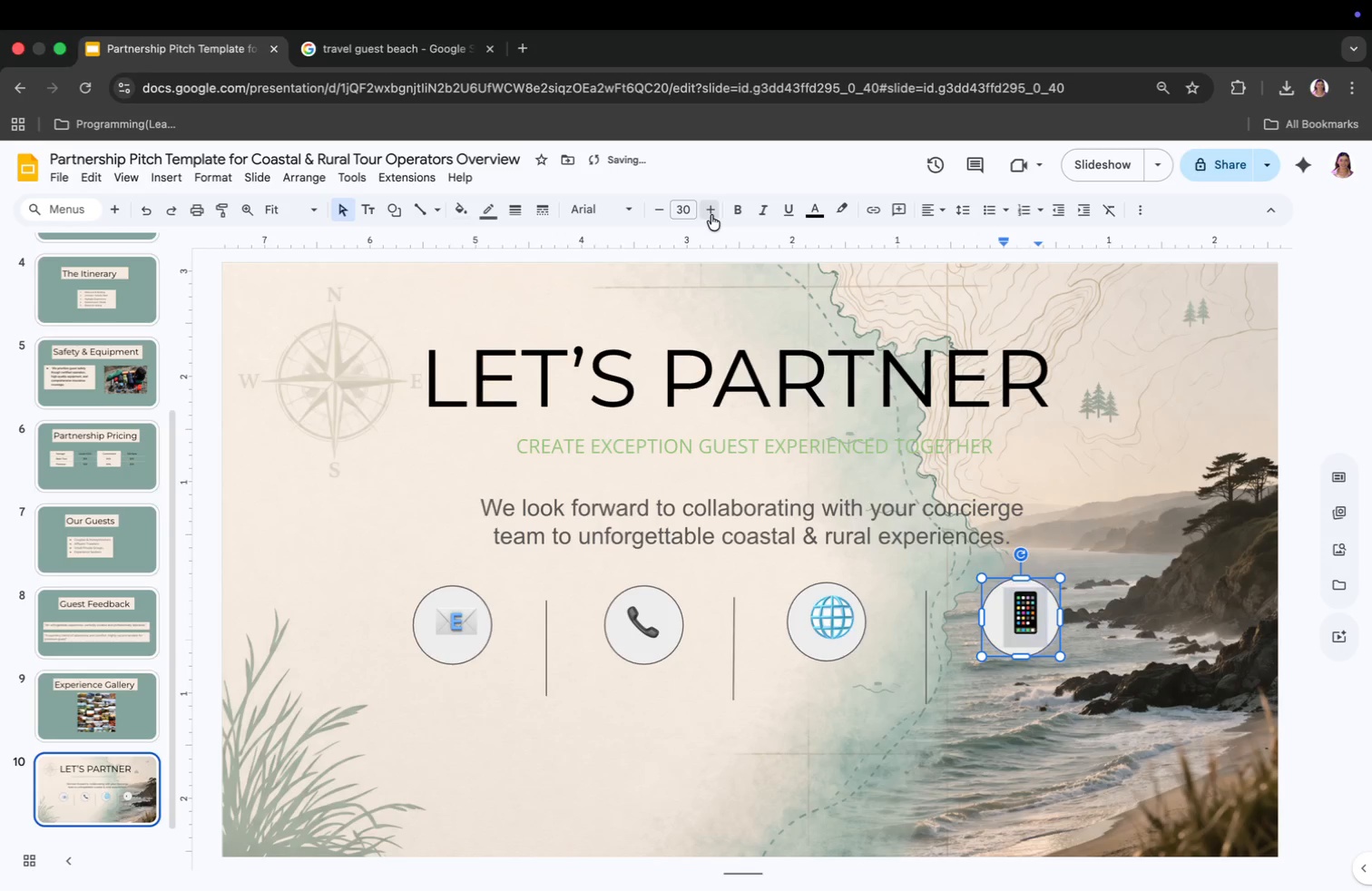 
triple_click([711, 215])
 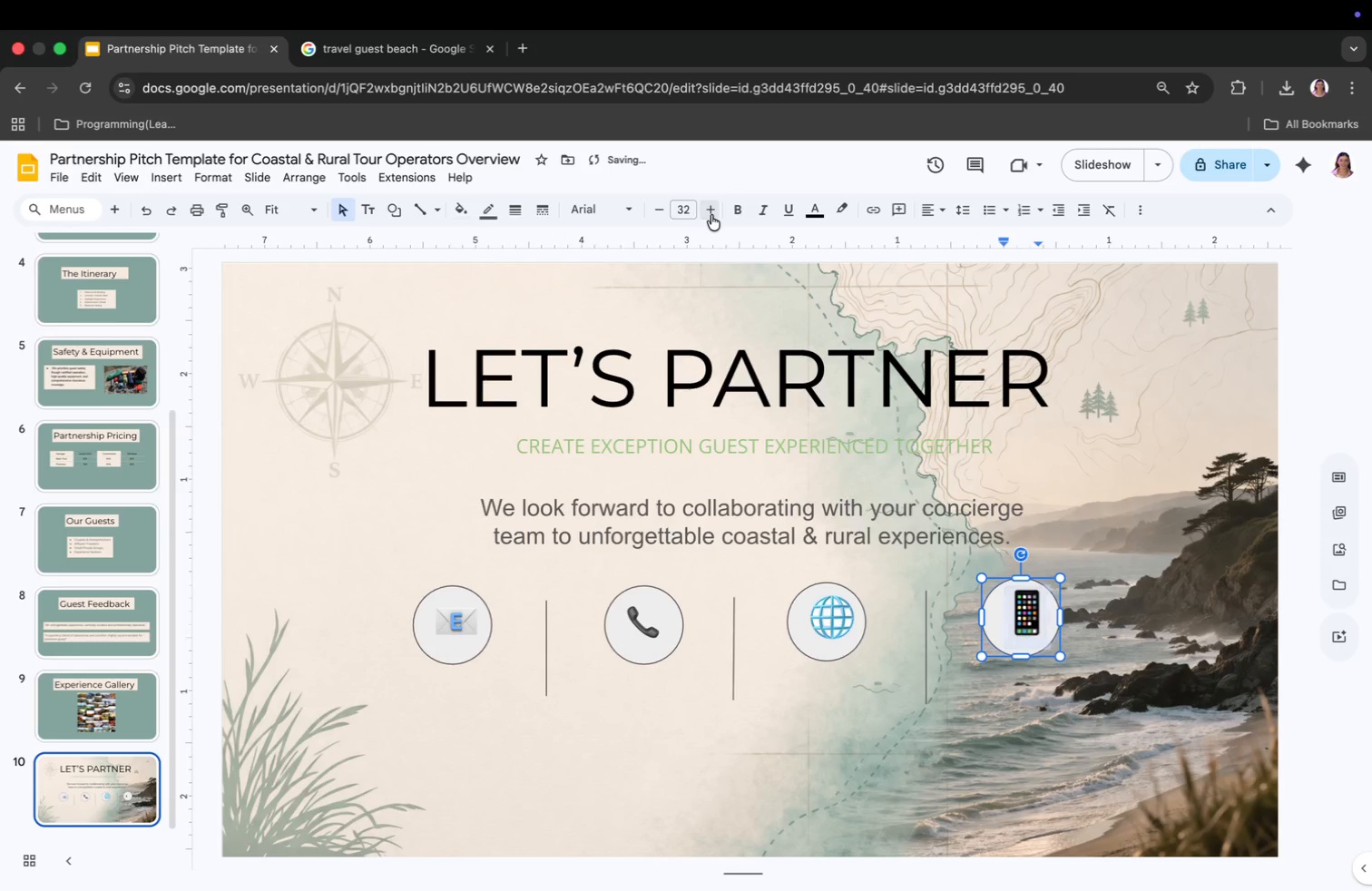 
triple_click([711, 215])
 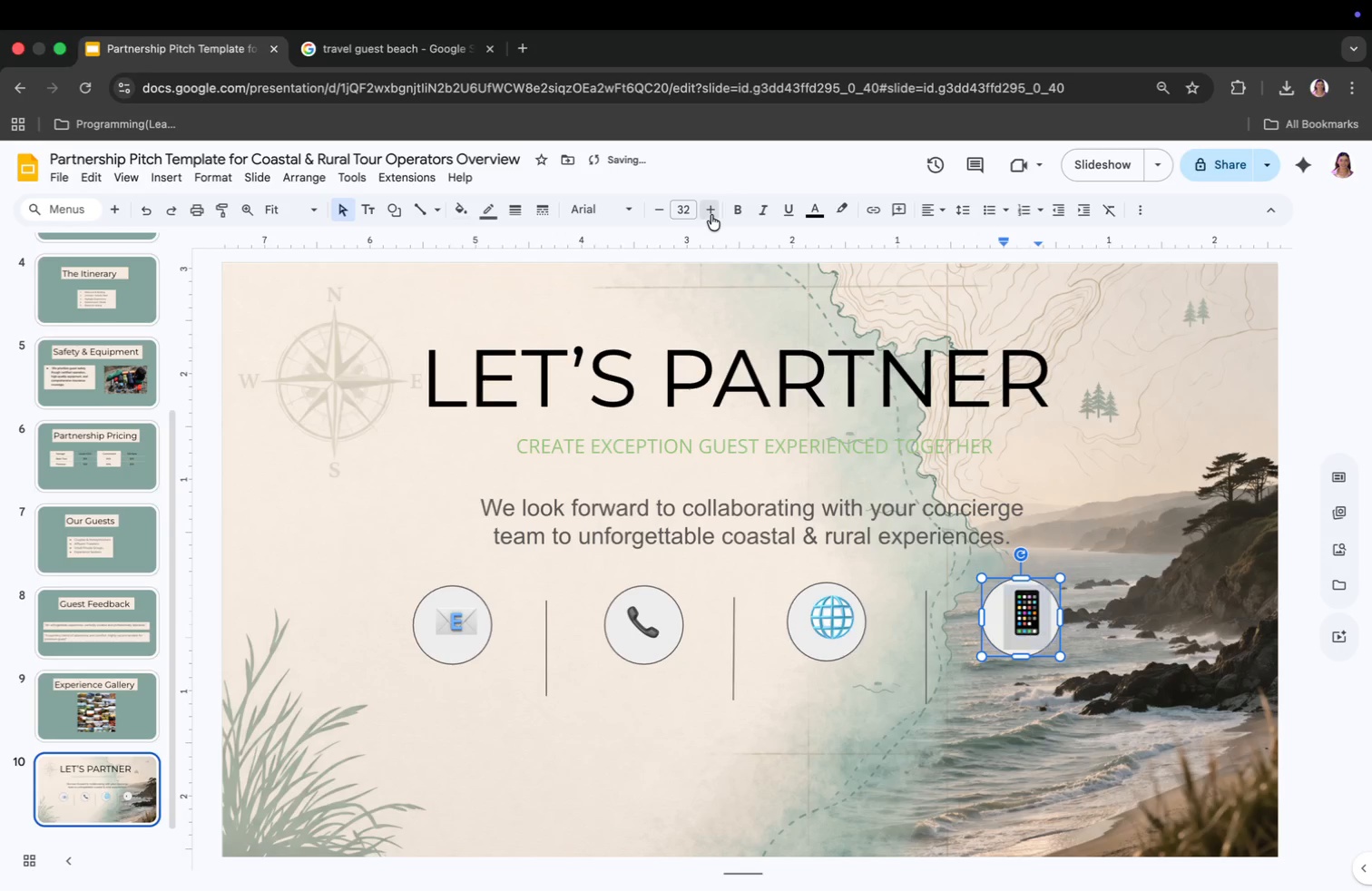 
triple_click([711, 215])
 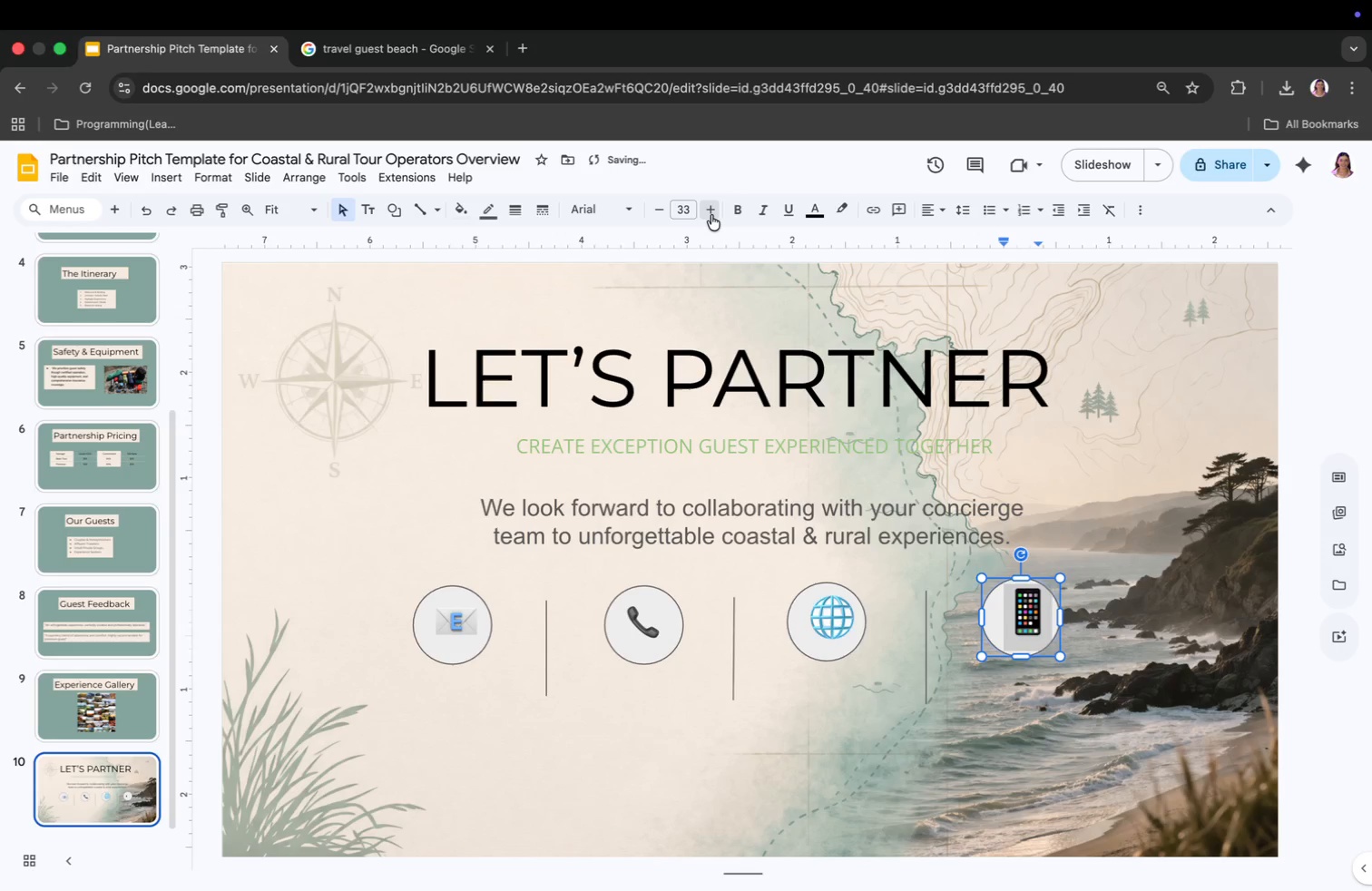 
triple_click([711, 215])
 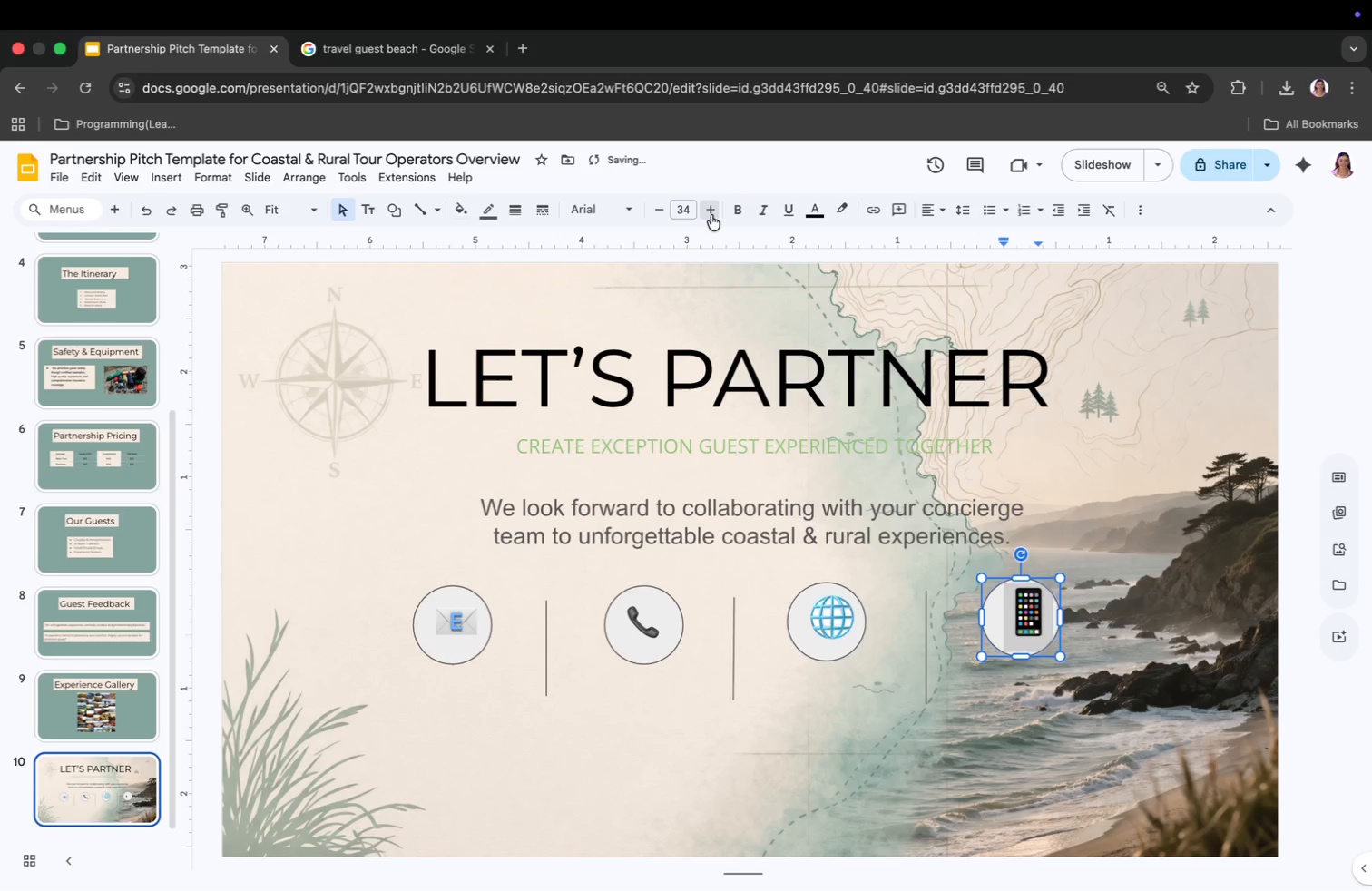 
triple_click([711, 215])
 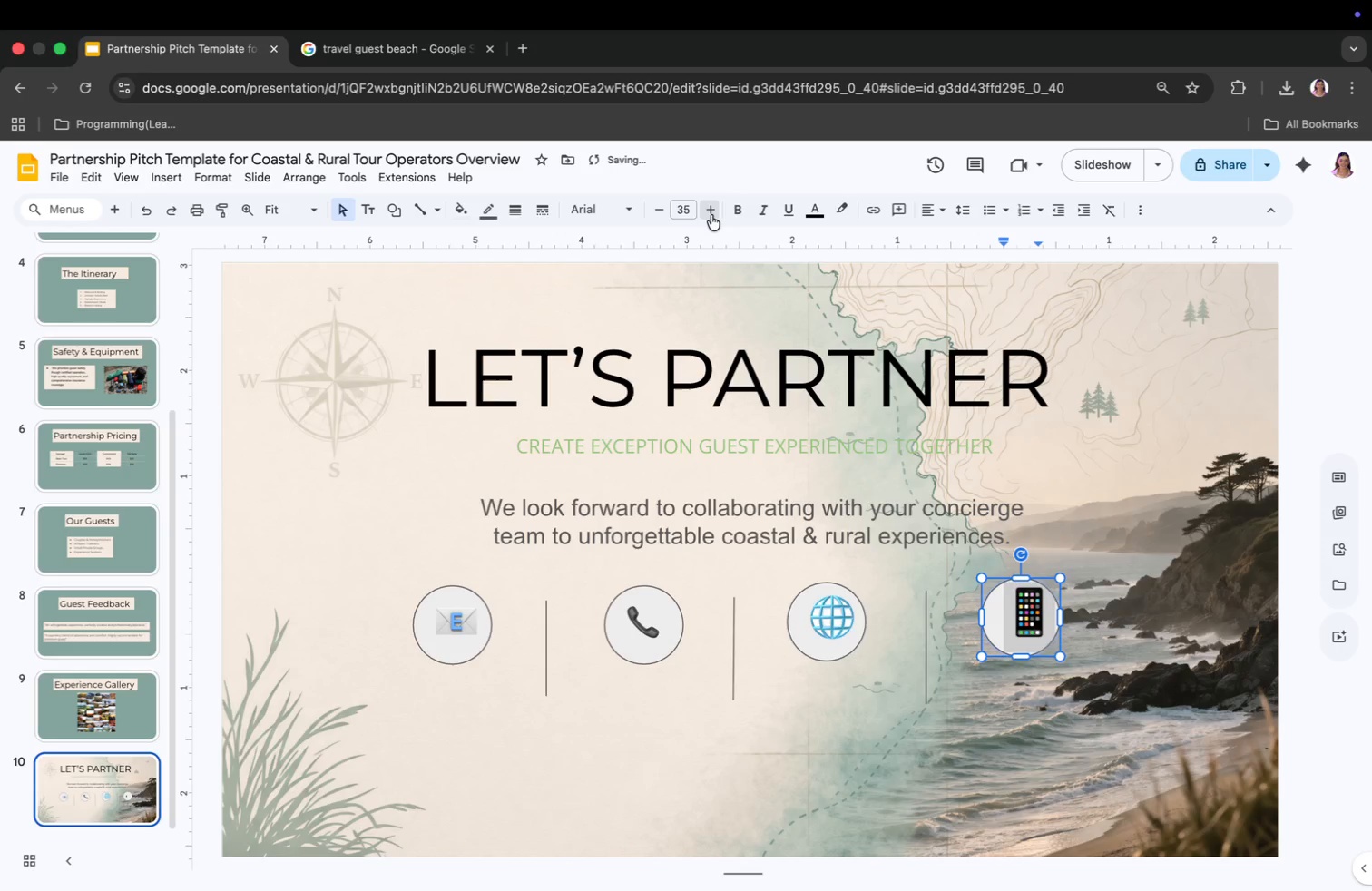 
triple_click([711, 215])
 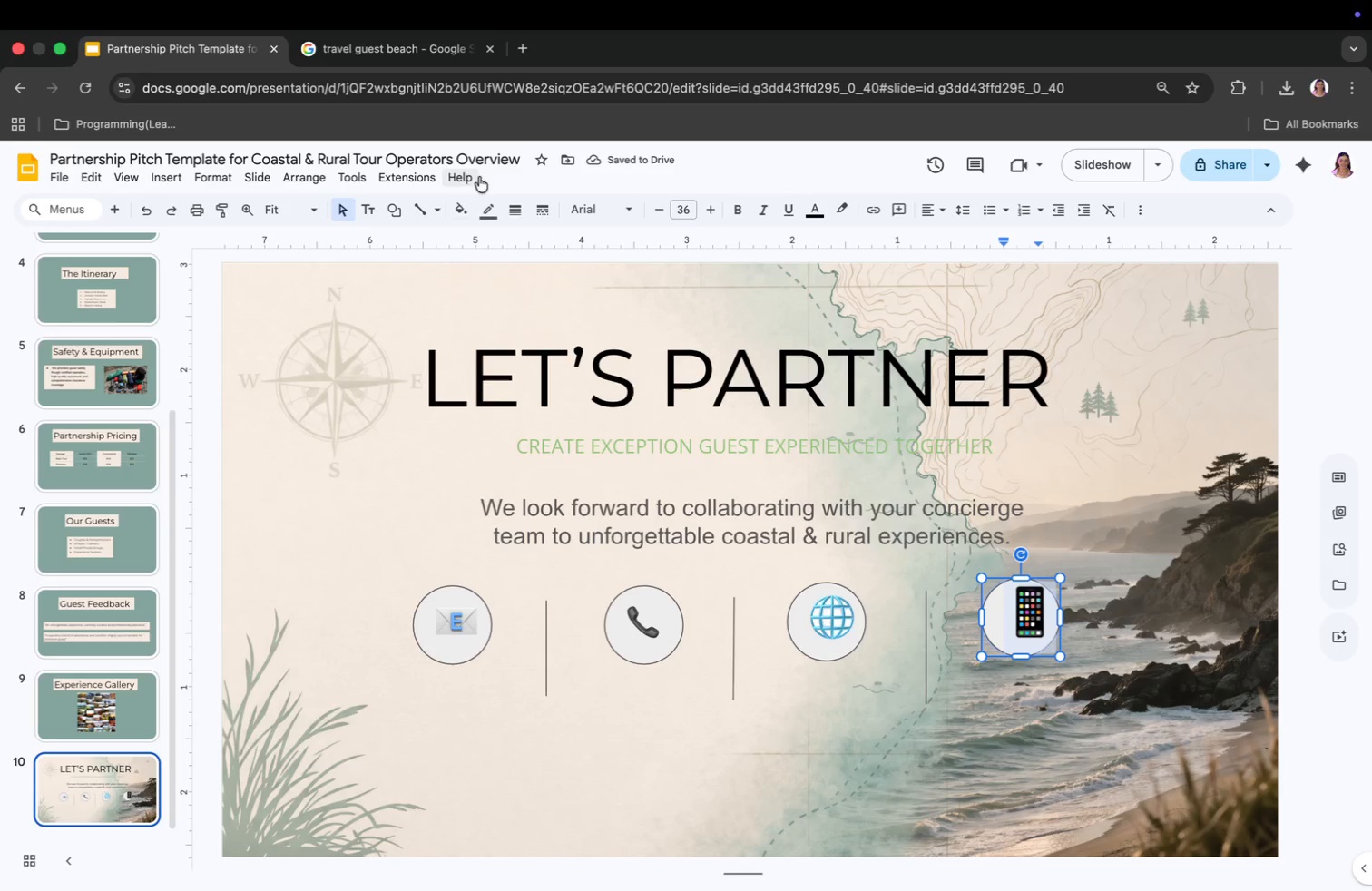 
double_click([654, 211])
 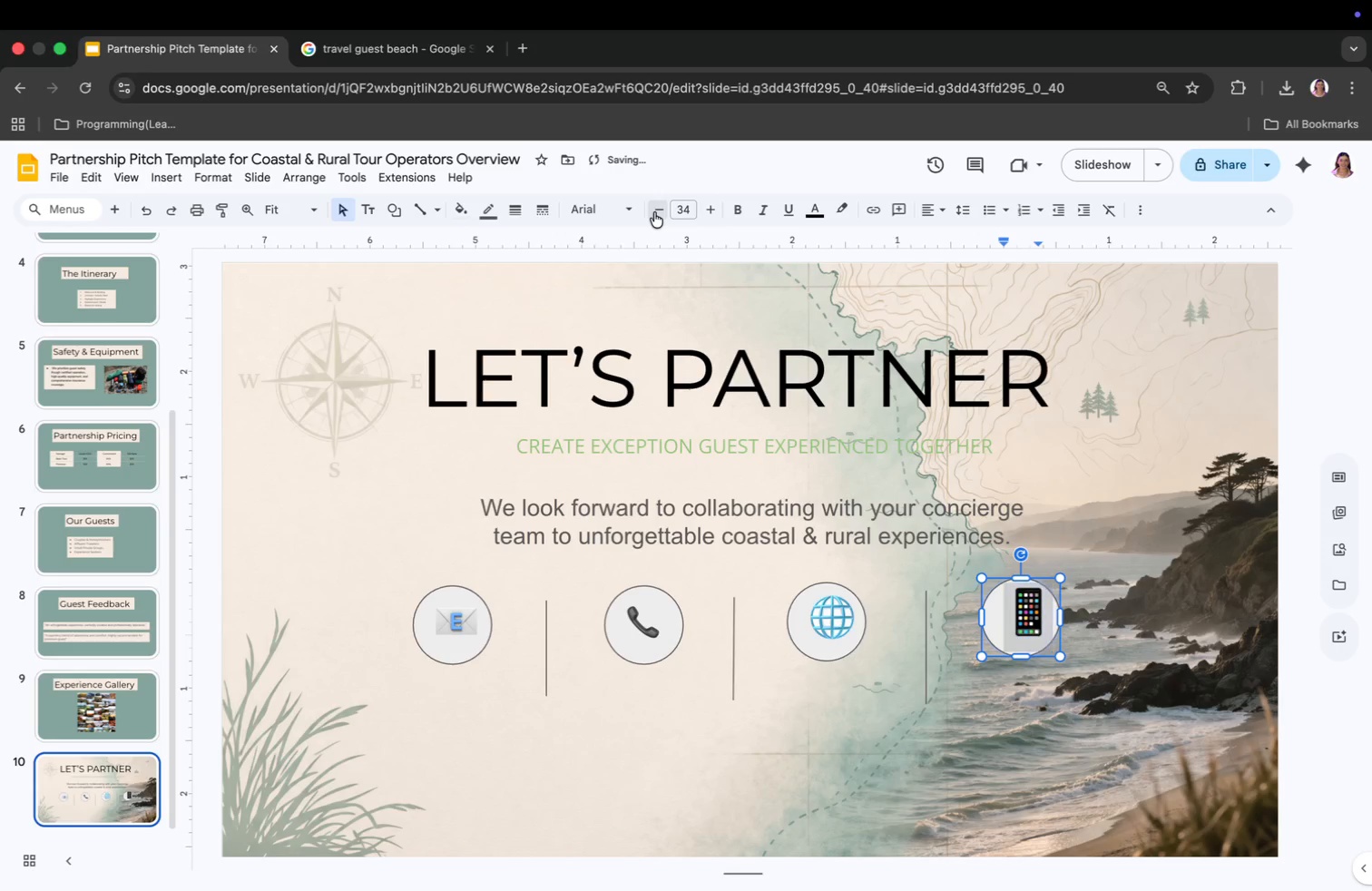 
triple_click([654, 211])
 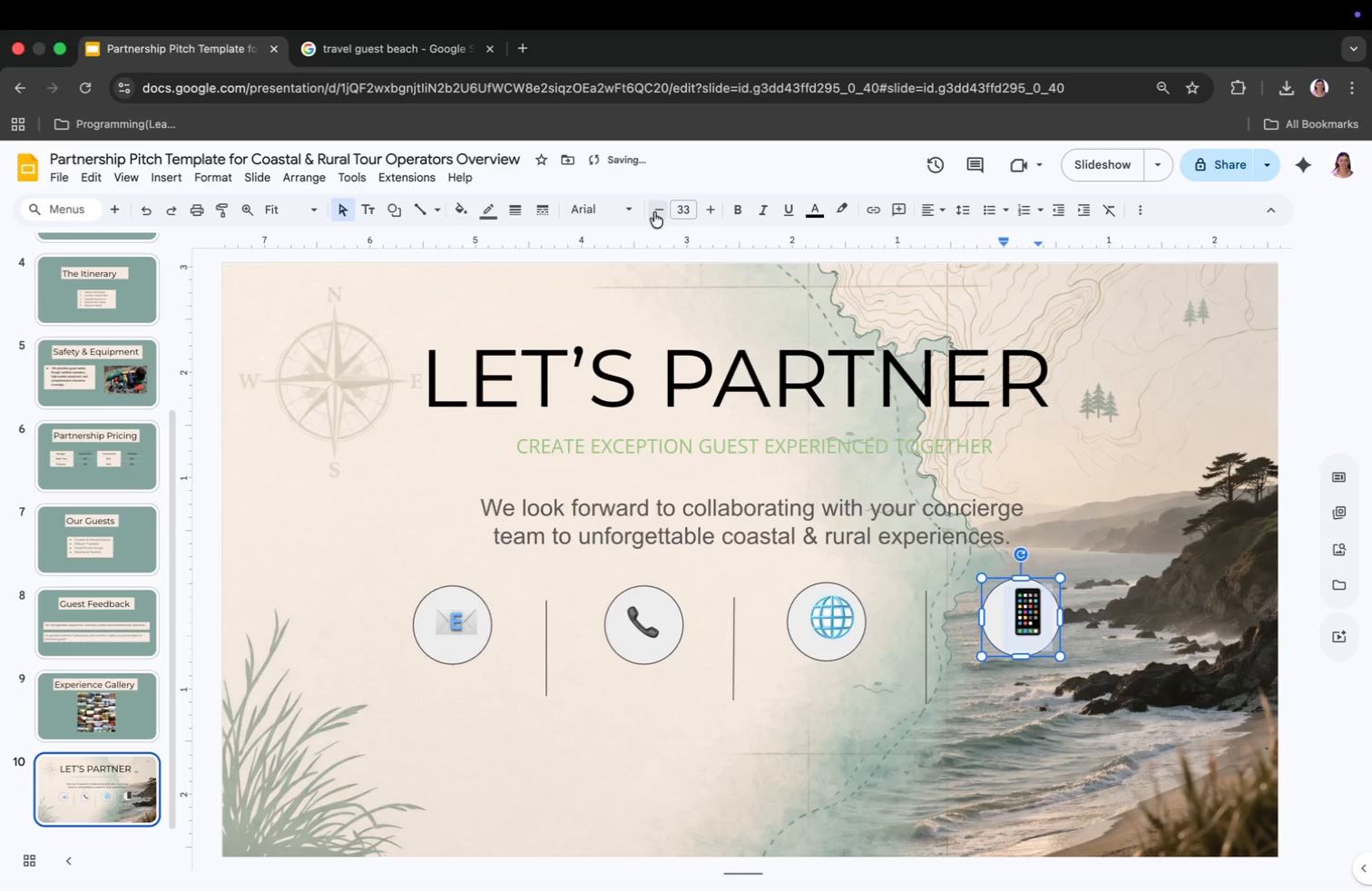 
triple_click([654, 211])
 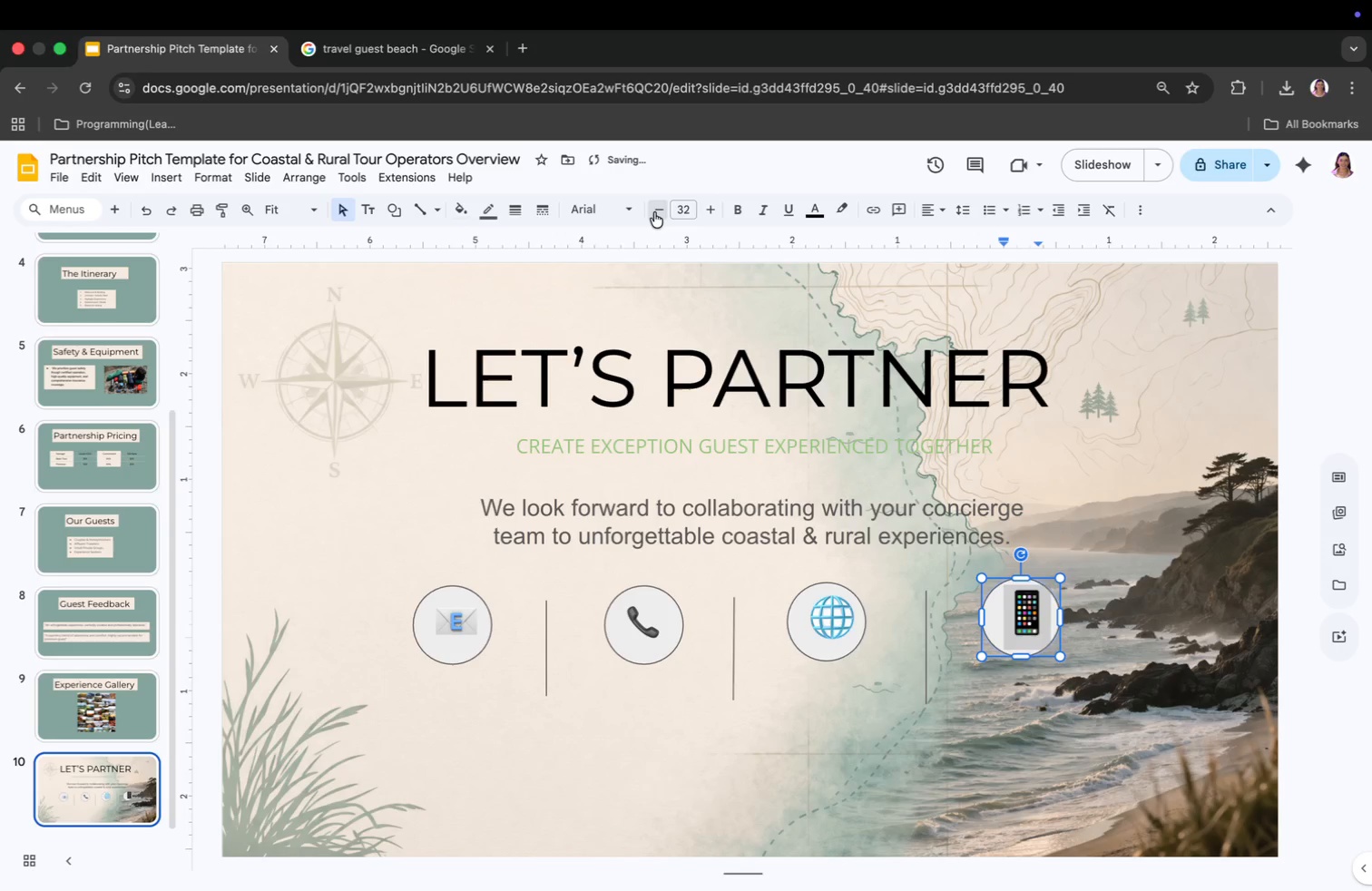 
triple_click([654, 211])
 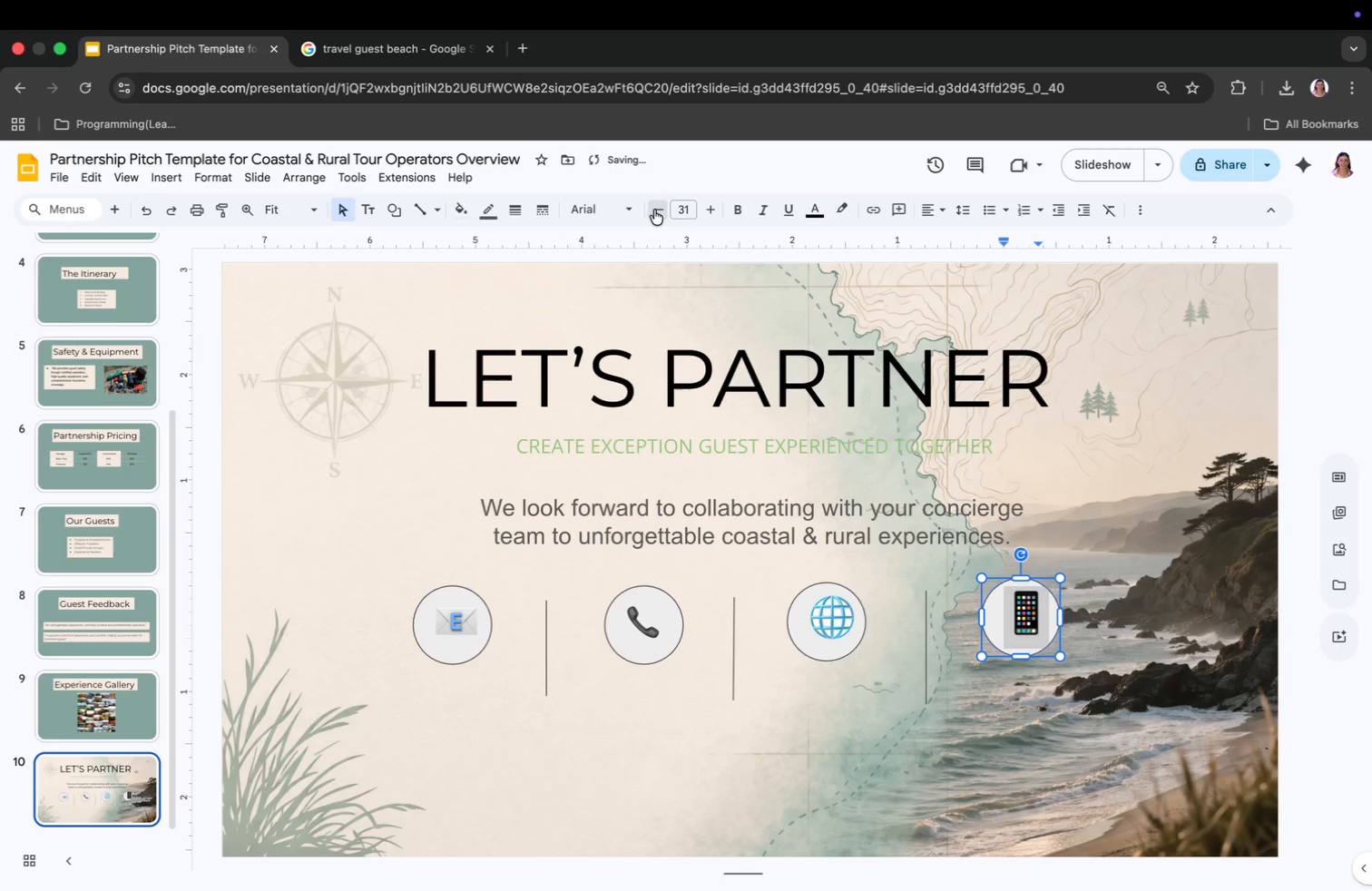 
triple_click([654, 210])
 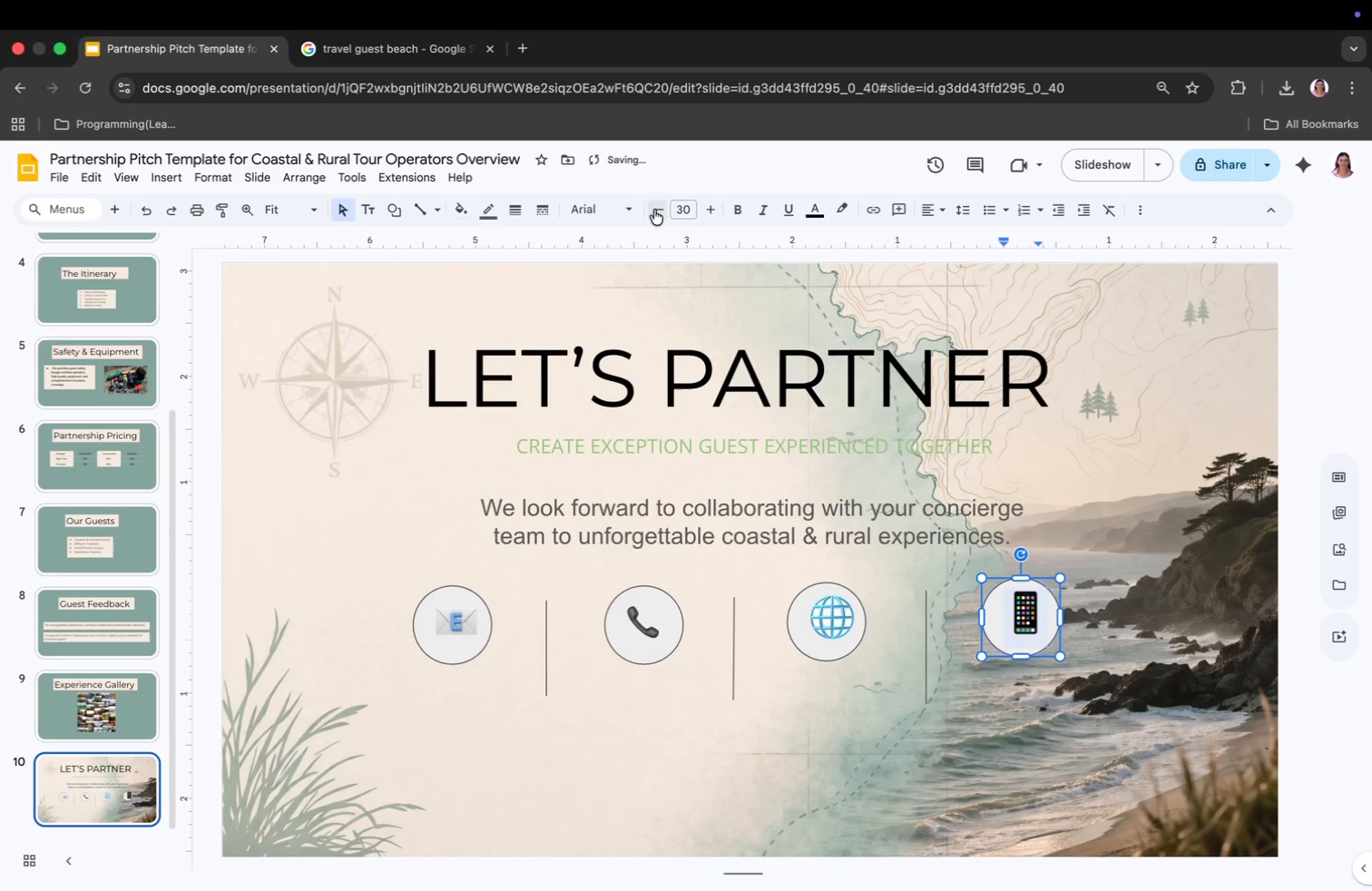 
triple_click([654, 210])
 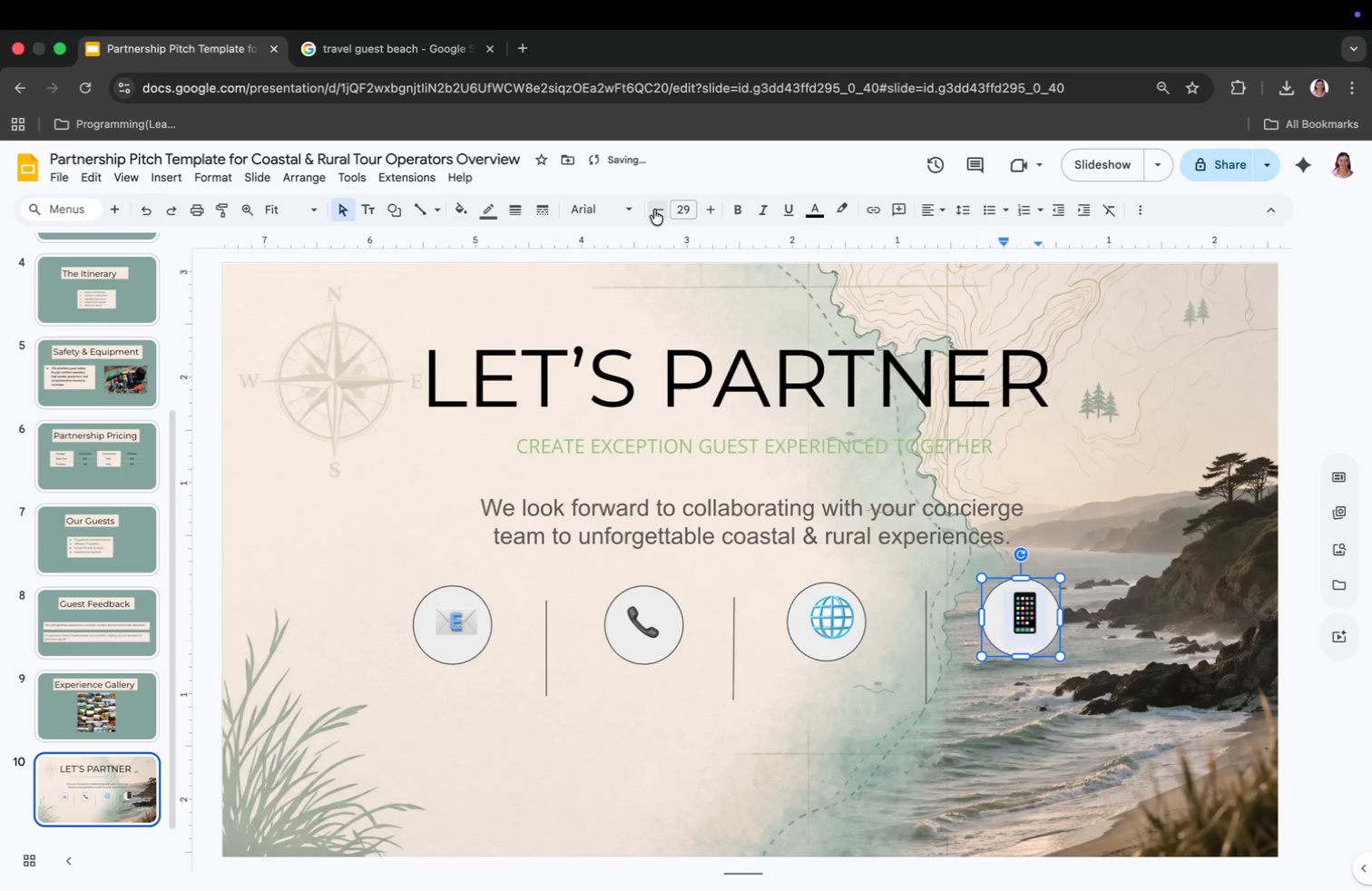 
triple_click([654, 210])
 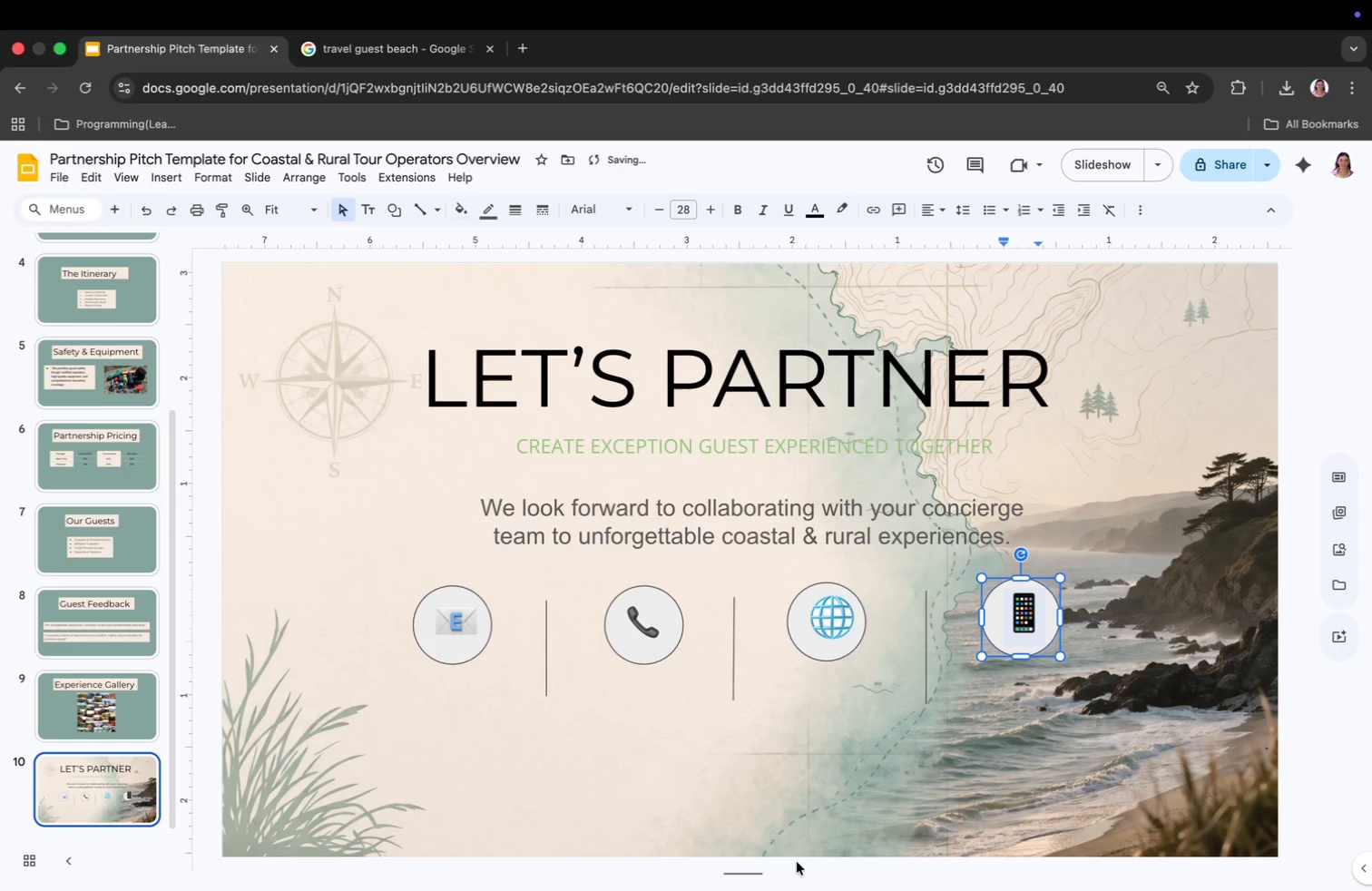 
left_click([757, 750])
 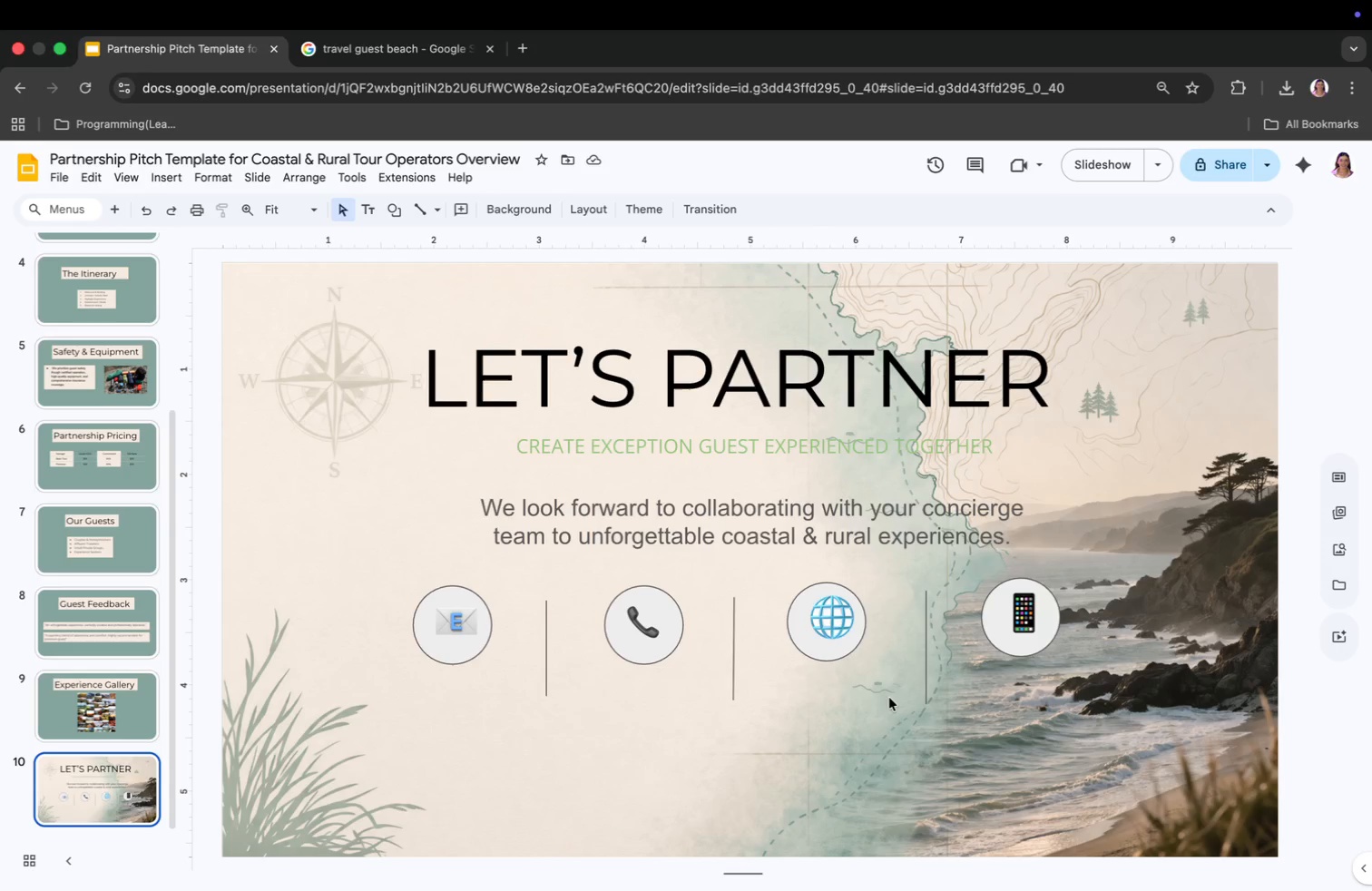 
wait(7.05)
 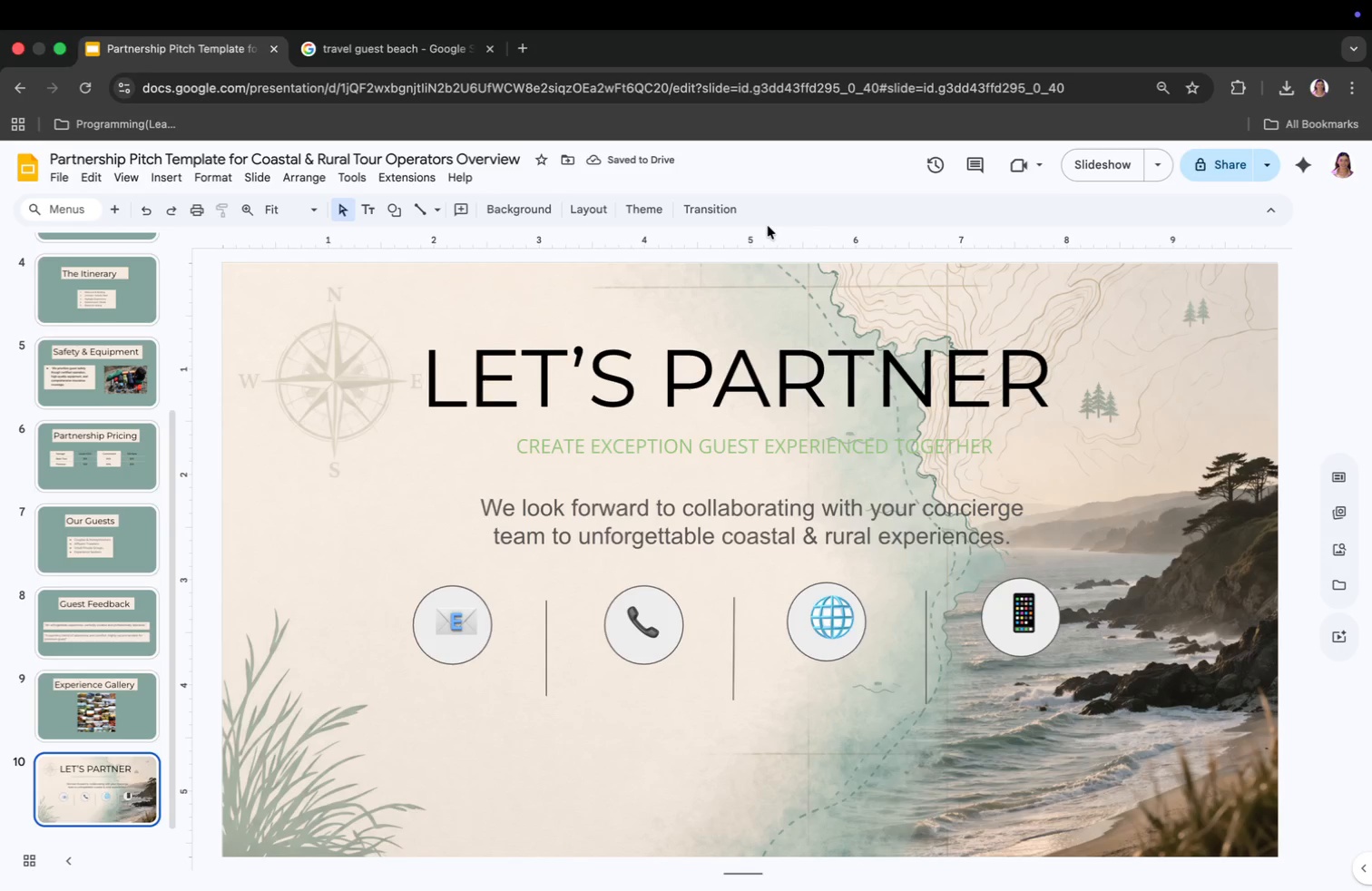 
left_click([162, 174])
 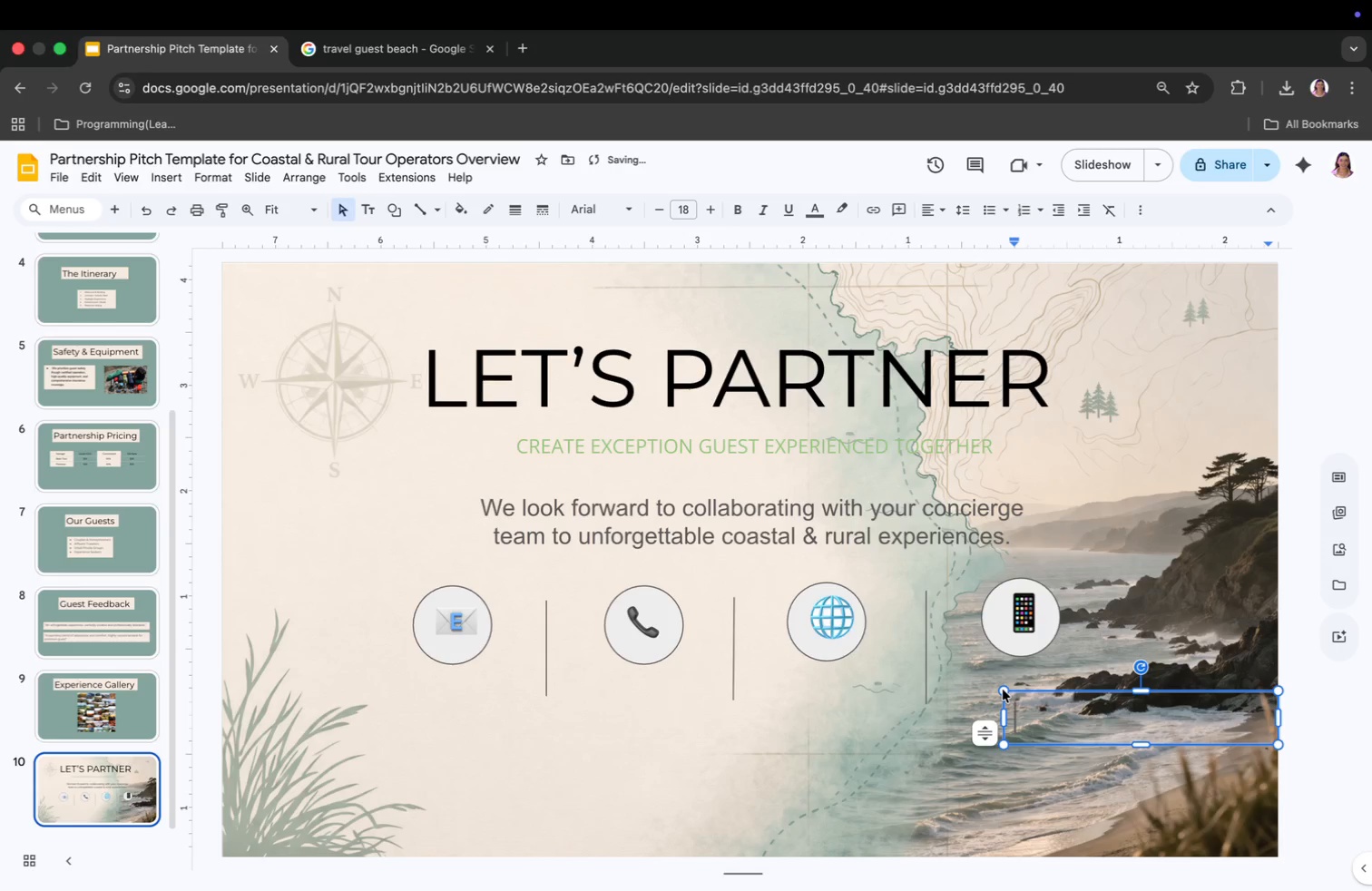 
wait(6.04)
 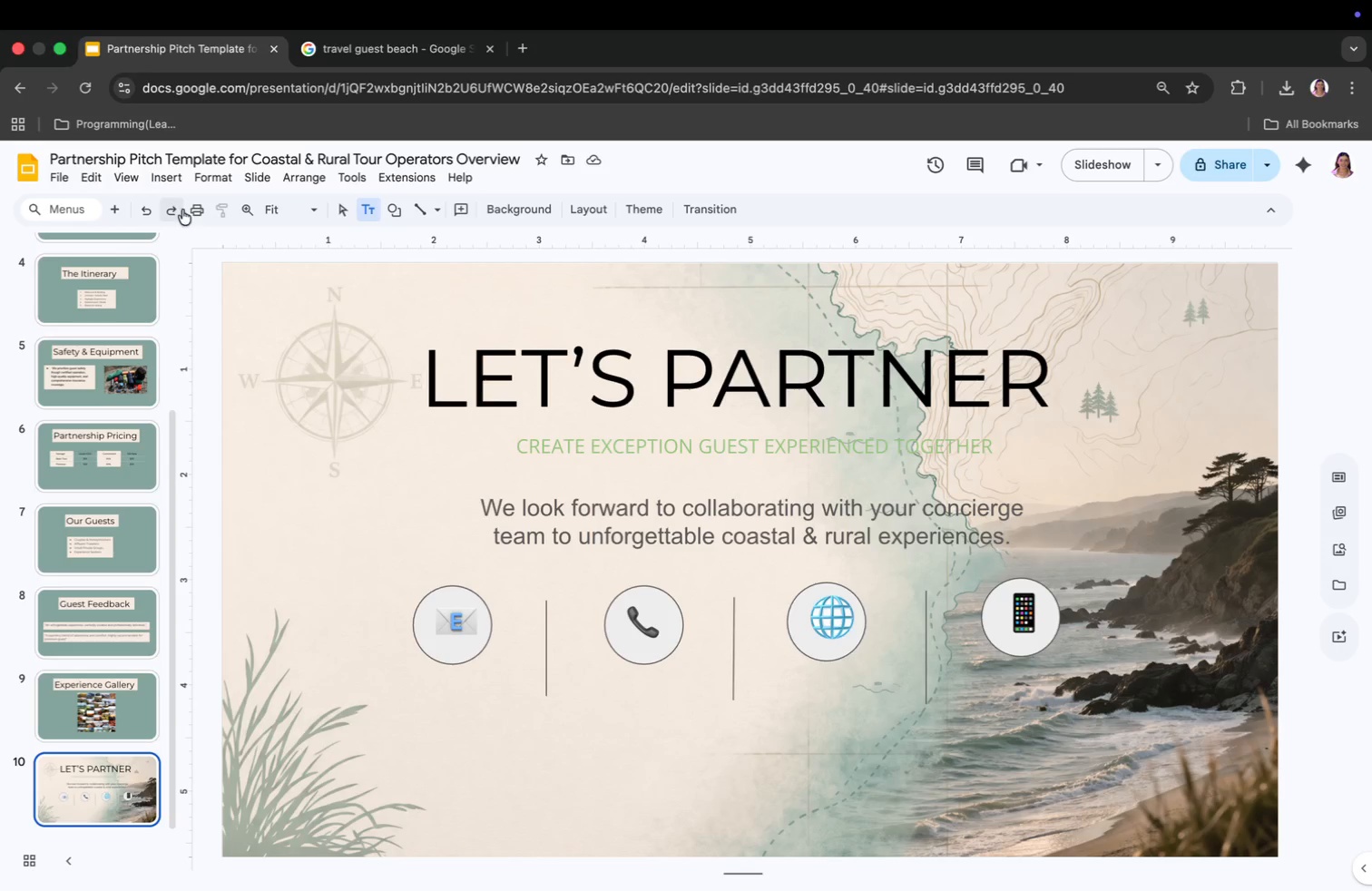 
right_click([1093, 709])
 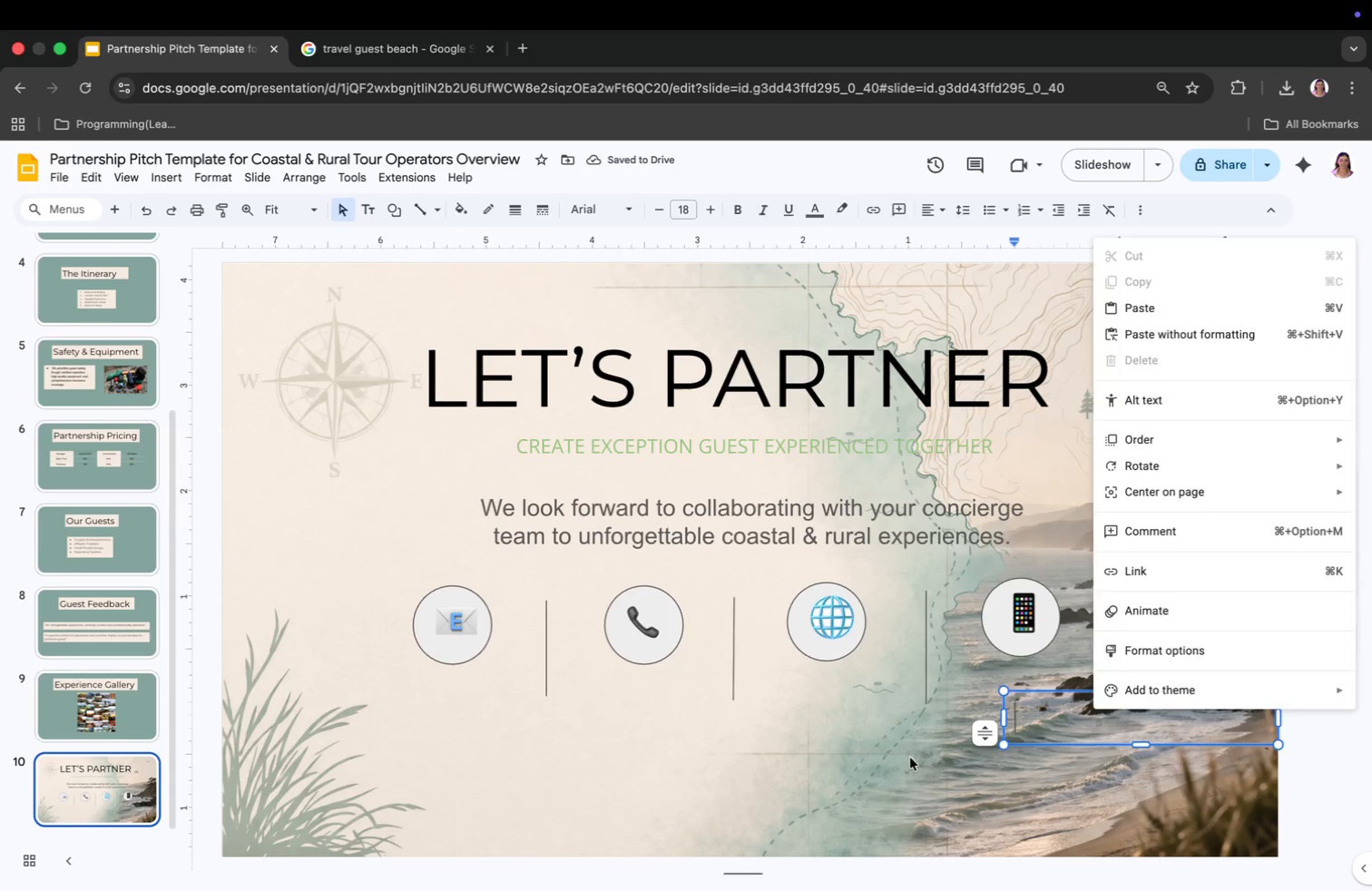 
right_click([1024, 714])
 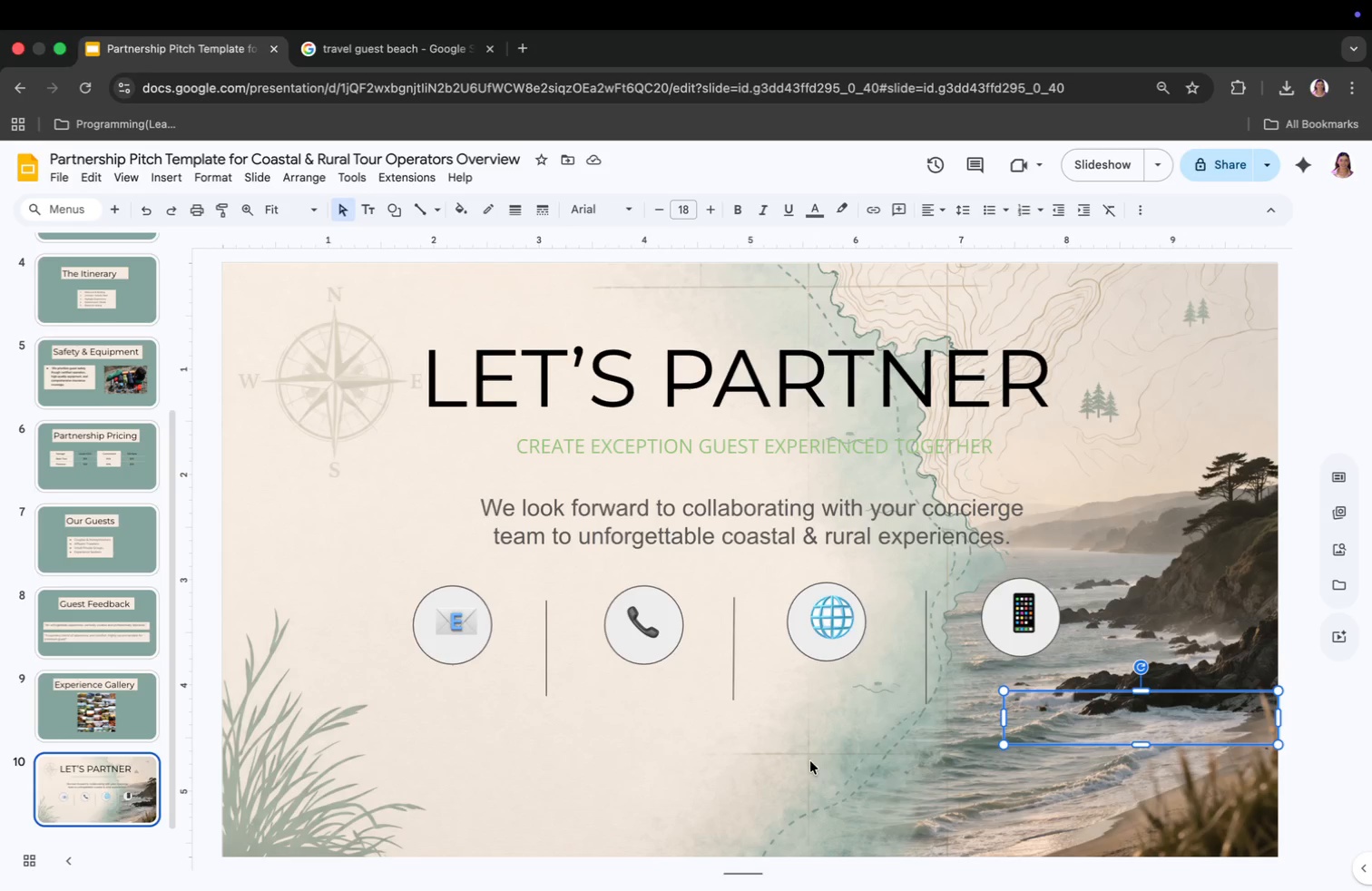 
right_click([495, 722])
 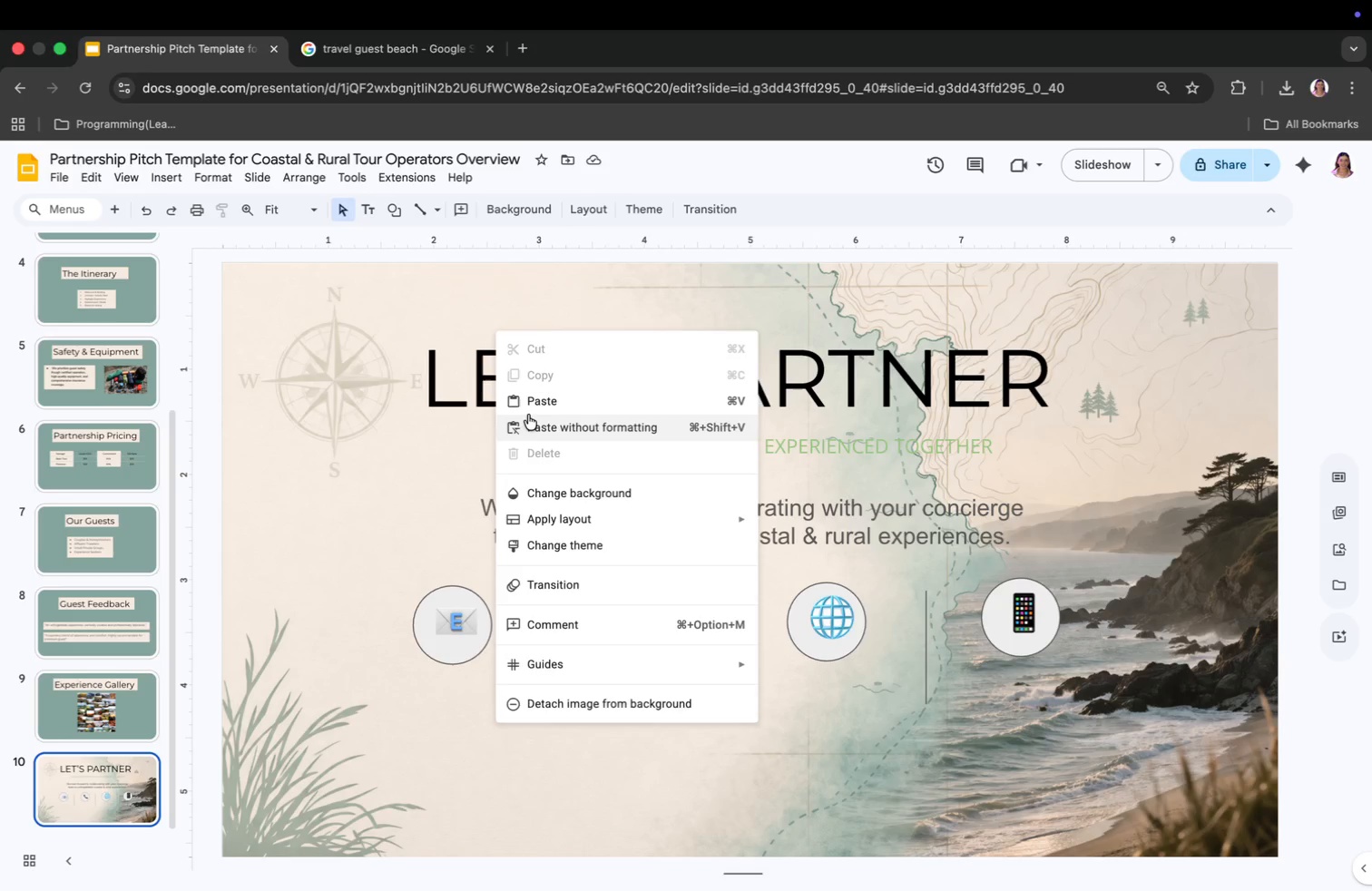 
left_click([530, 409])
 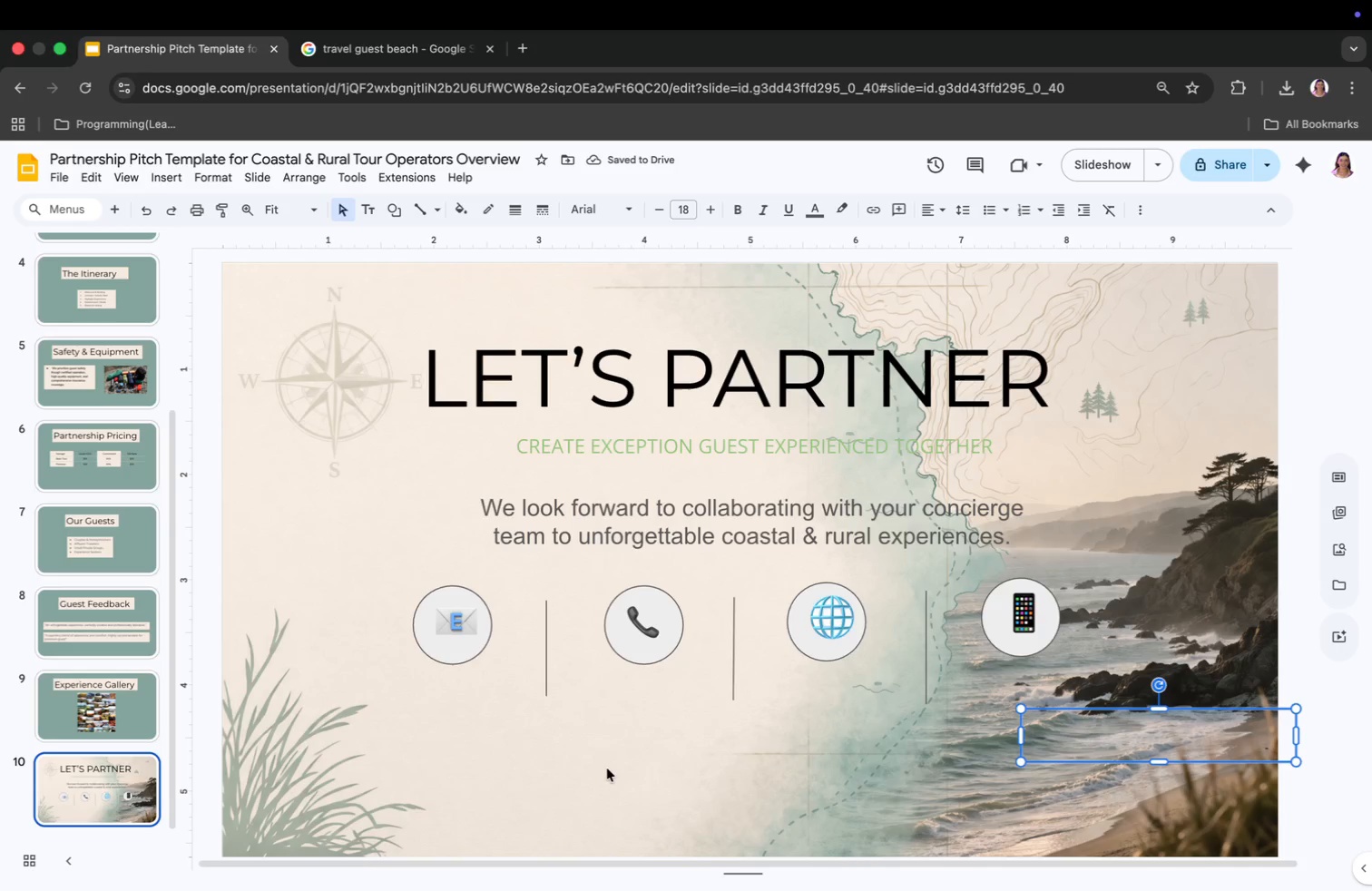 
left_click_drag(start_coordinate=[1040, 748], to_coordinate=[348, 751])
 